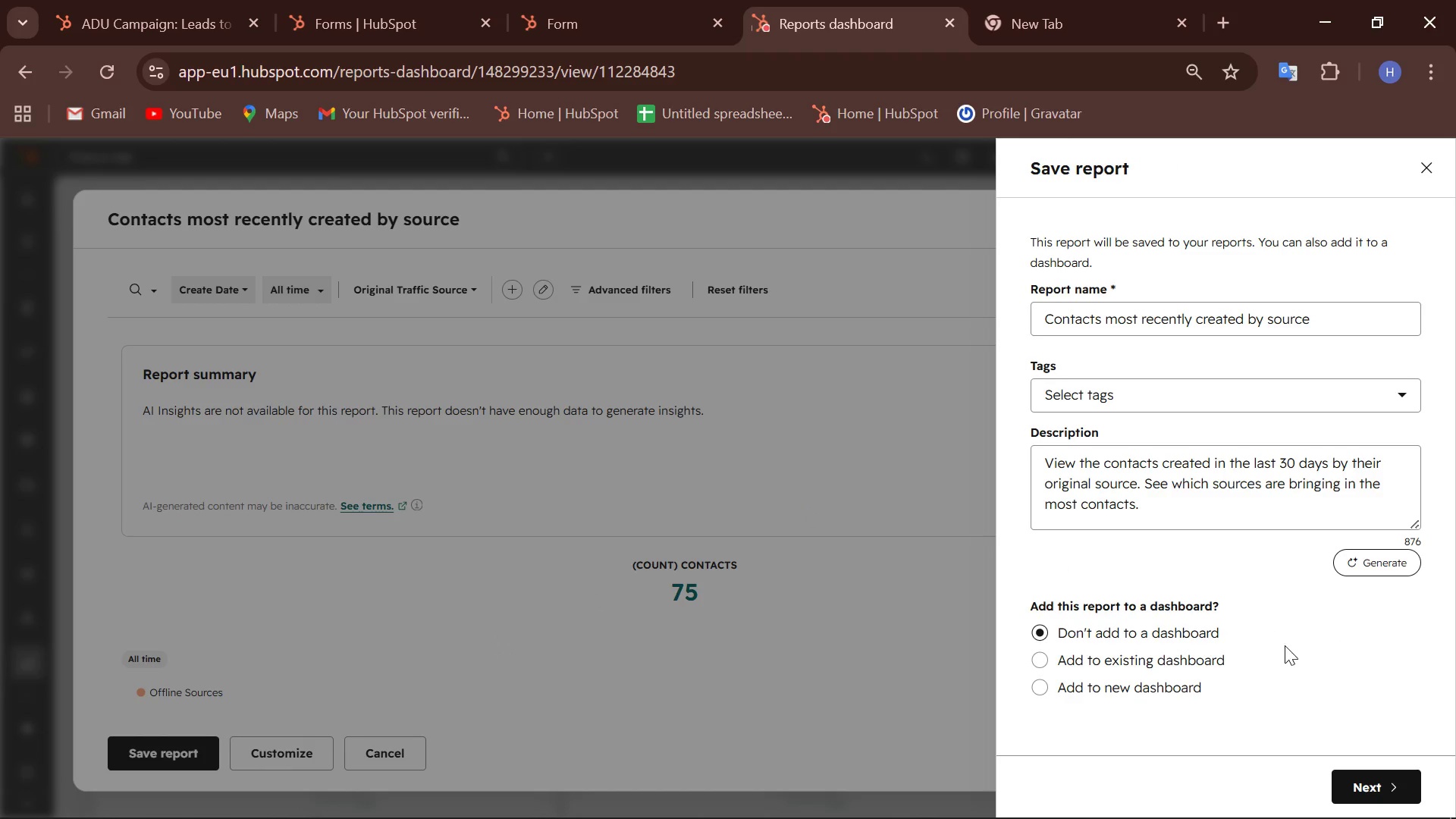 
left_click([1424, 178])
 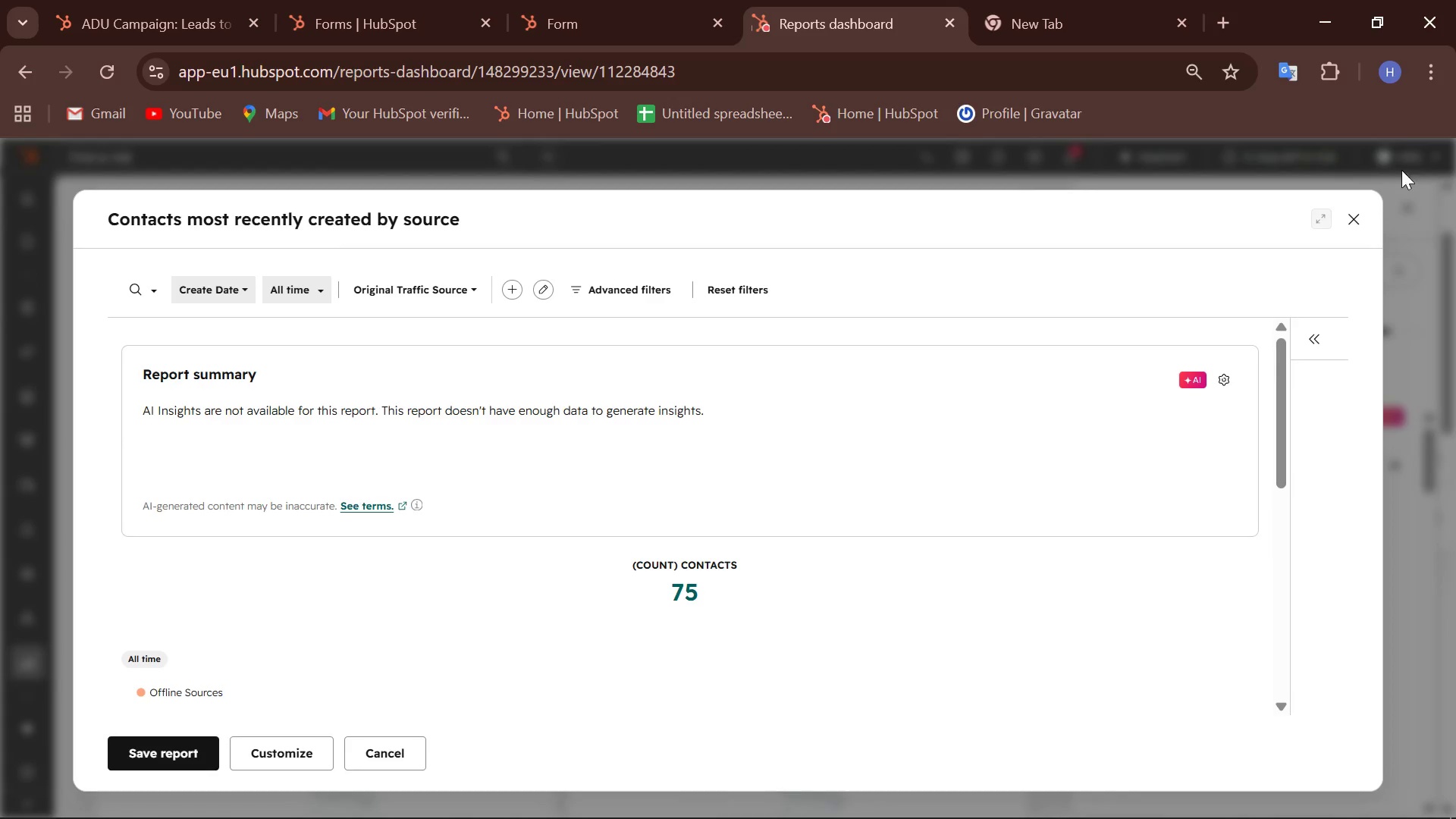 
left_click([1365, 217])
 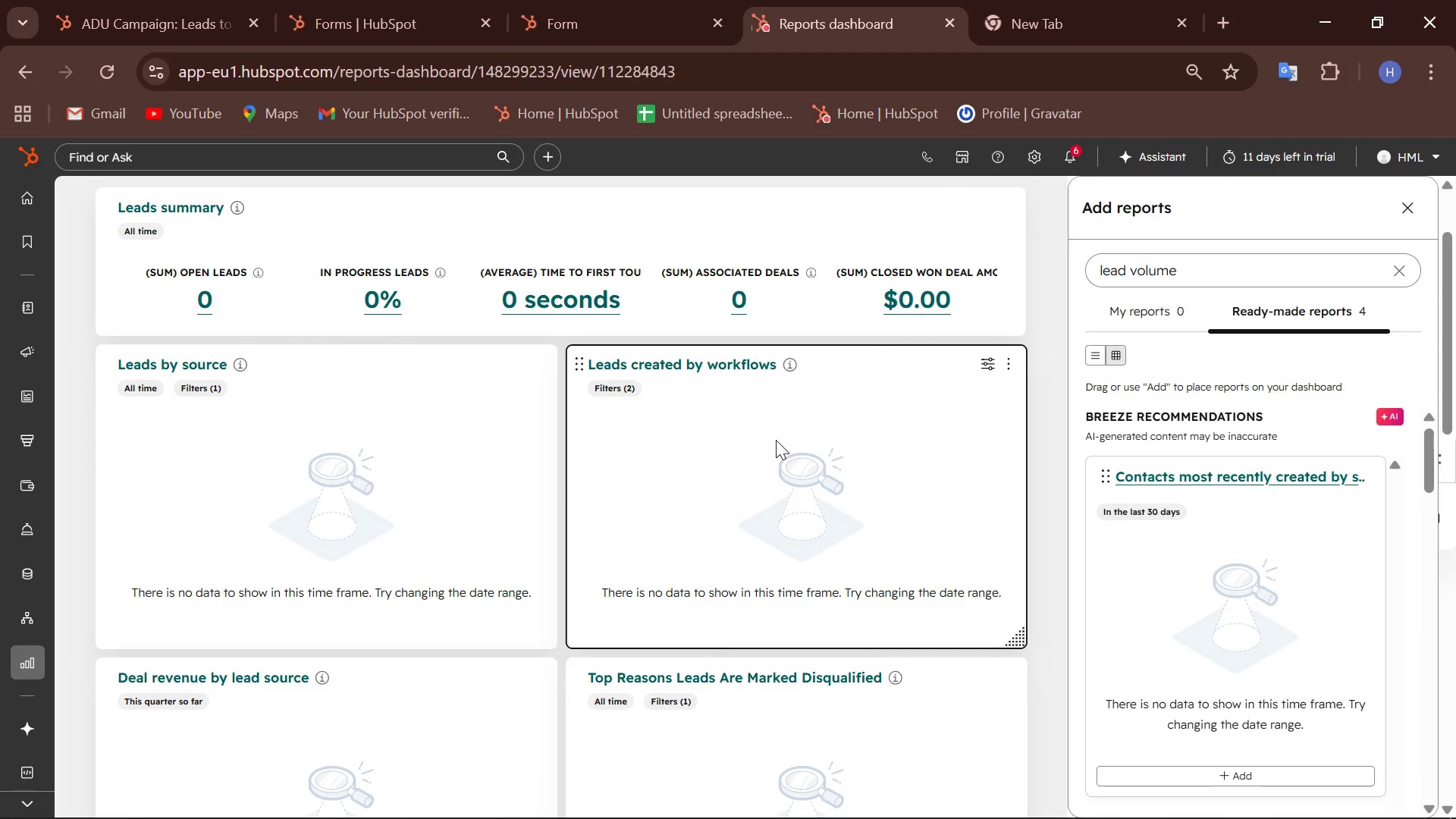 
scroll: coordinate [701, 510], scroll_direction: down, amount: 11.0
 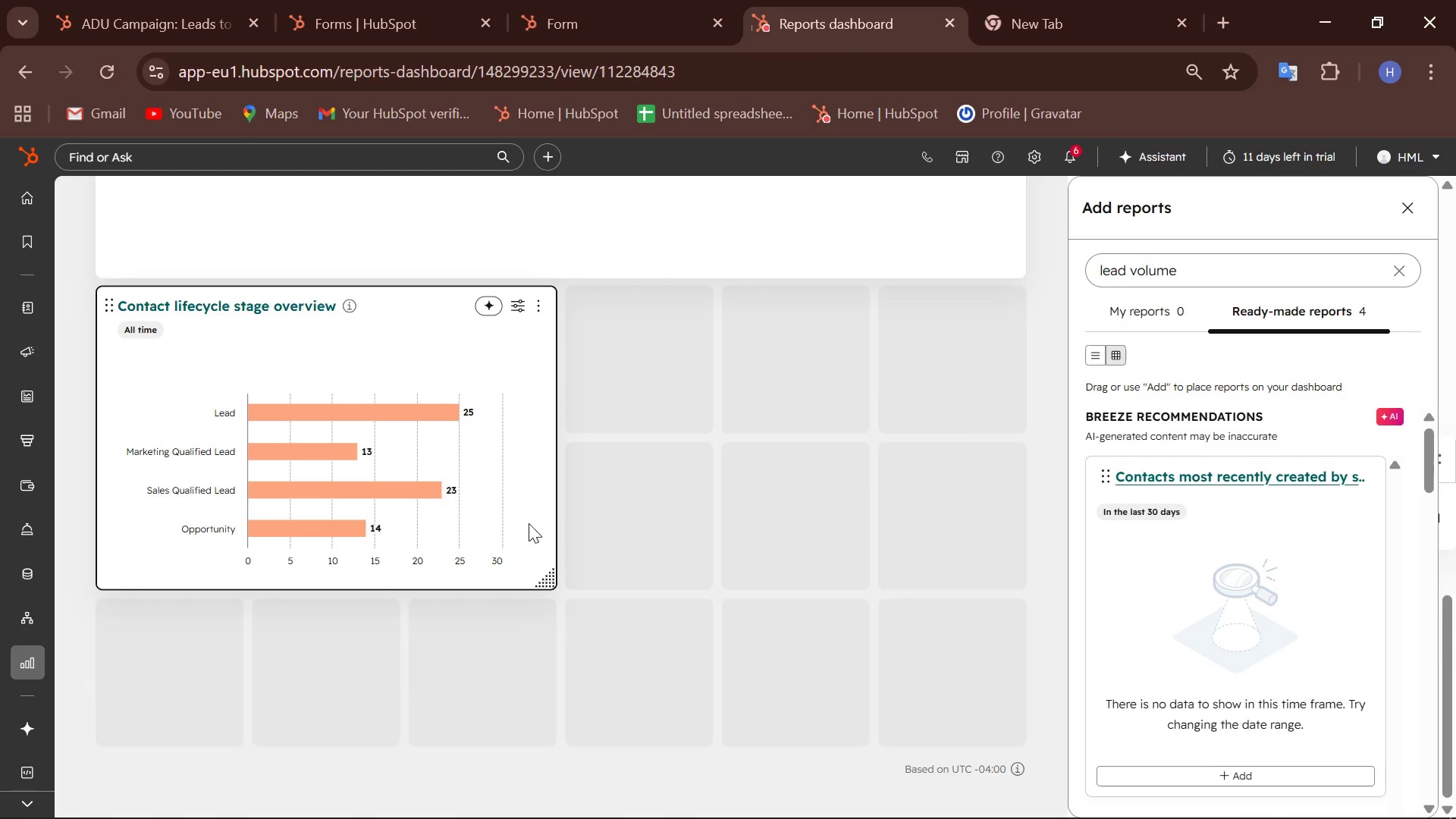 
left_click_drag(start_coordinate=[526, 517], to_coordinate=[566, 236])
 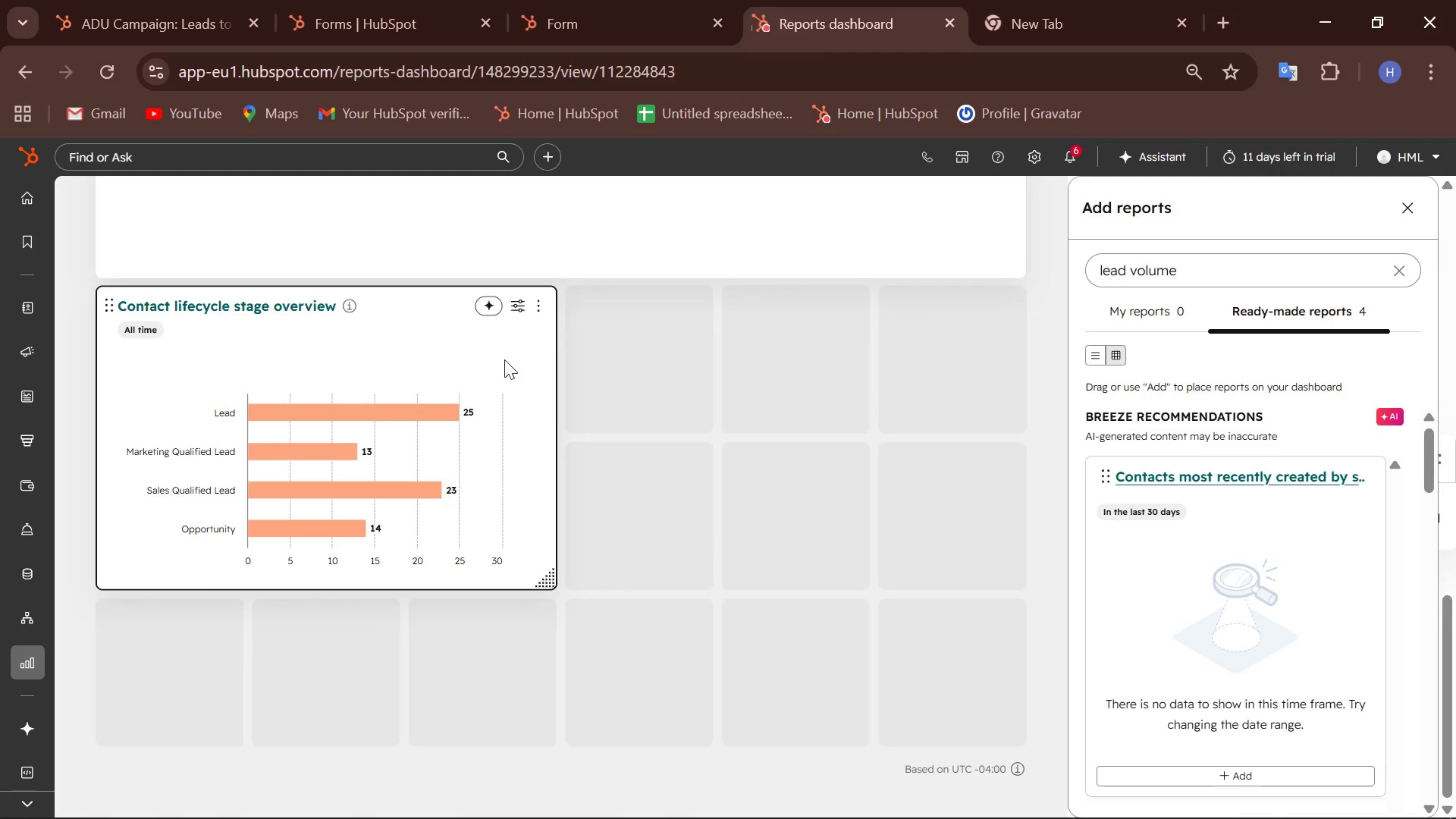 
left_click_drag(start_coordinate=[503, 365], to_coordinate=[515, 262])
 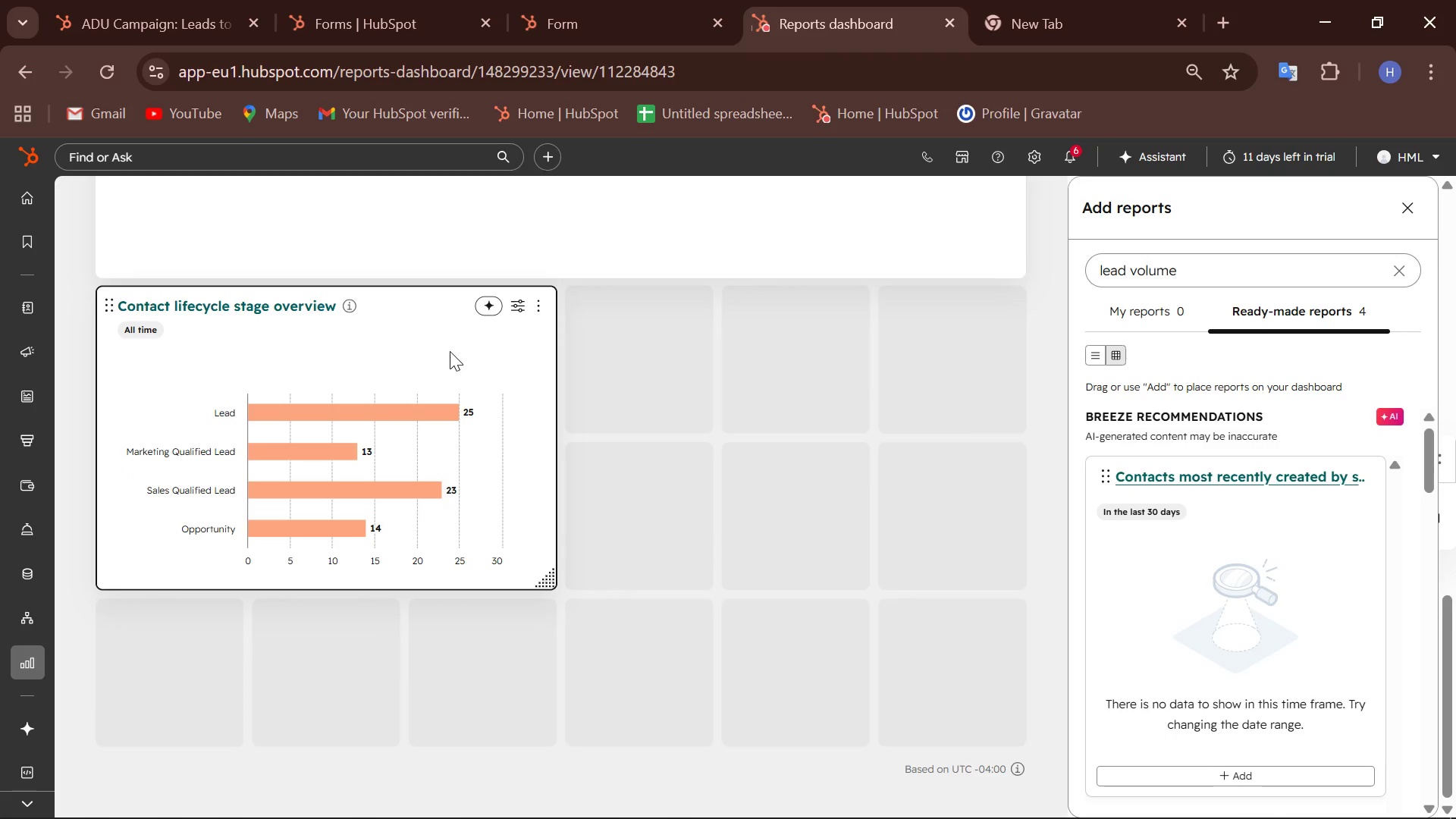 
left_click_drag(start_coordinate=[446, 352], to_coordinate=[426, 315])
 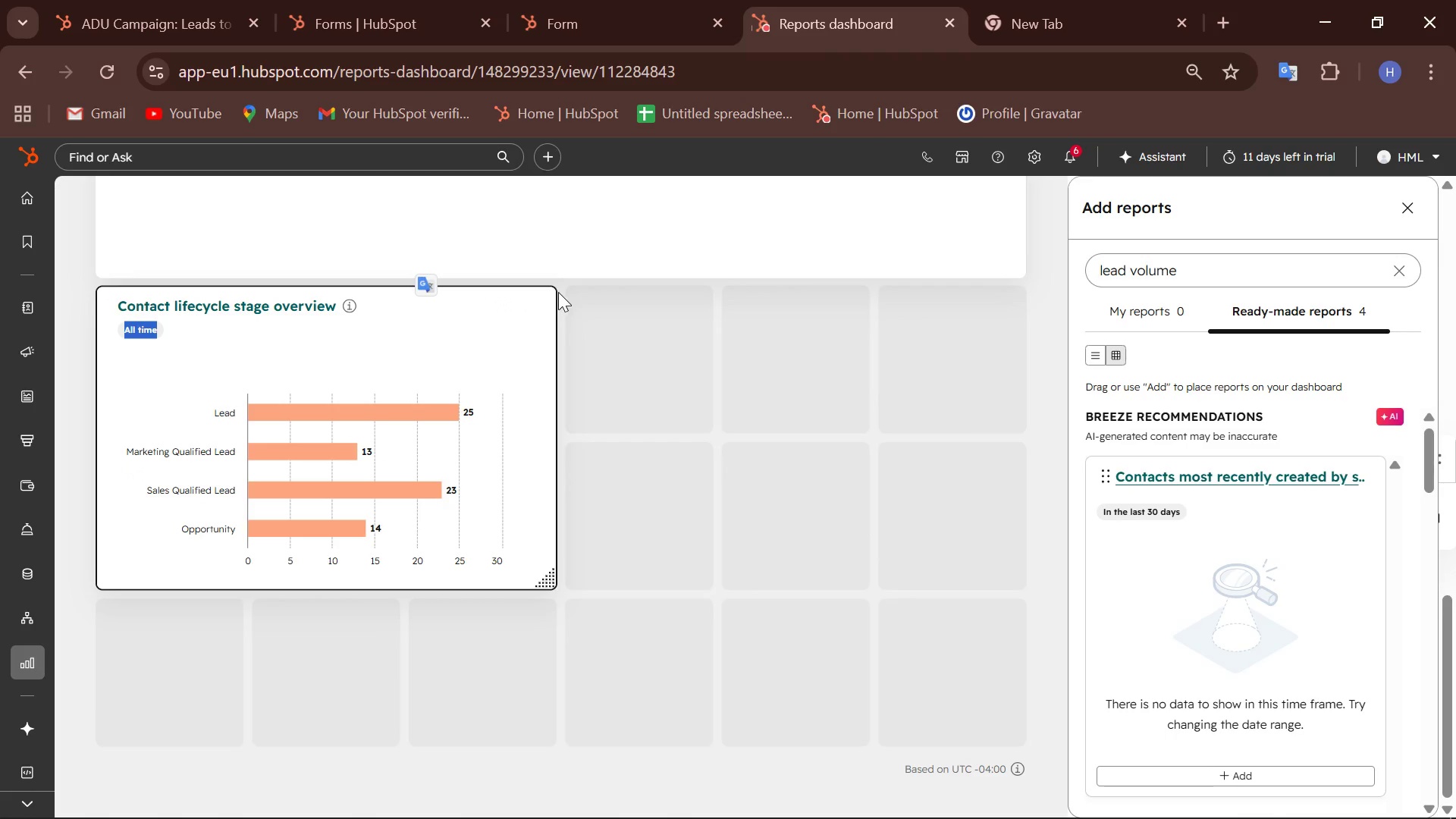 
wait(5.52)
 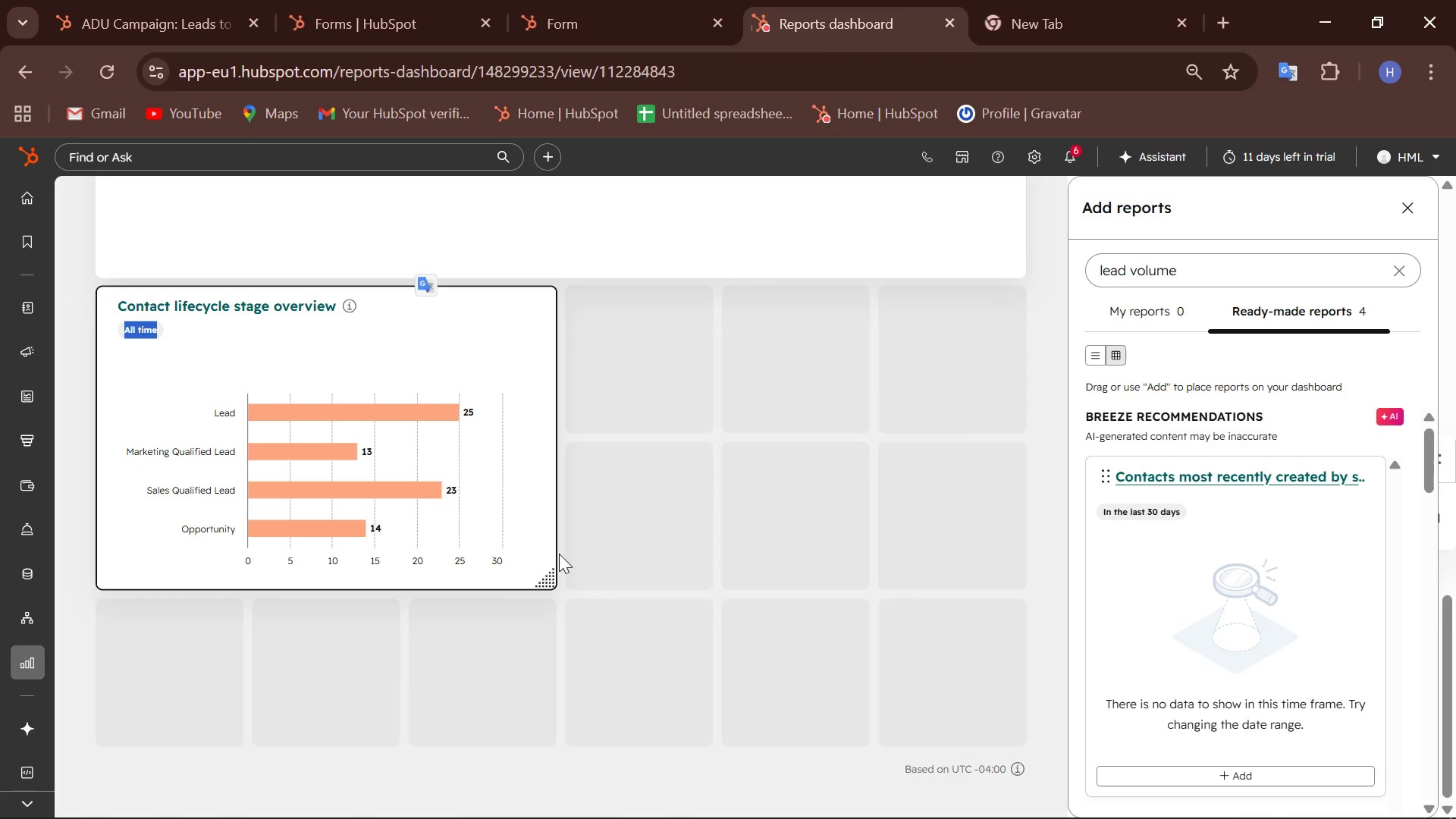 
left_click_drag(start_coordinate=[367, 331], to_coordinate=[388, 269])
 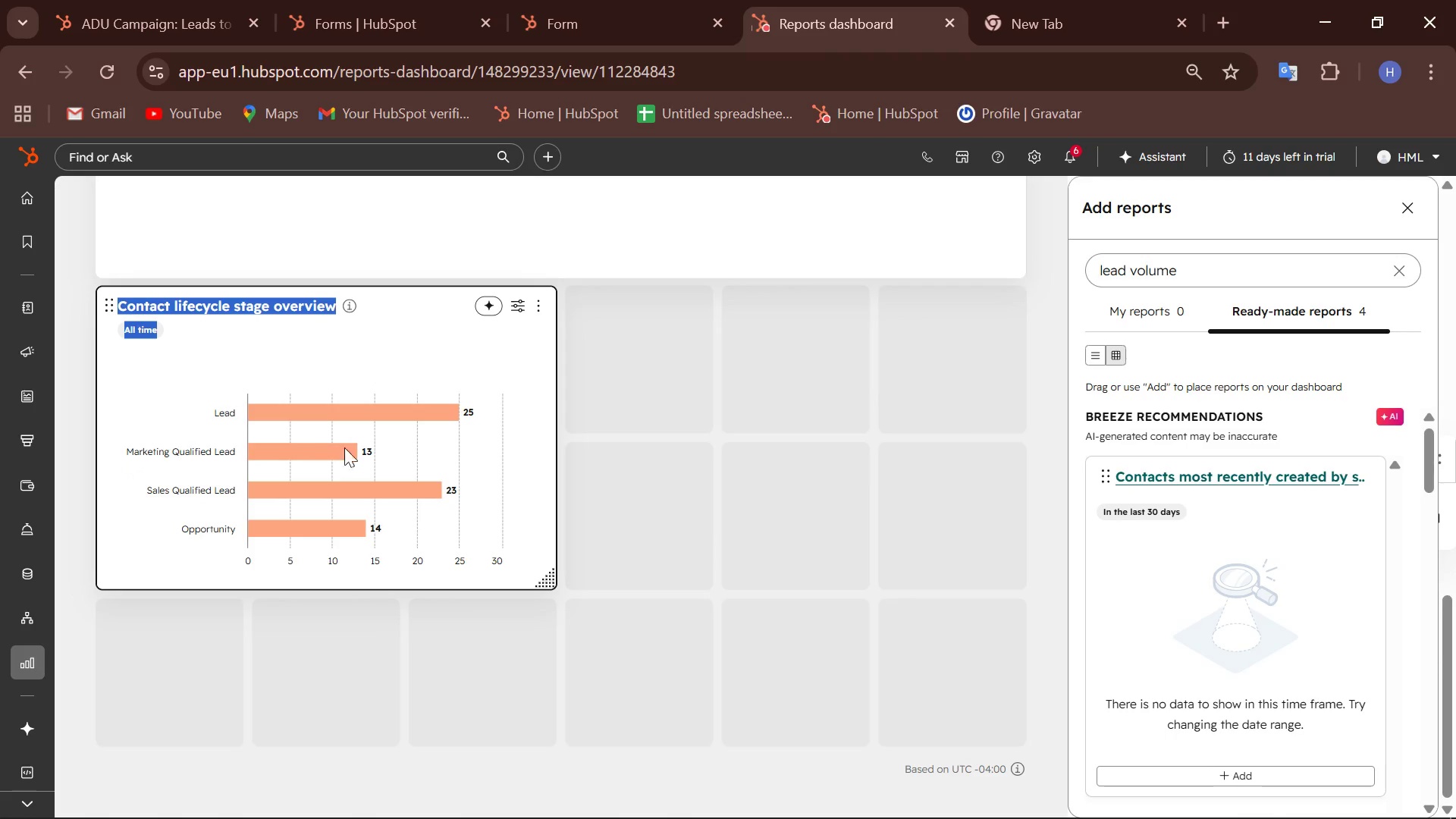 
scroll: coordinate [358, 450], scroll_direction: down, amount: 1.0
 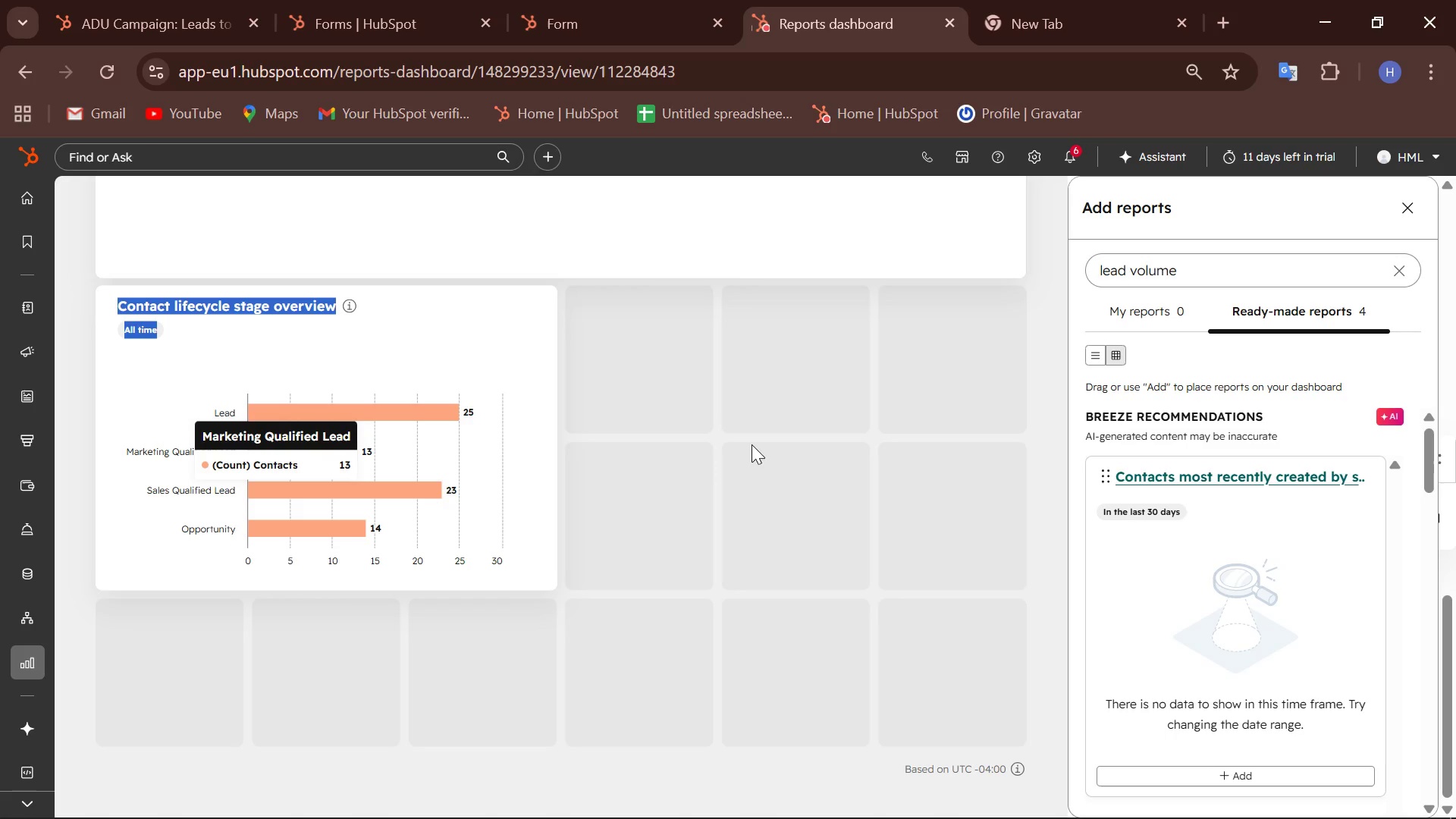 
left_click([755, 445])
 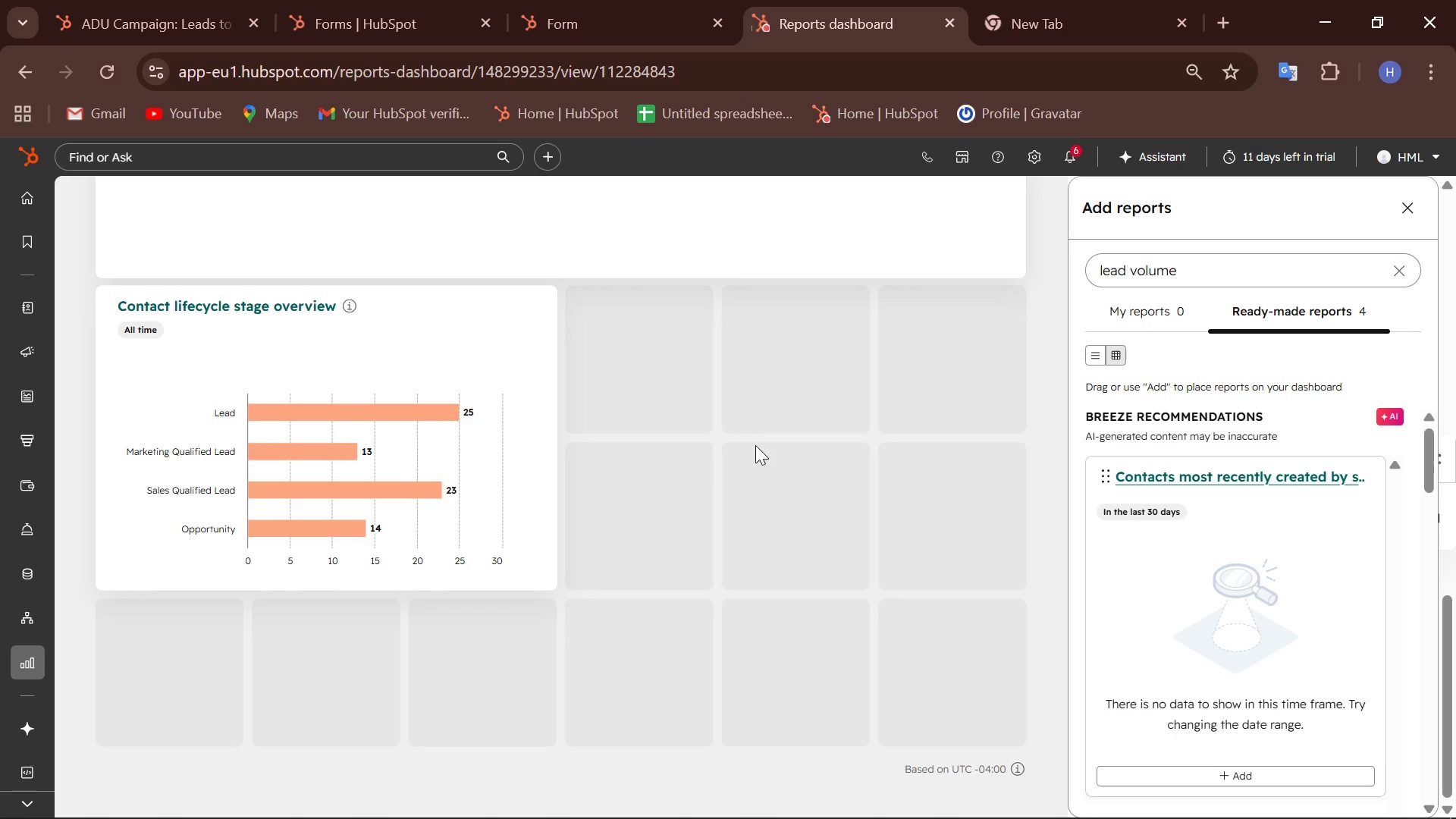 
wait(71.98)
 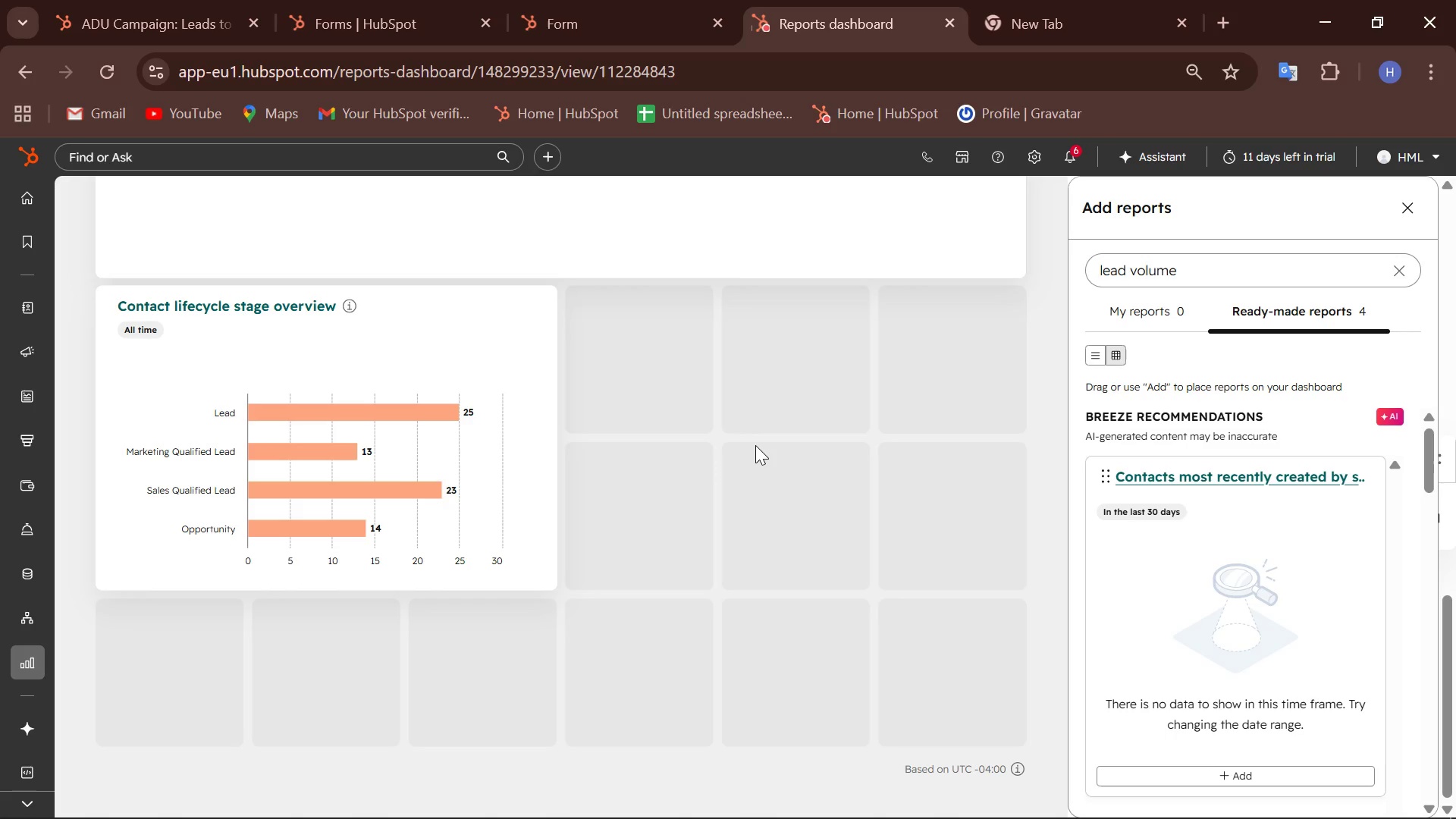 
left_click([1216, 281])
 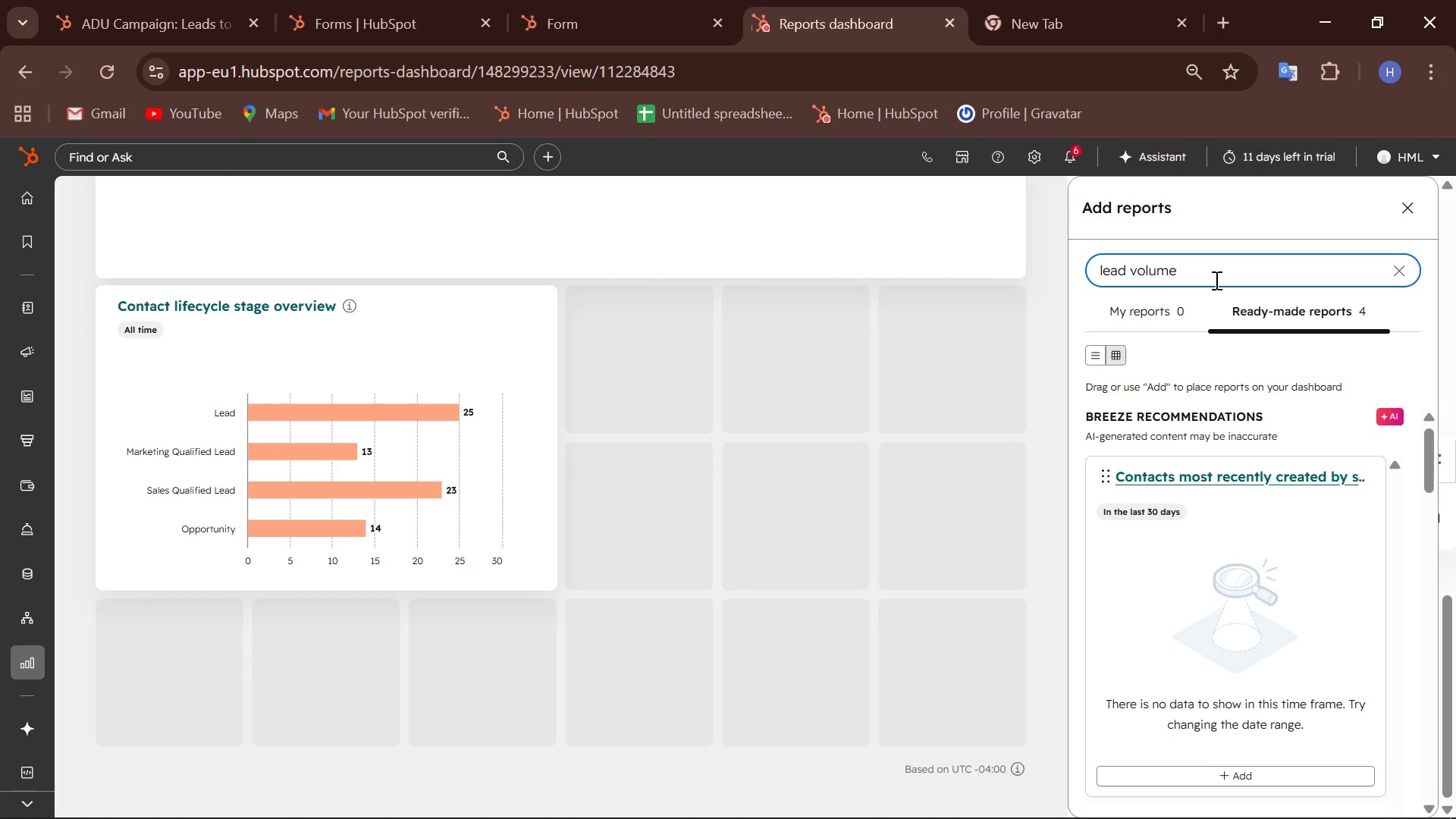 
hold_key(key=Backspace, duration=1.25)
 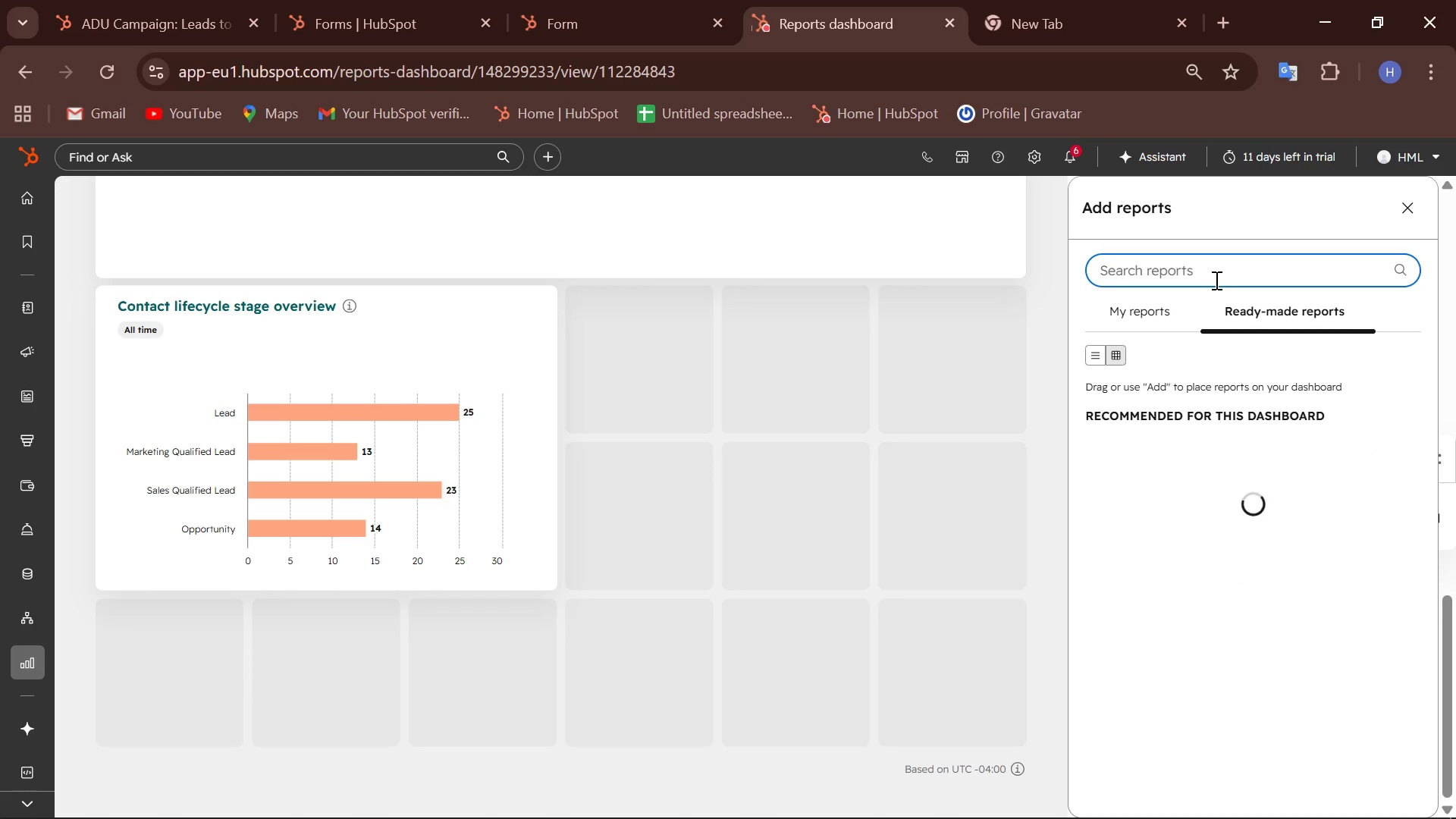 
type(contacts by )
 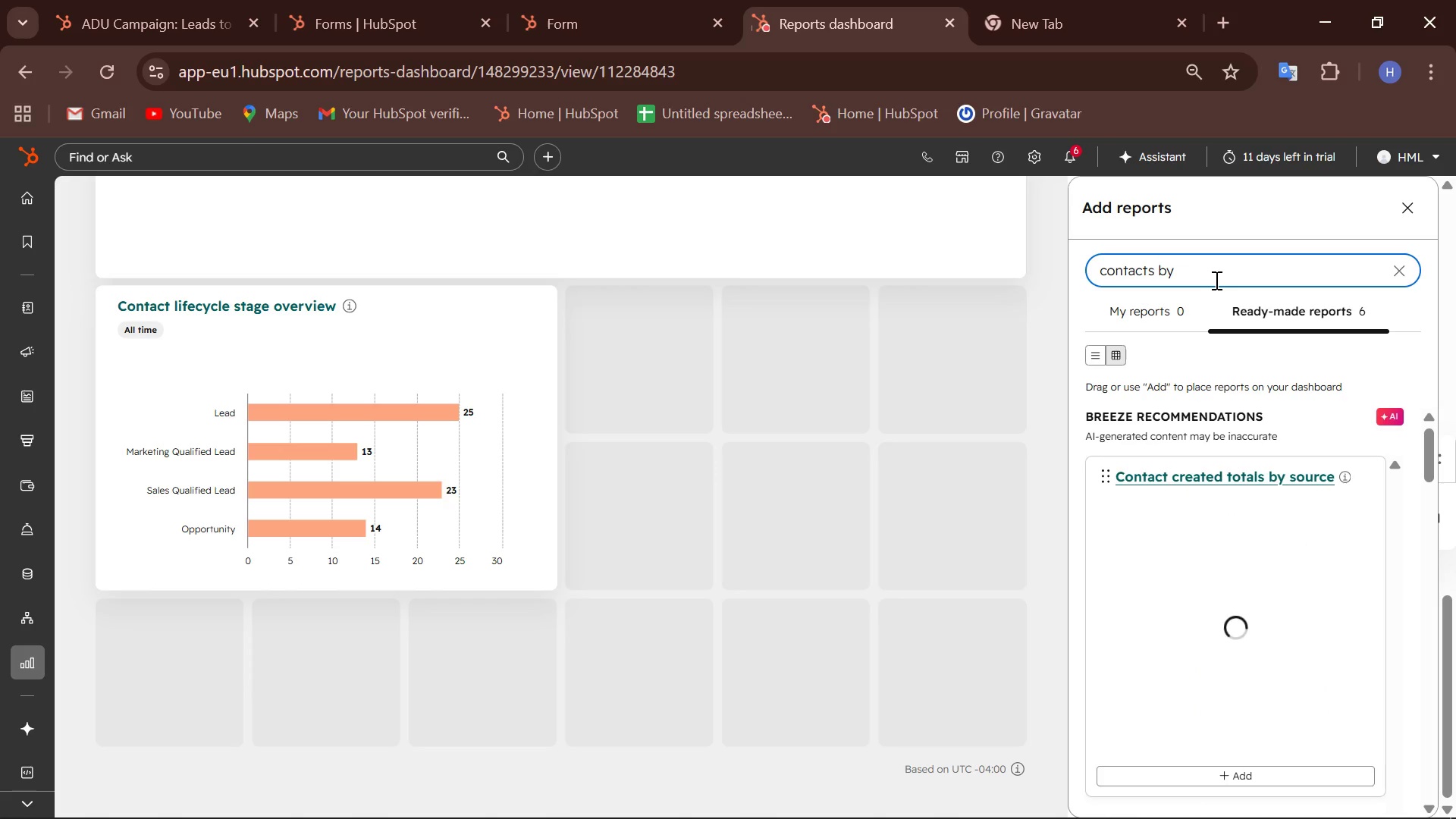 
wait(8.14)
 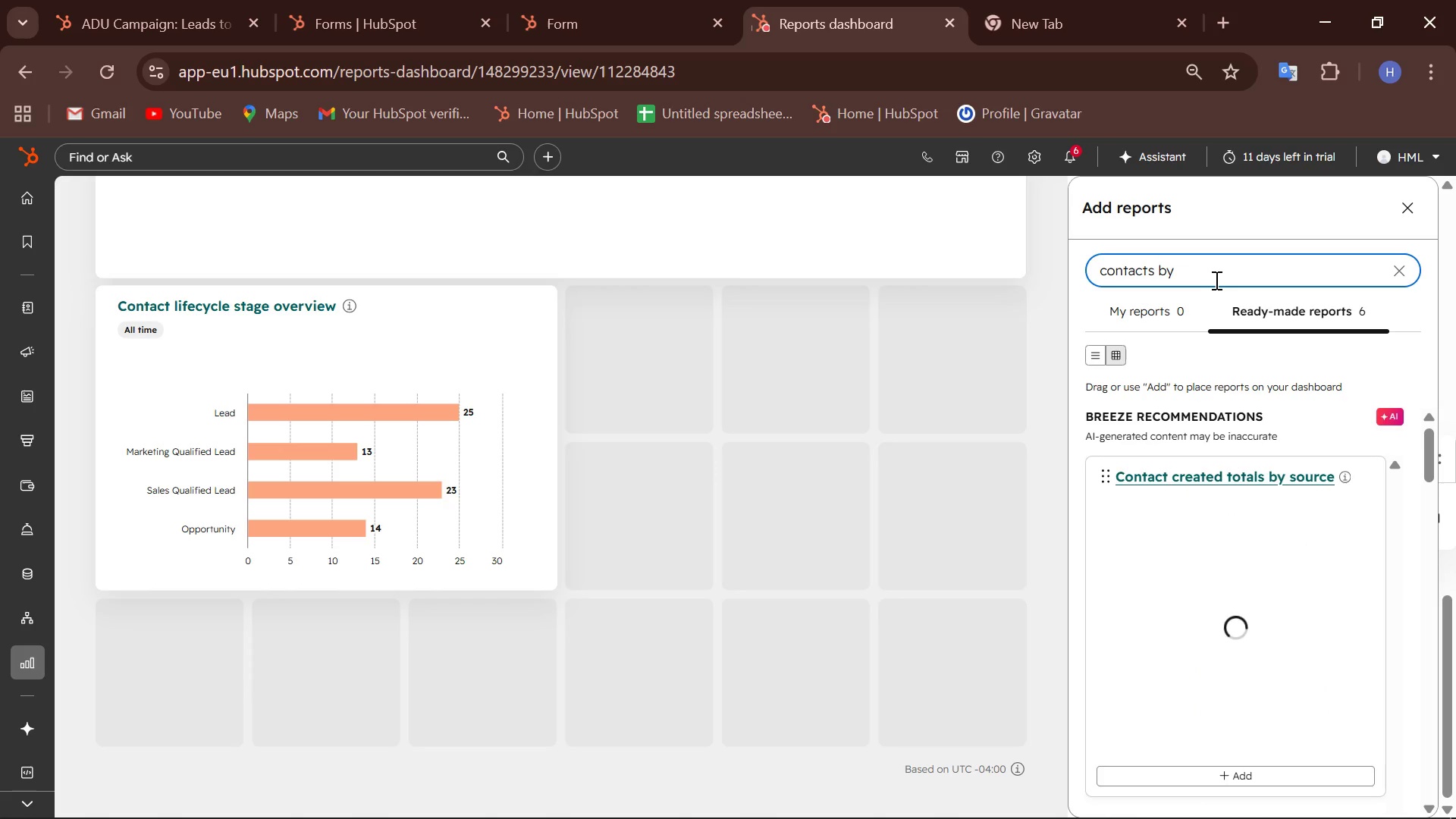 
left_click([1194, 774])
 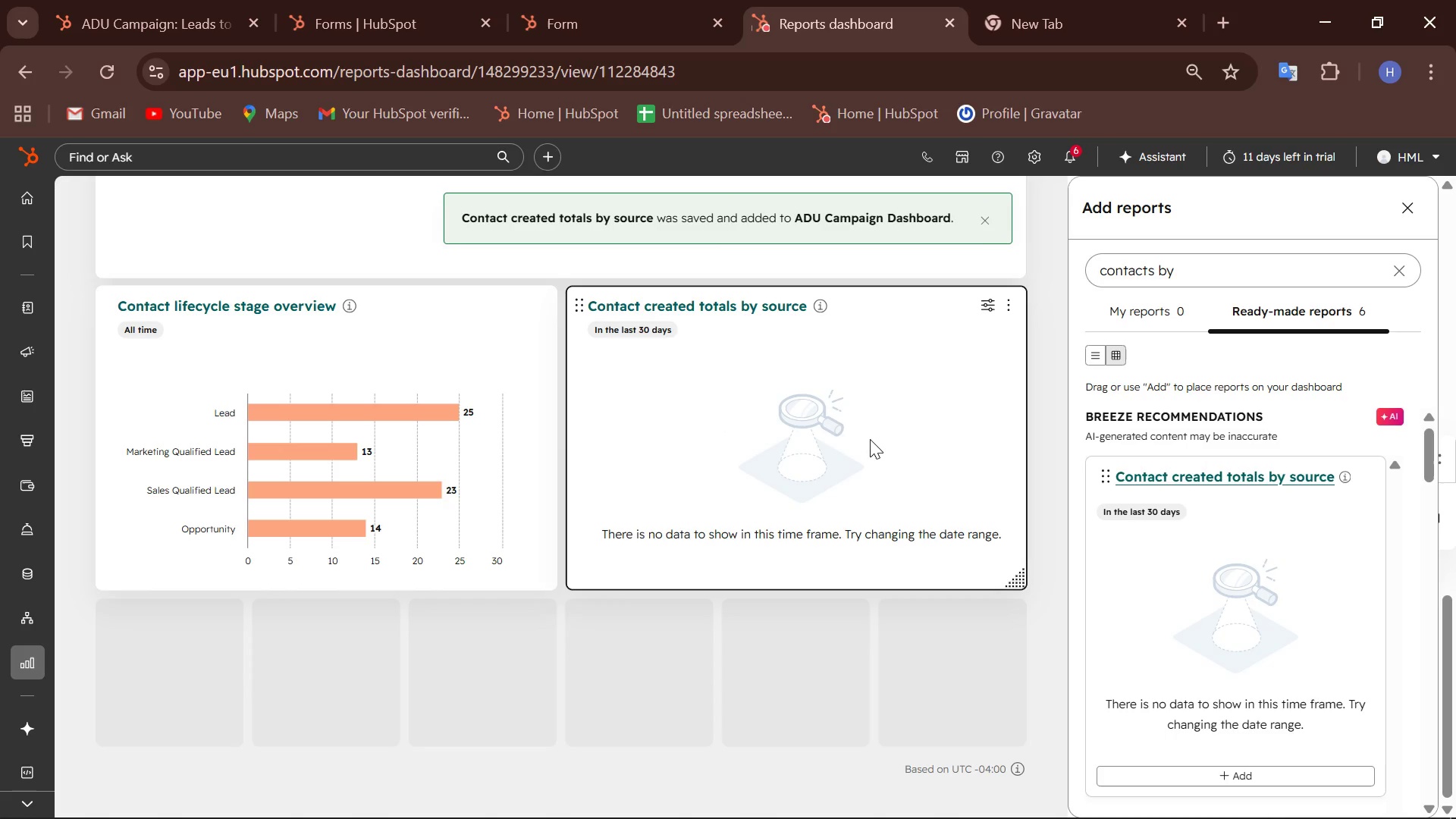 
wait(8.2)
 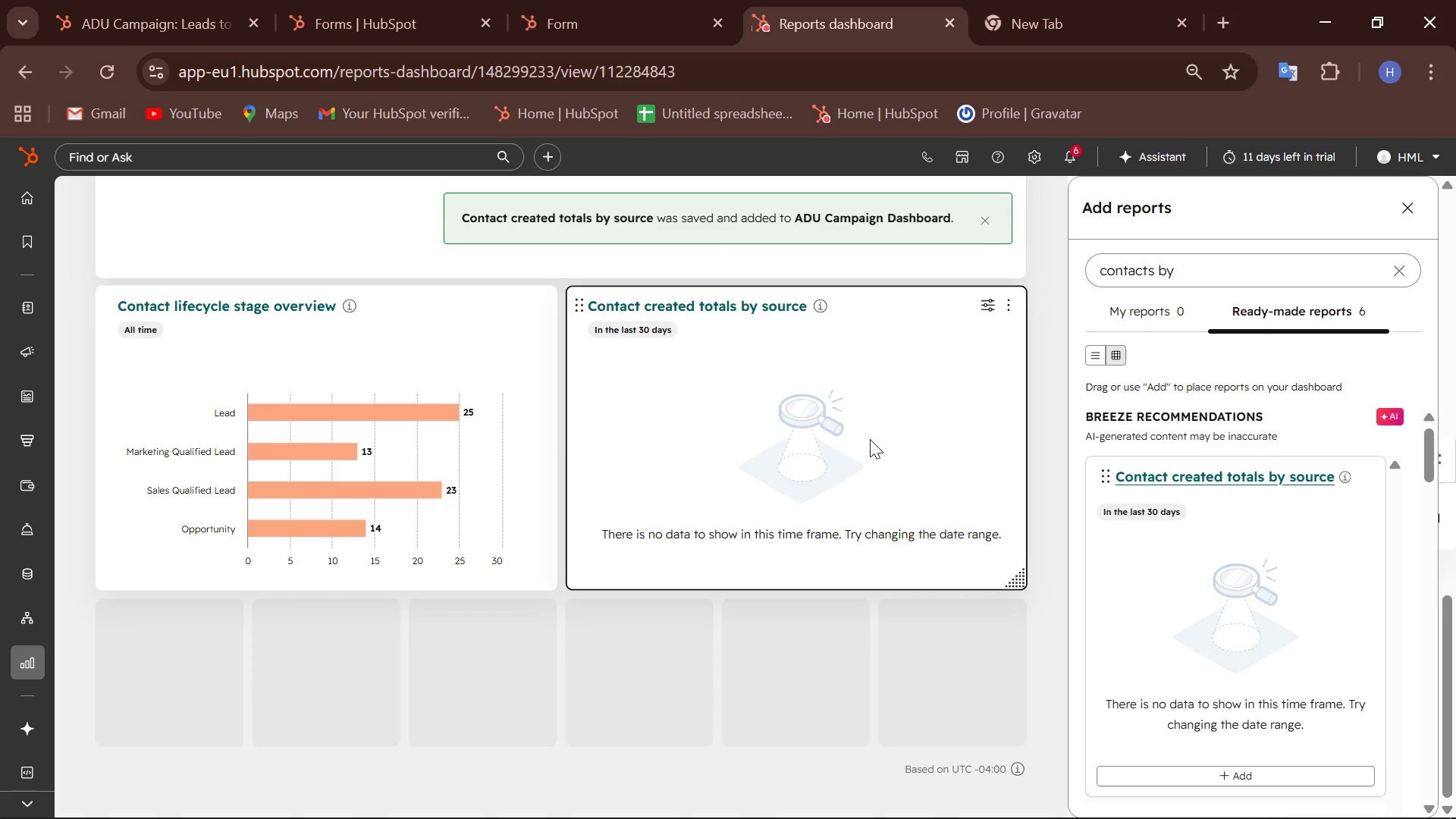 
left_click([363, 292])
 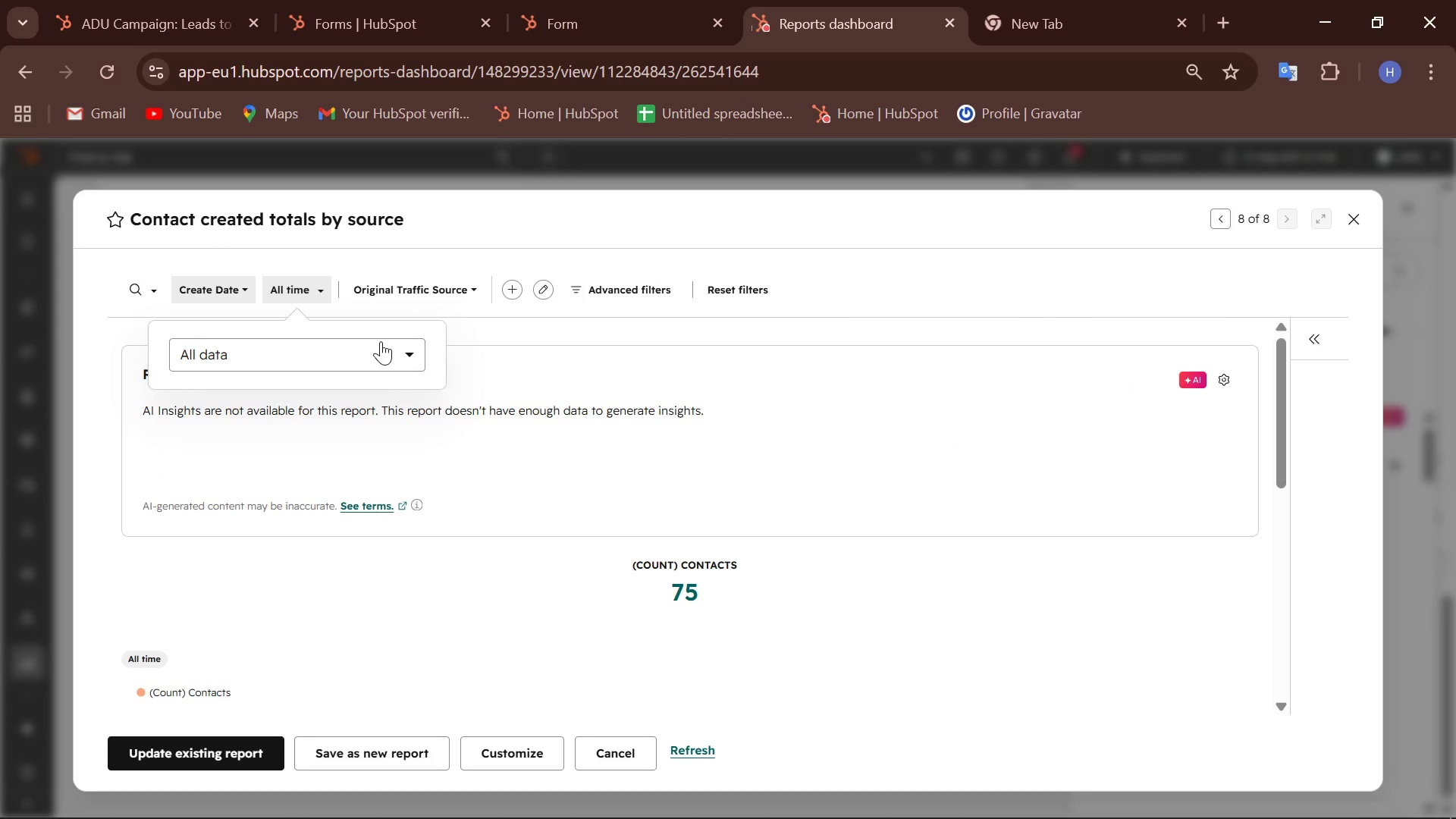 
wait(9.96)
 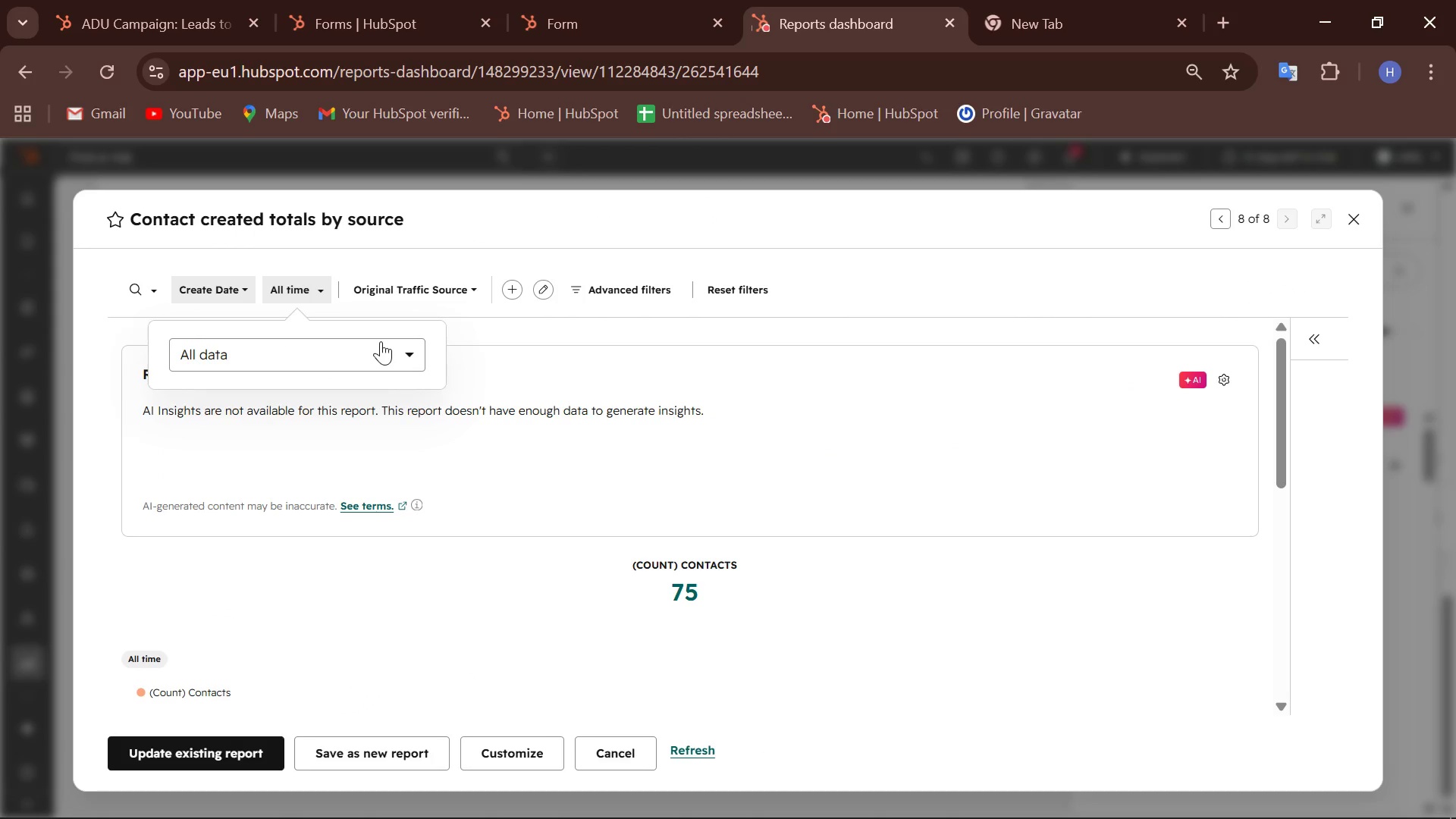 
mouse_move([318, 322])
 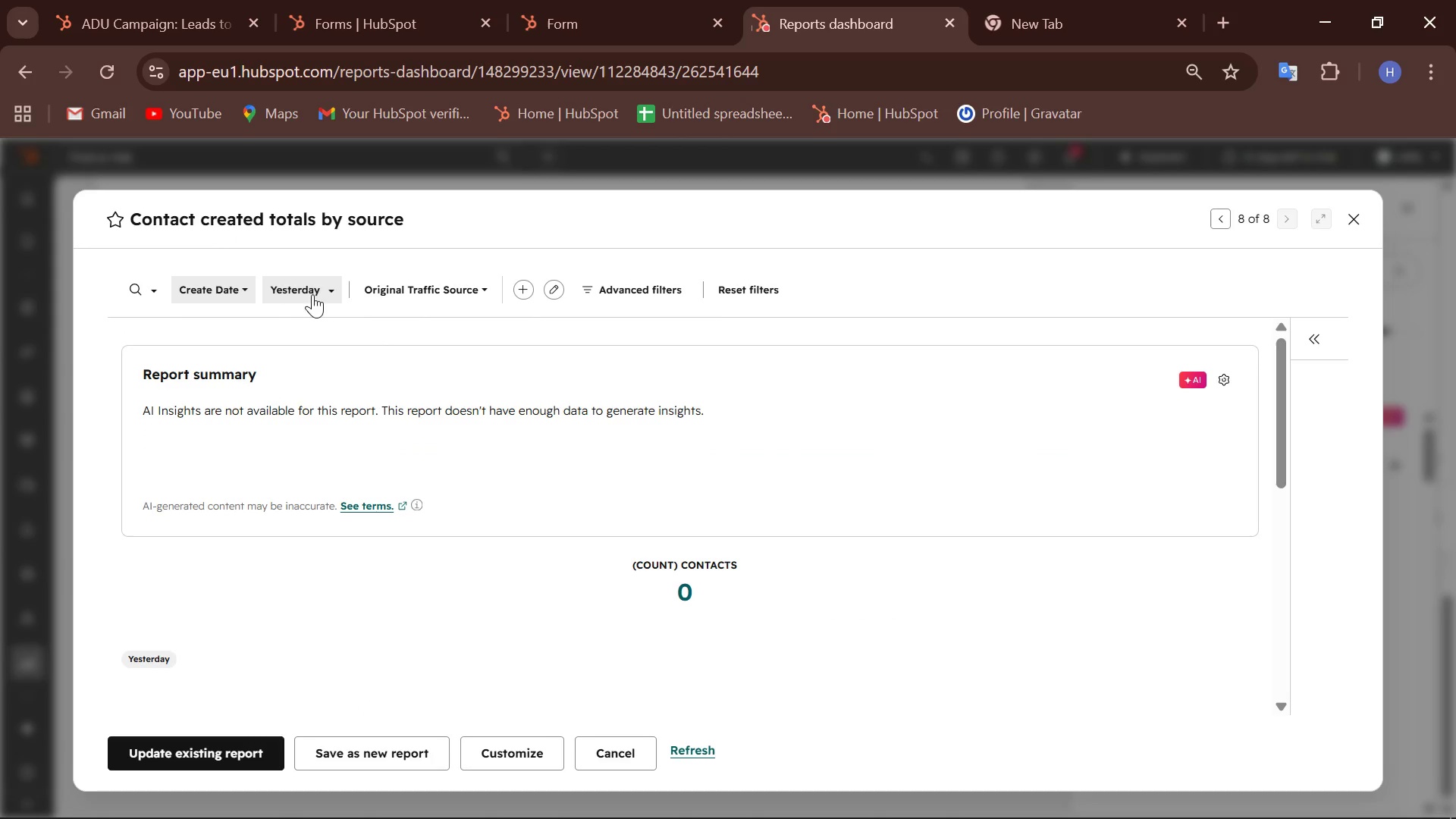 
left_click([324, 278])
 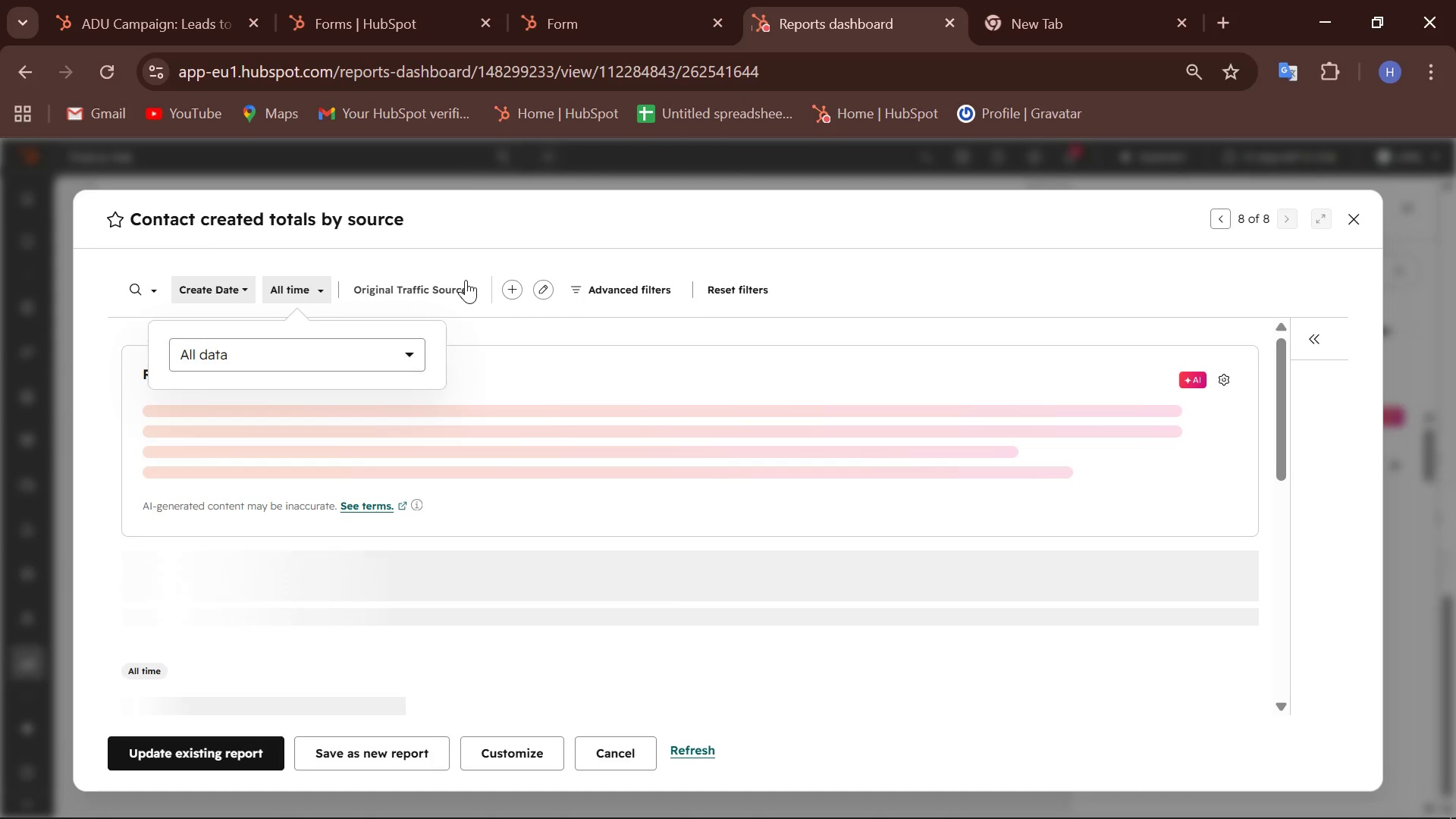 
left_click([443, 298])
 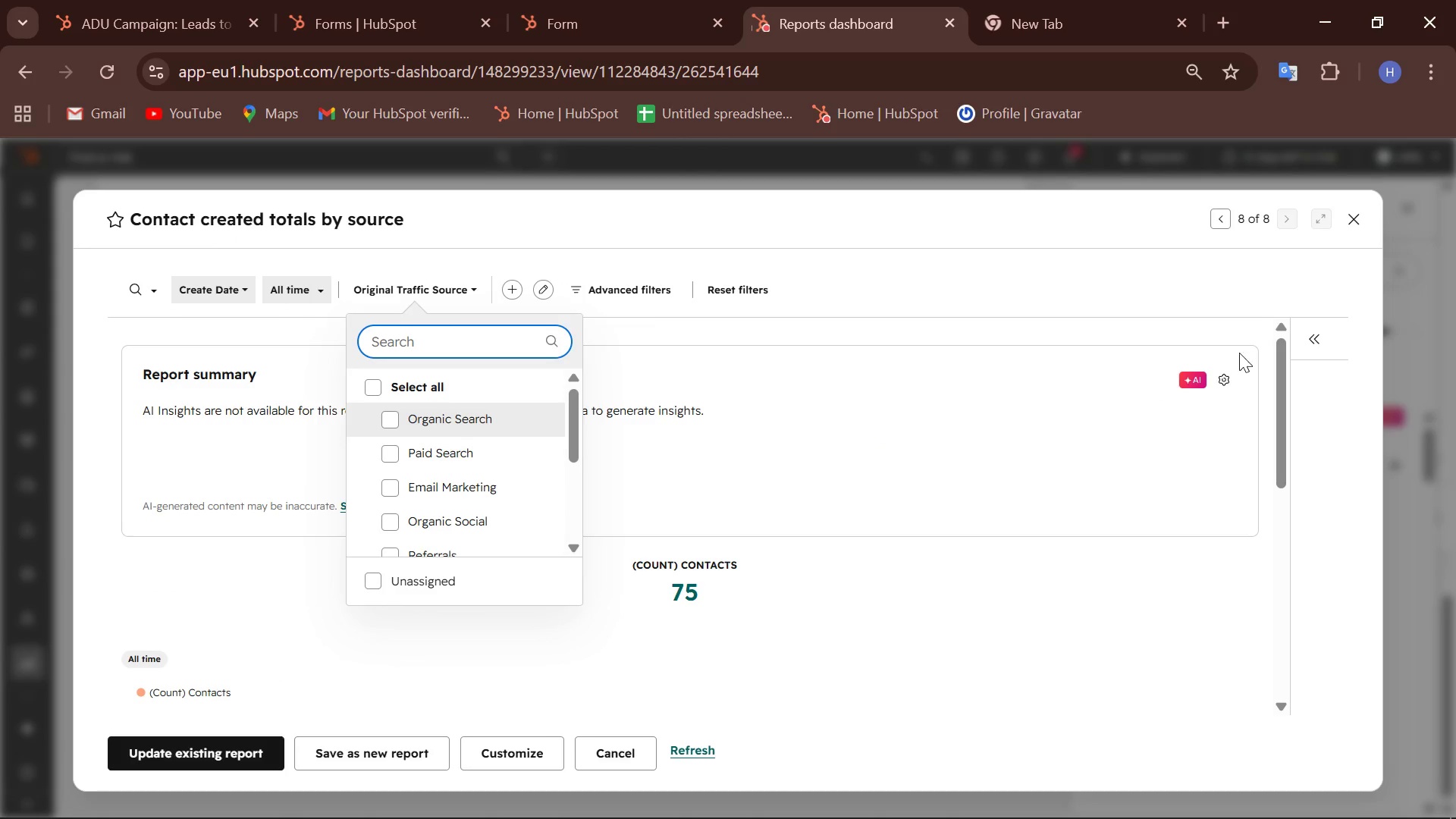 
wait(5.42)
 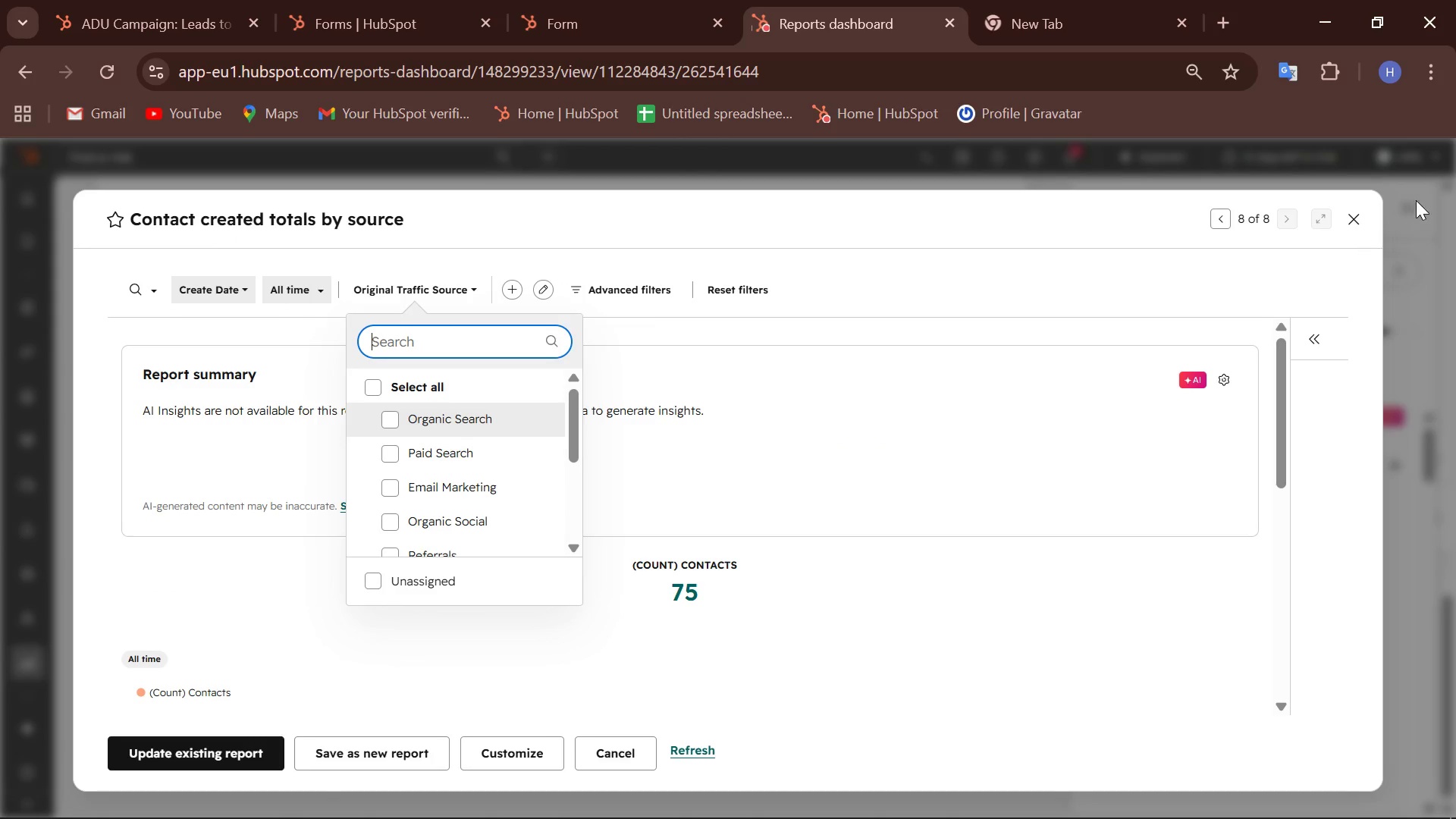 
left_click([228, 743])
 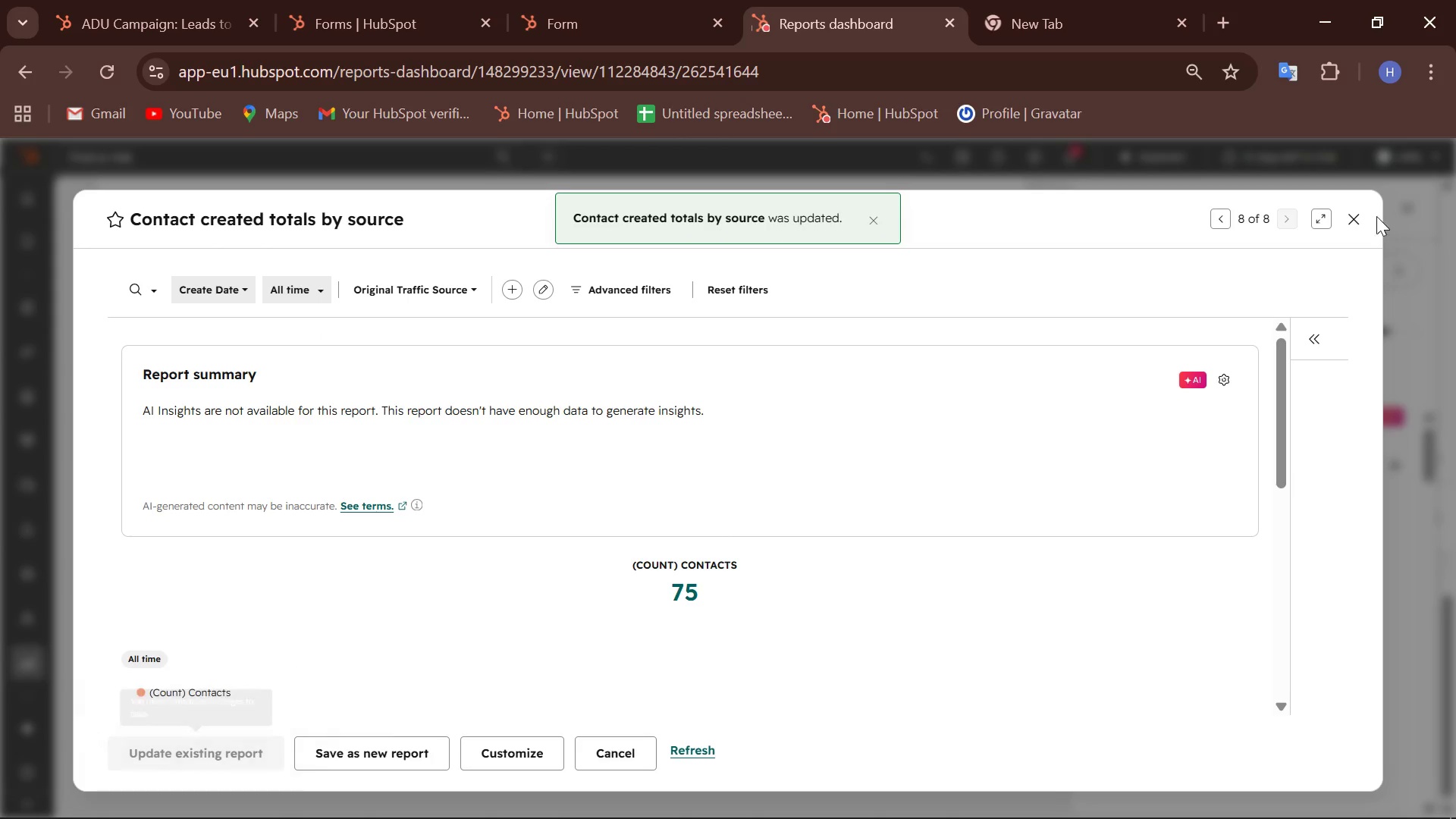 
left_click([1354, 218])
 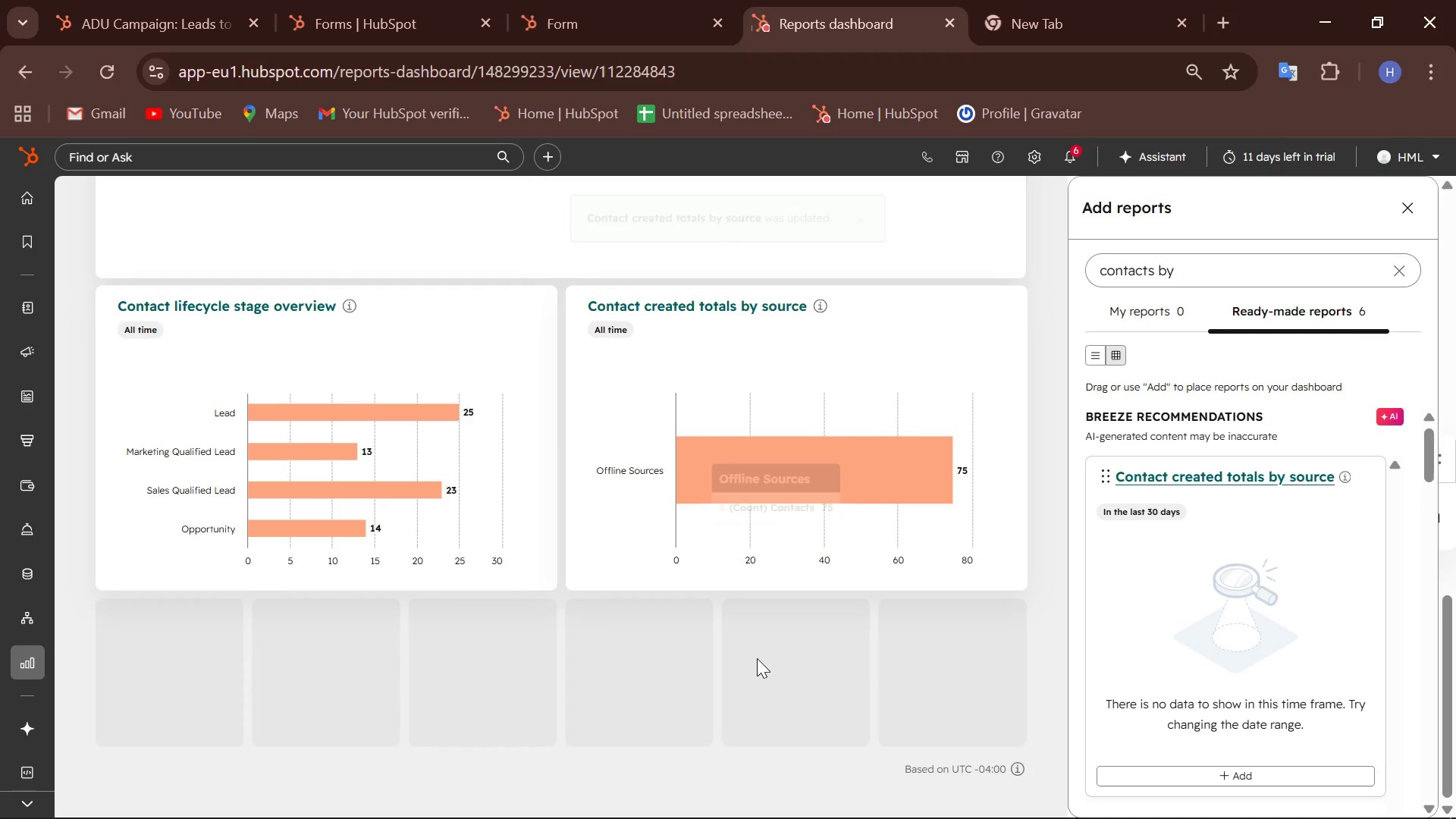 
scroll: coordinate [757, 657], scroll_direction: down, amount: 2.0
 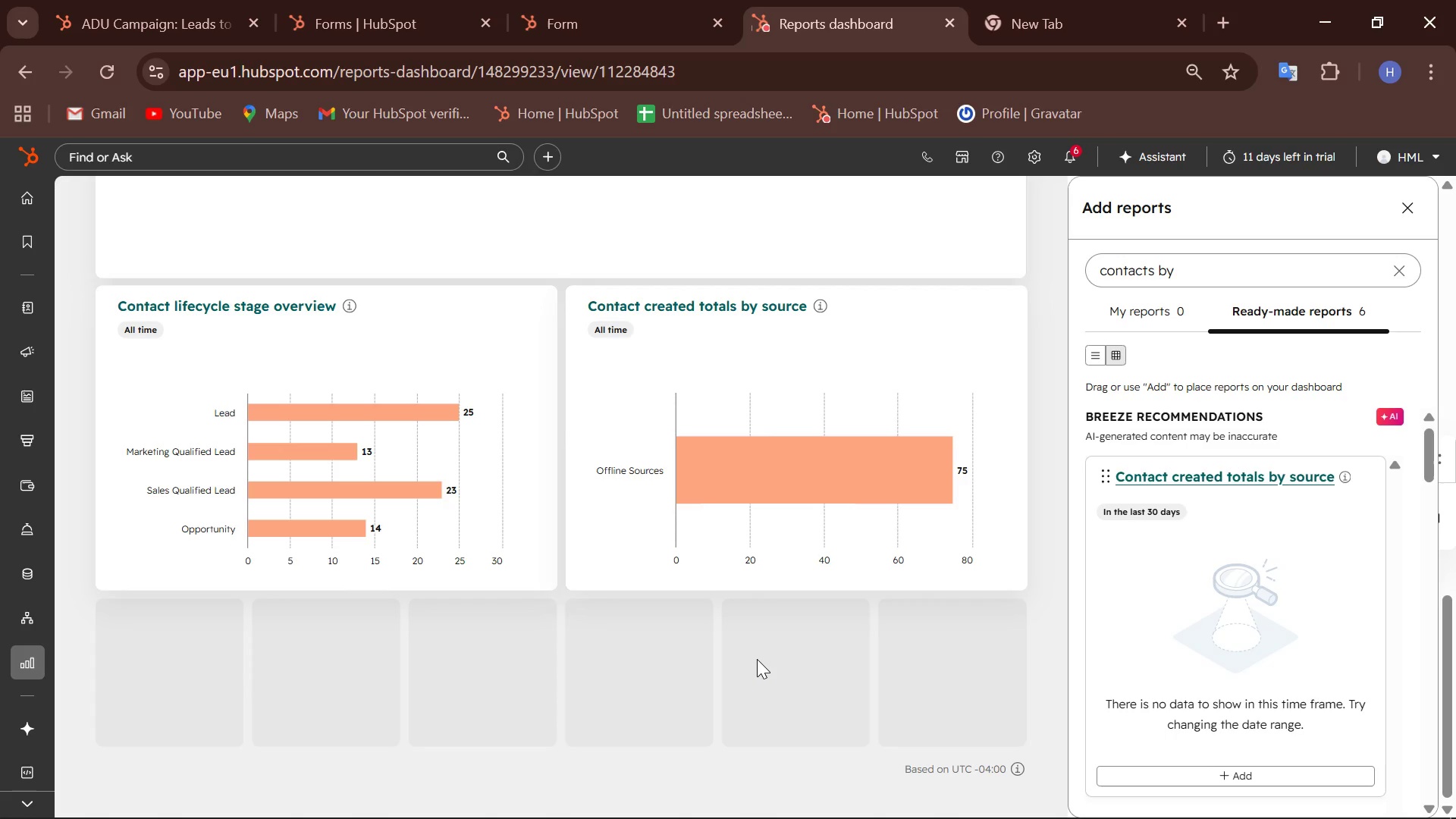 
wait(15.05)
 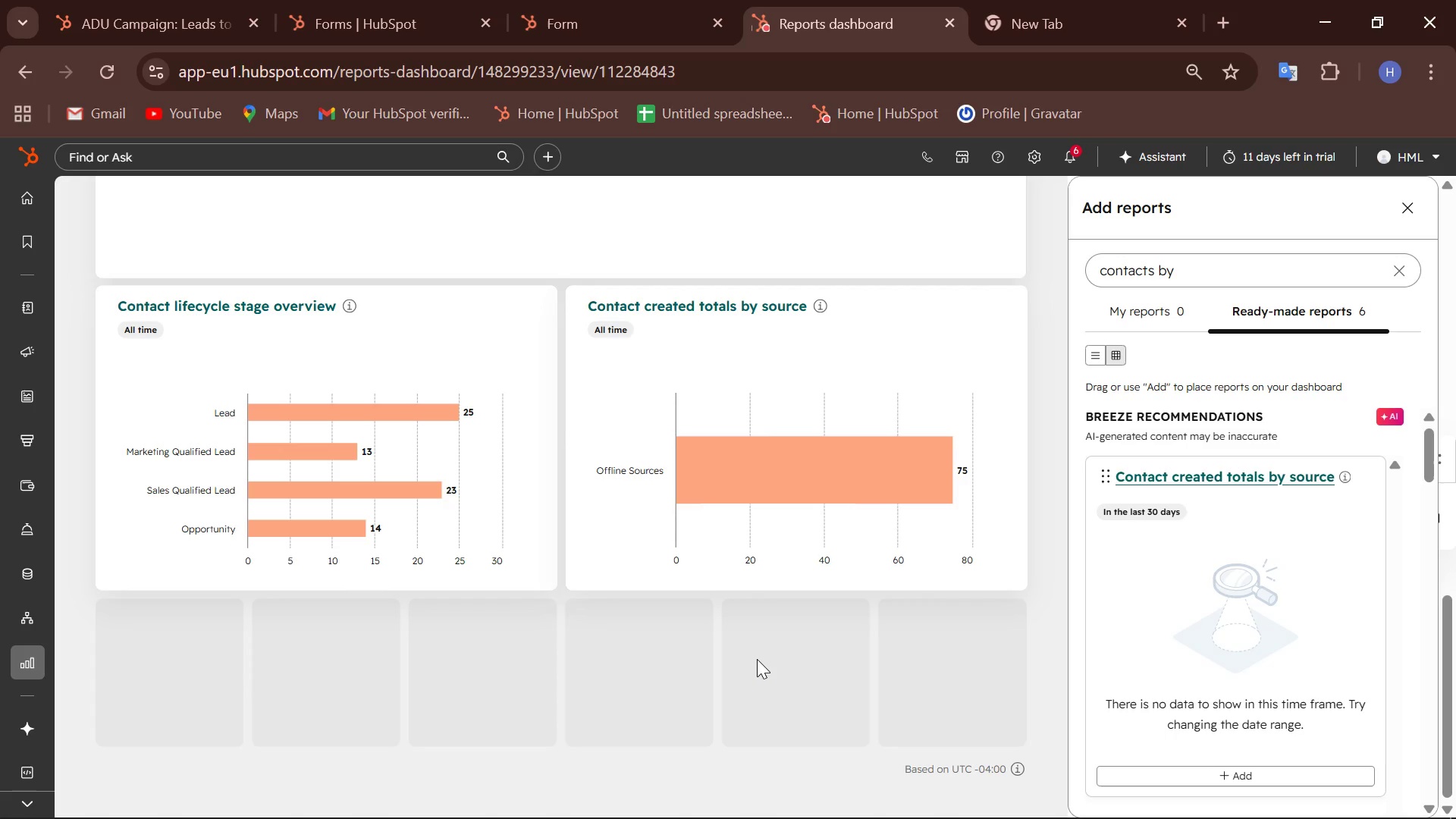 
mouse_move([799, 326])
 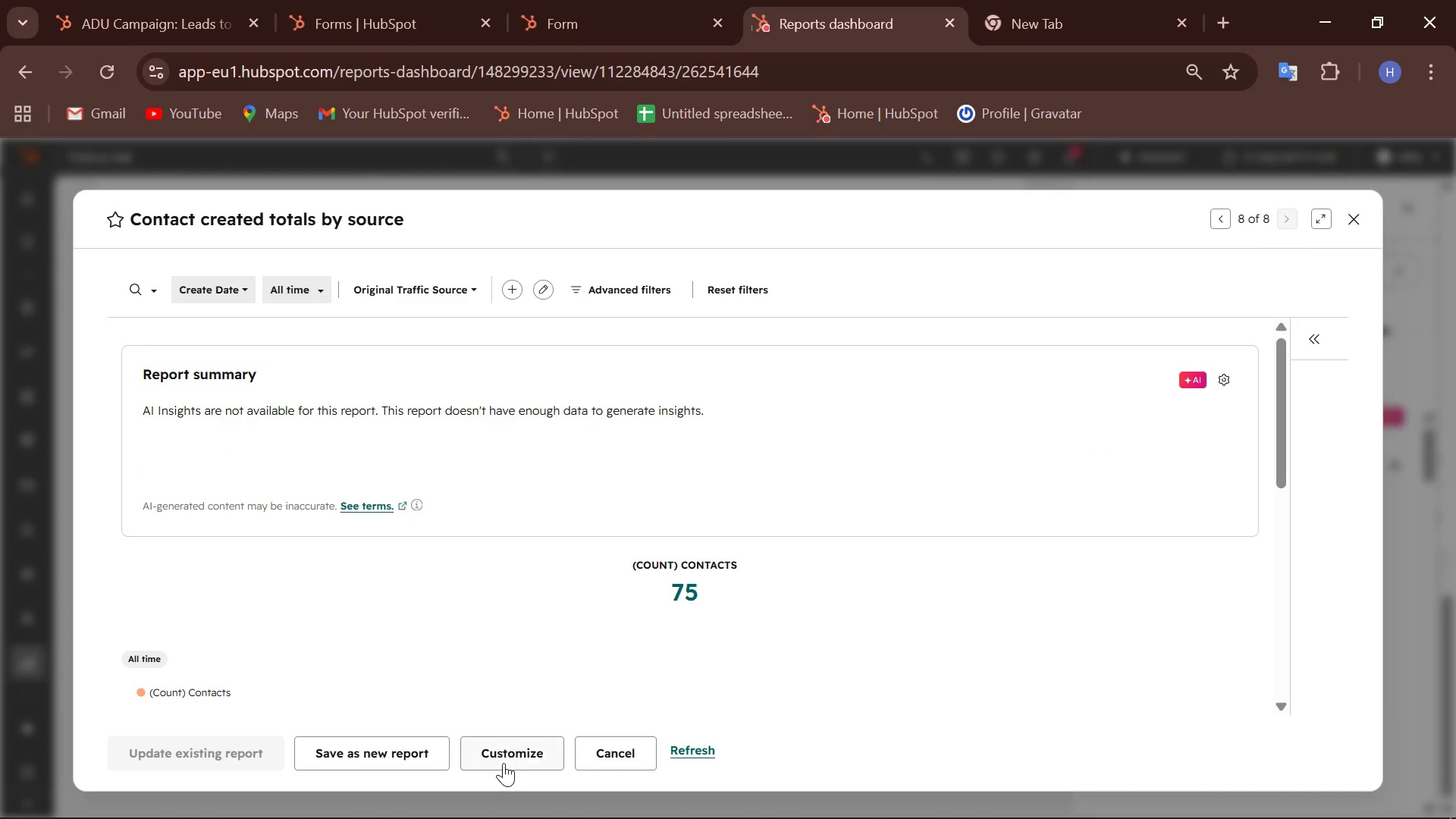 
left_click([511, 758])
 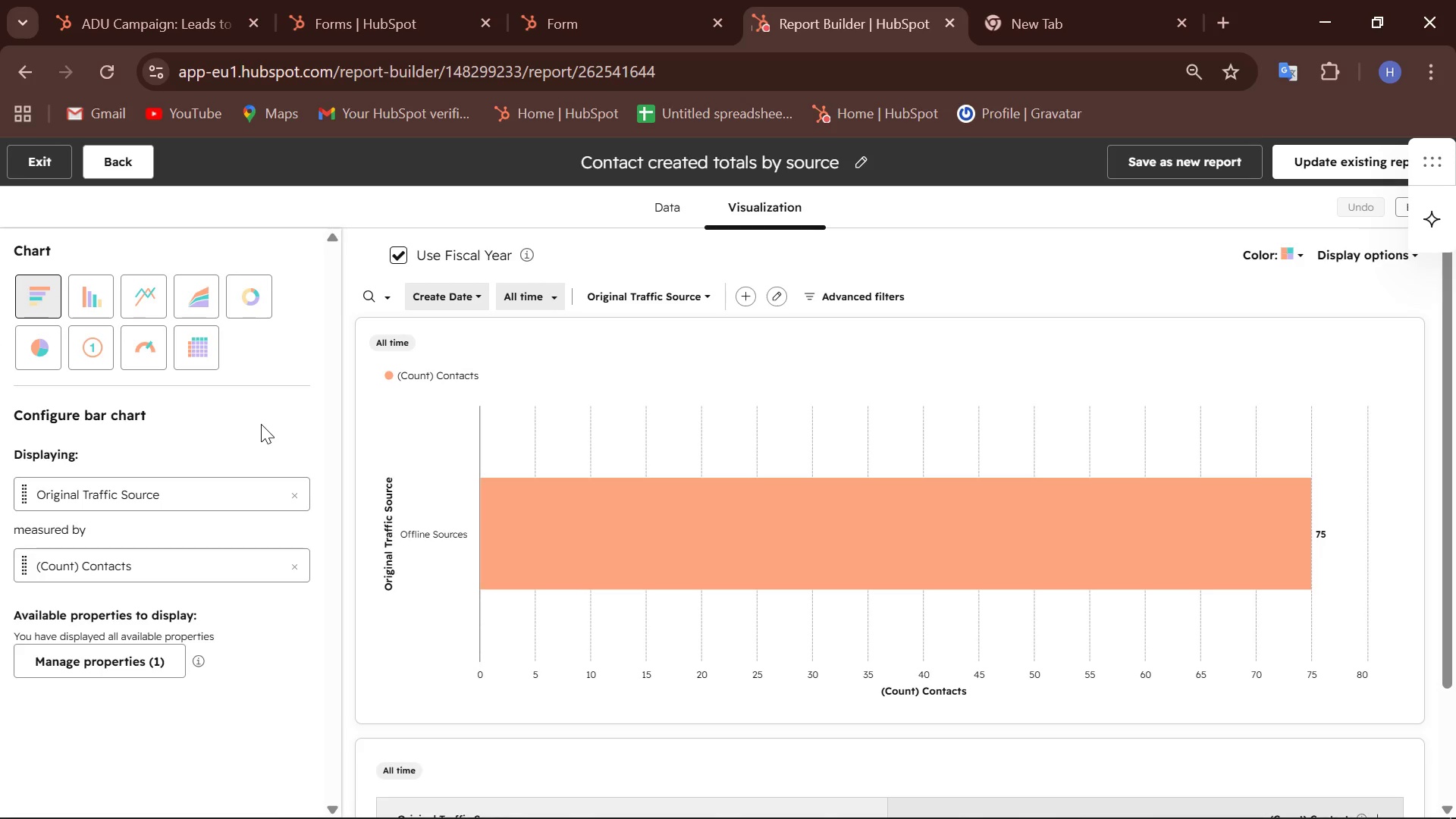 
wait(25.19)
 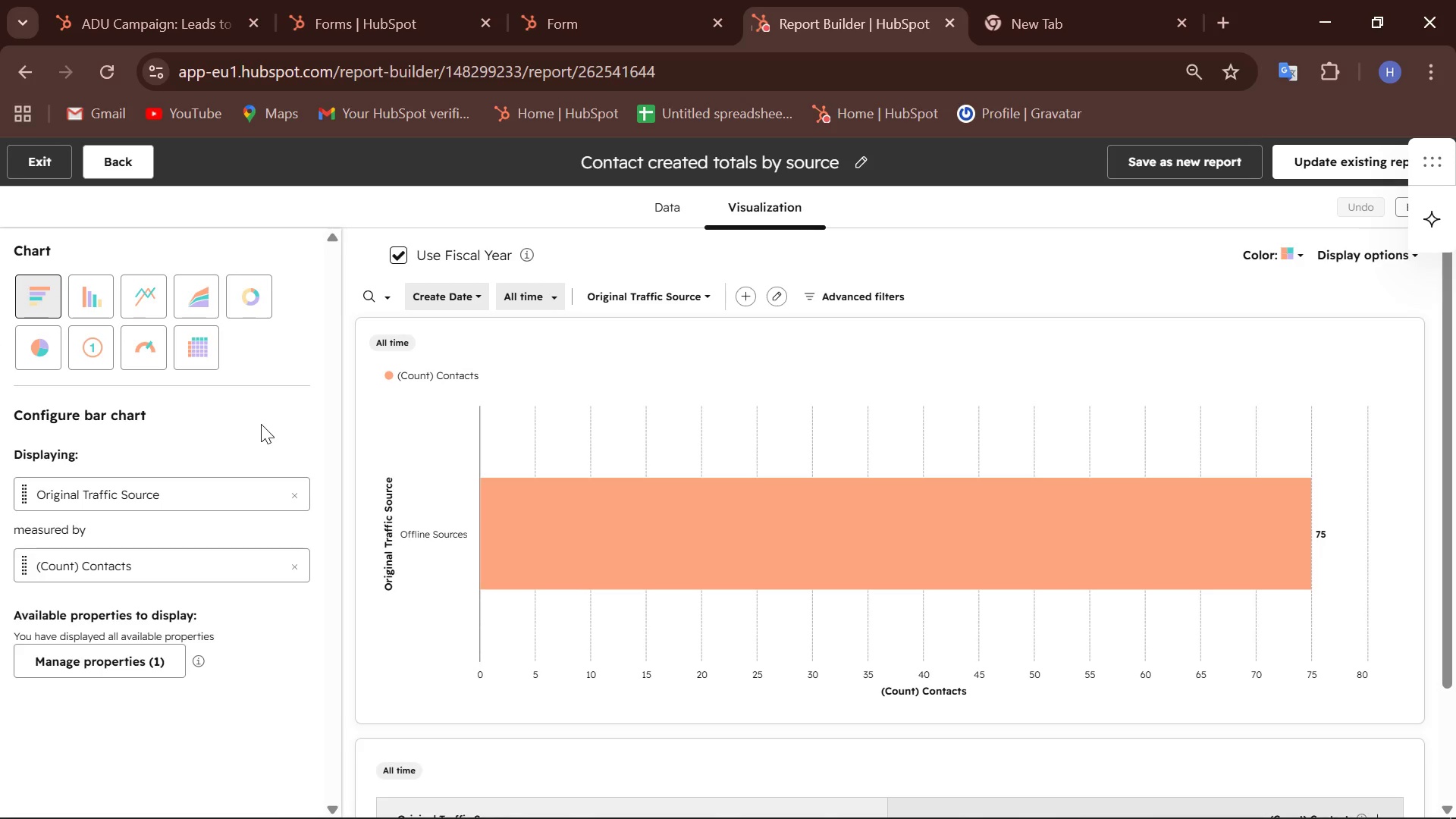 
scroll: coordinate [1154, 372], scroll_direction: up, amount: 2.0
 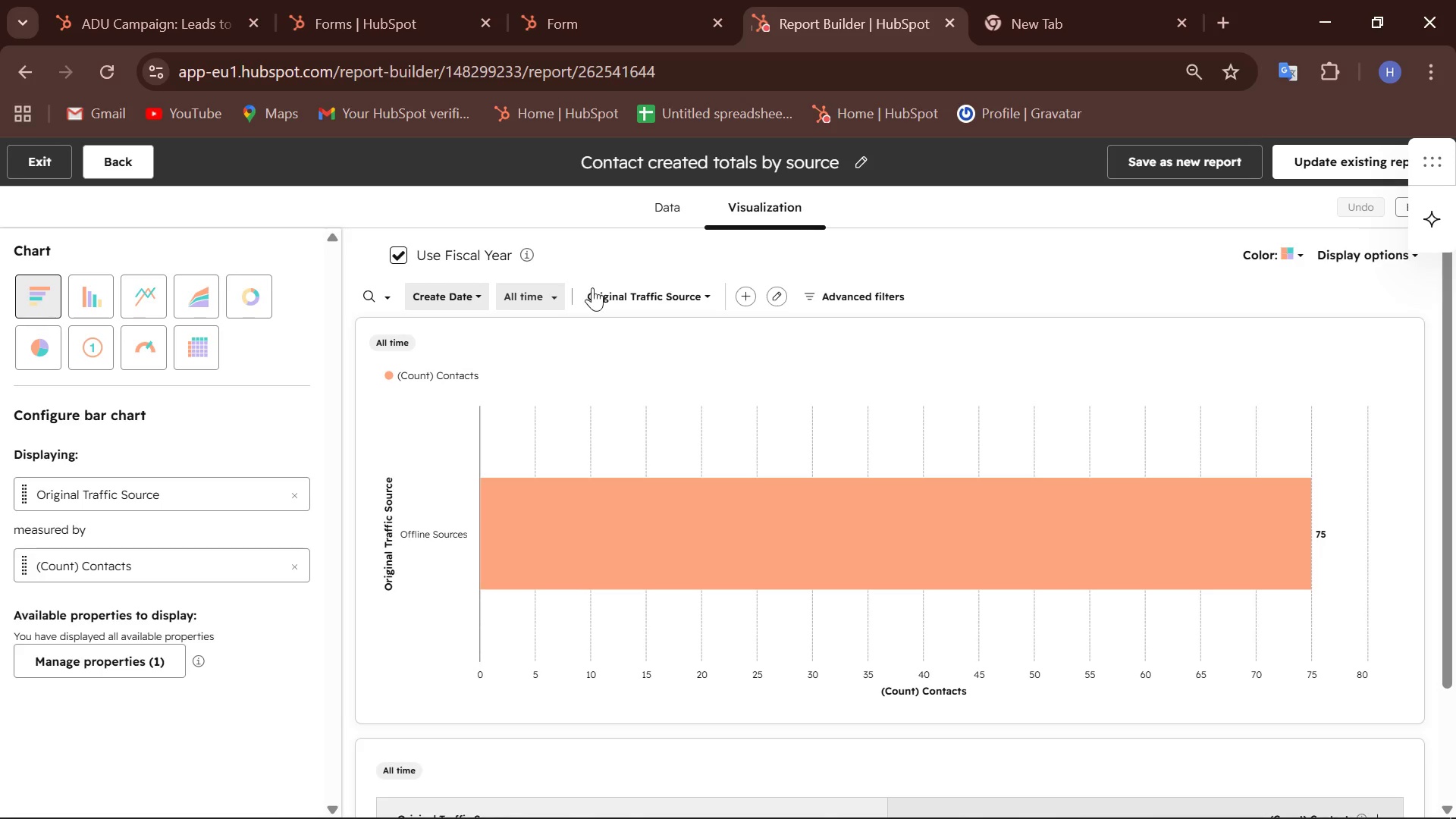 
left_click([826, 302])
 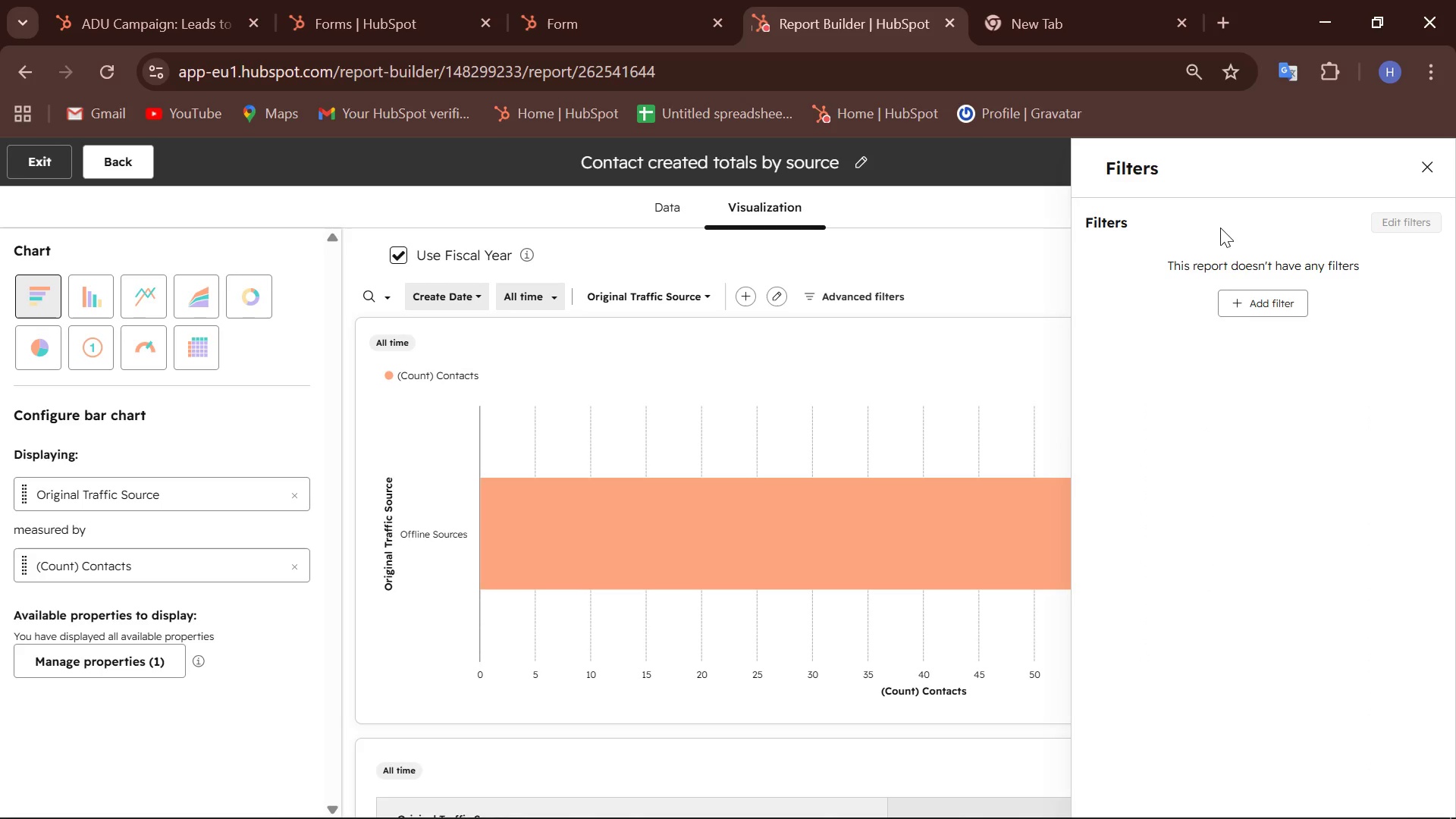 
left_click([1273, 303])
 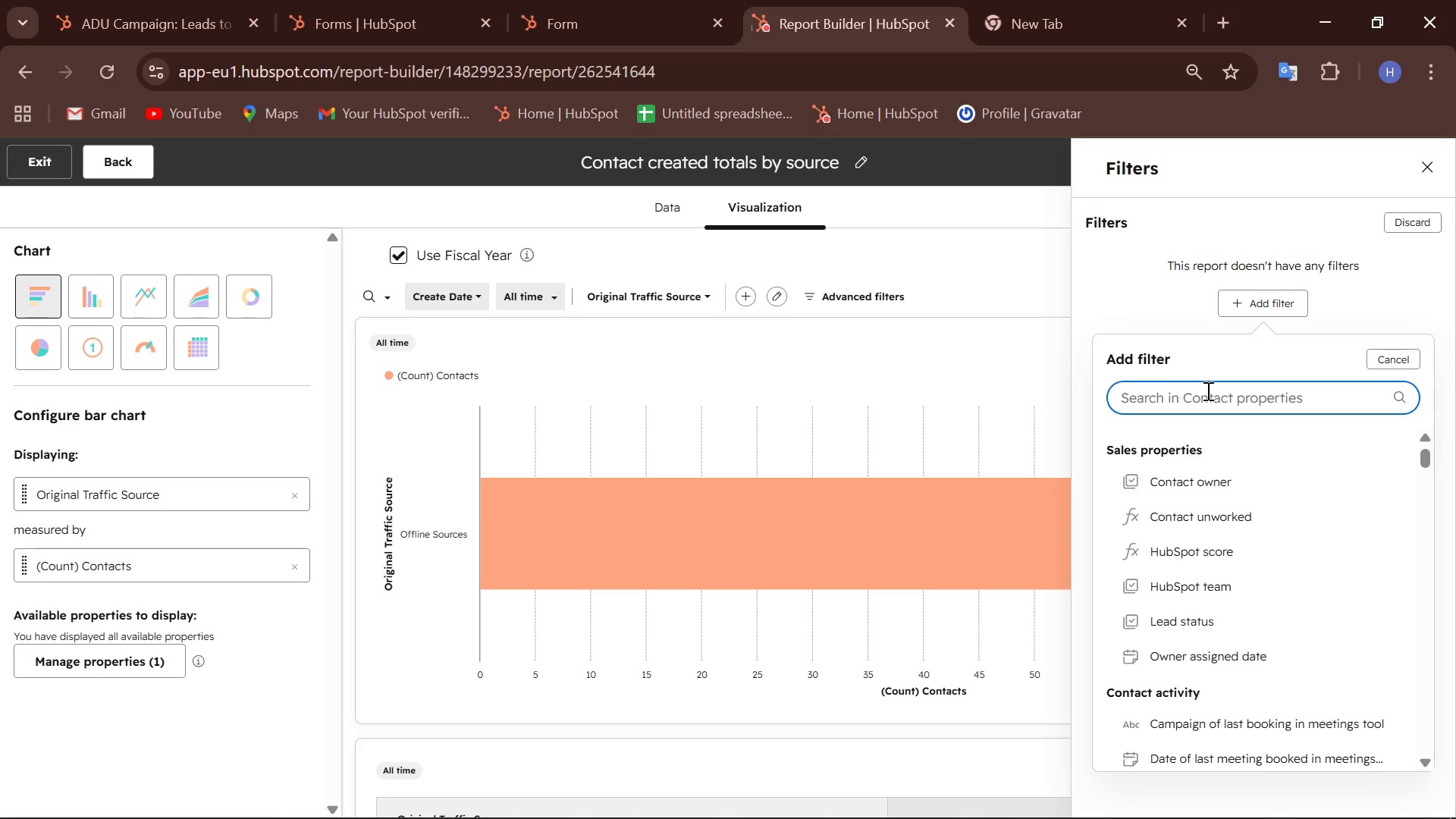 
wait(9.23)
 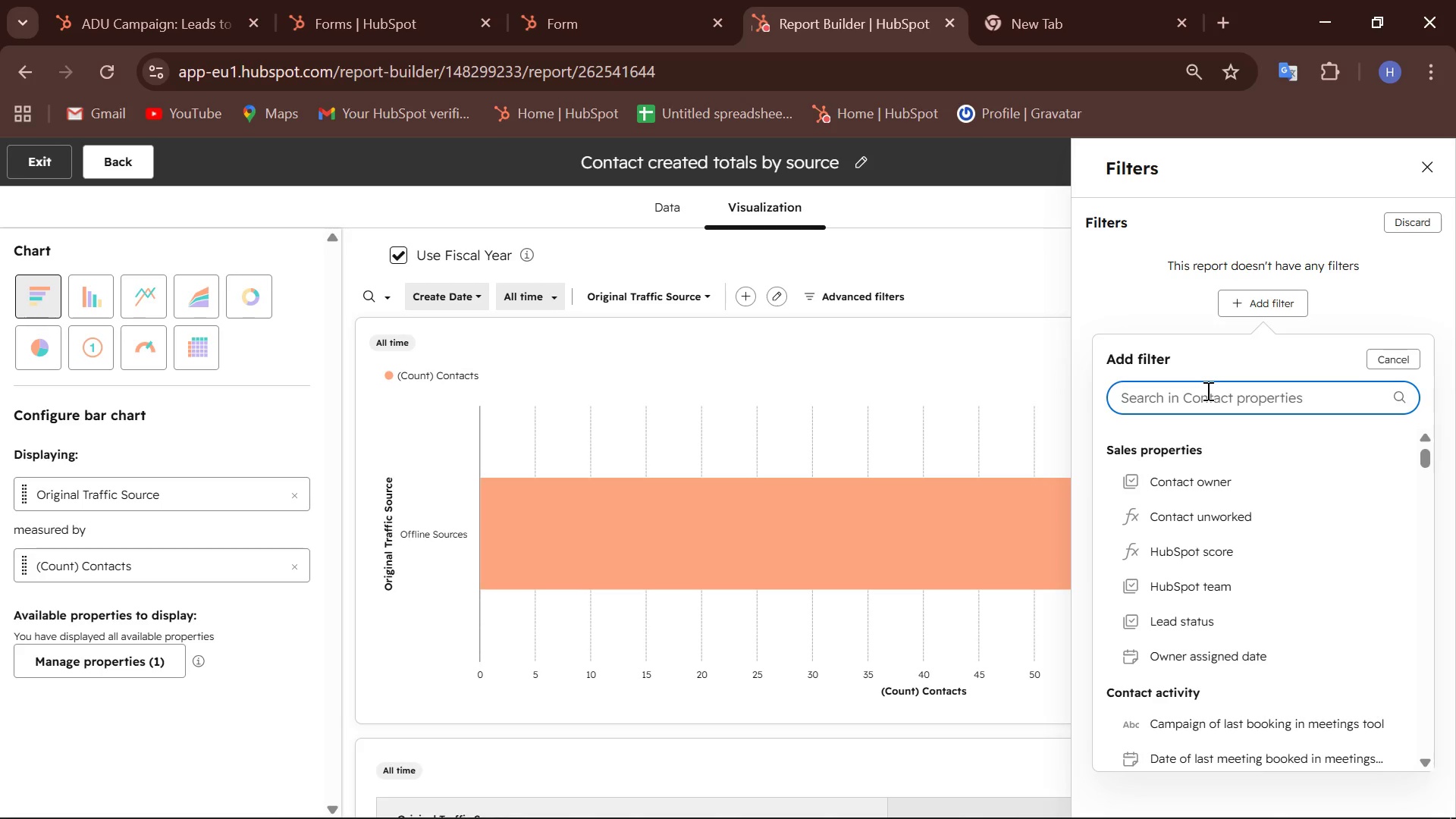 
type(ca)
 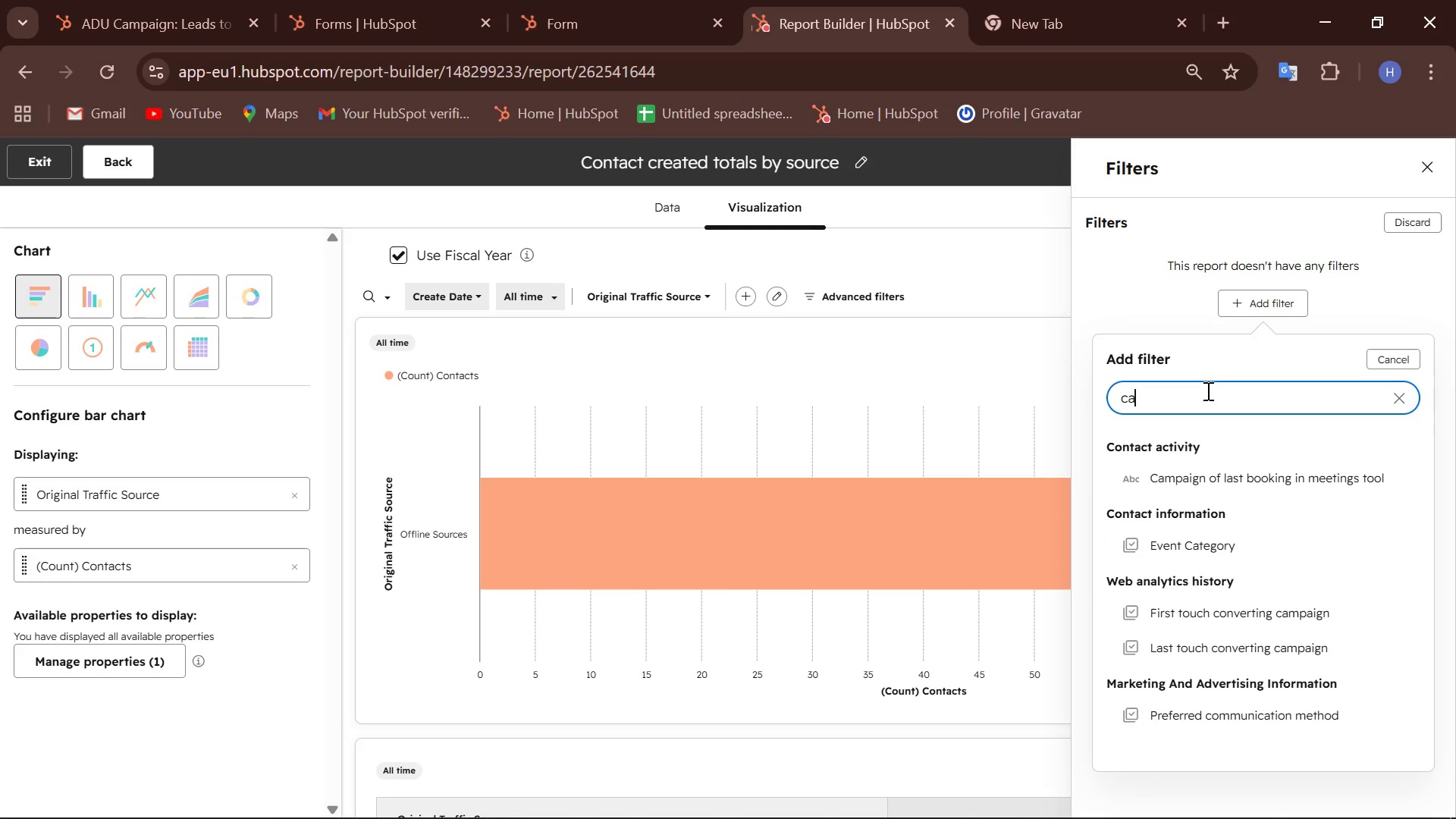 
wait(9.47)
 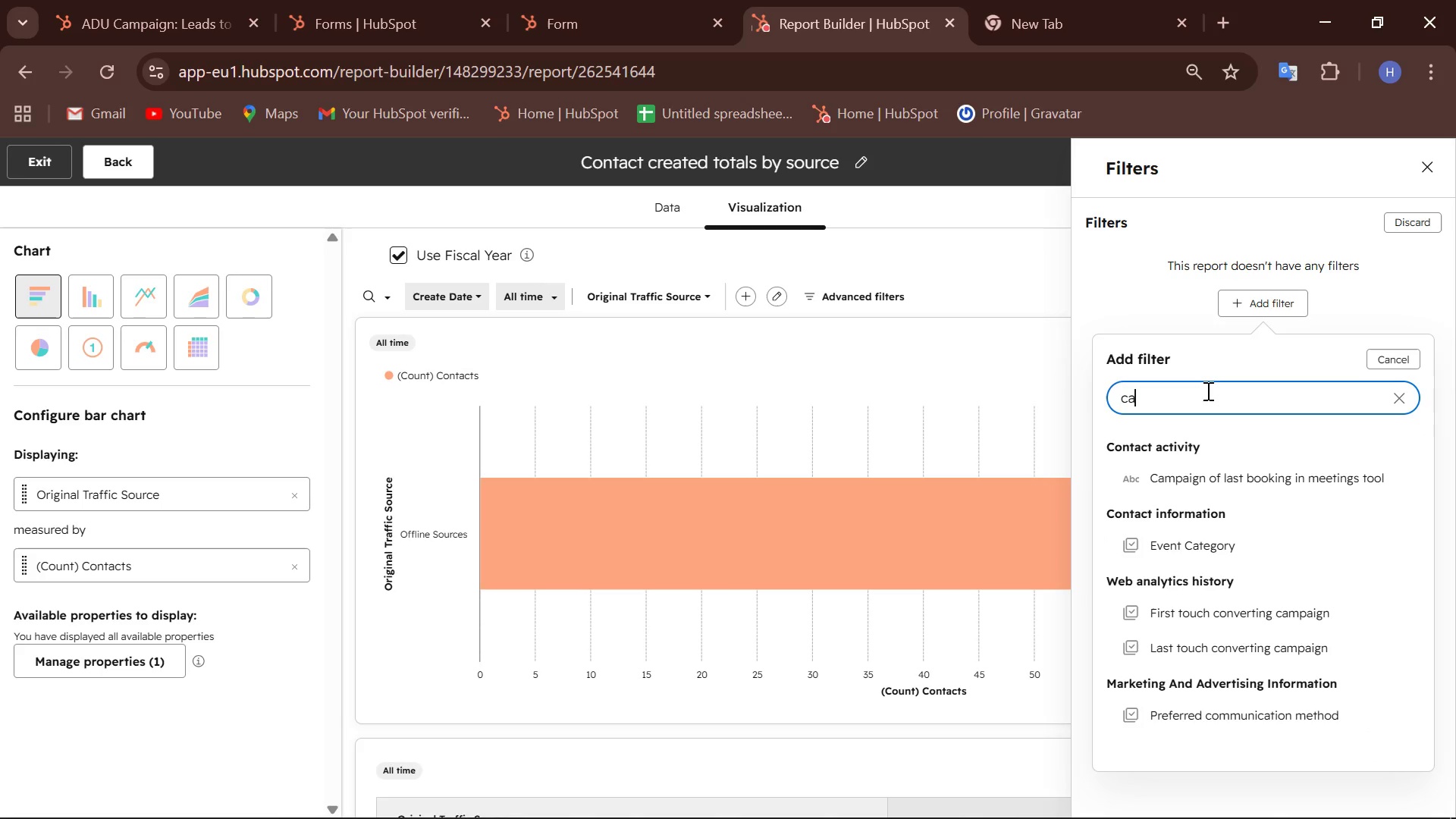 
key(Backspace)
key(Backspace)
type(ADU)
 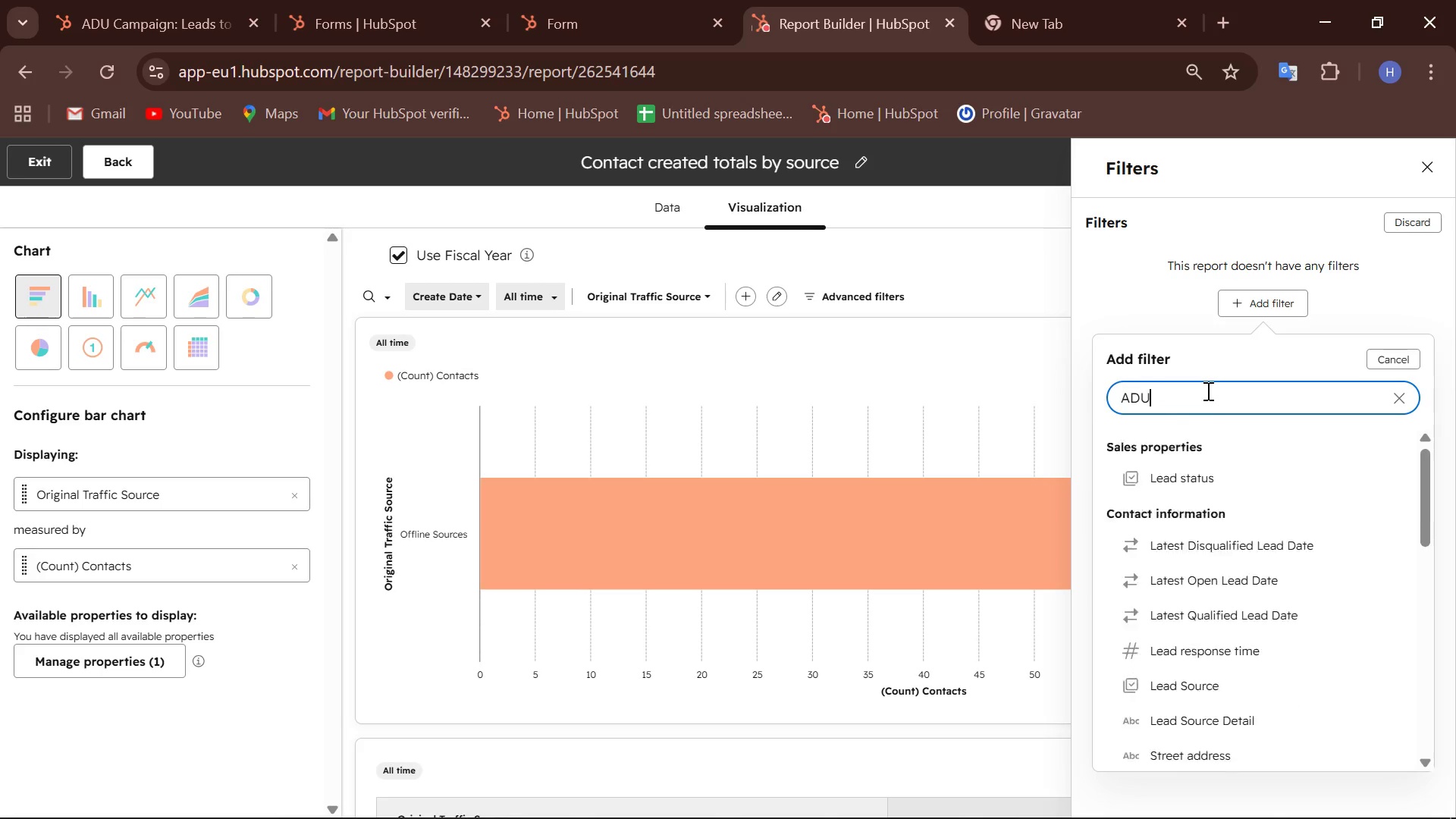 
key(Backspace)
 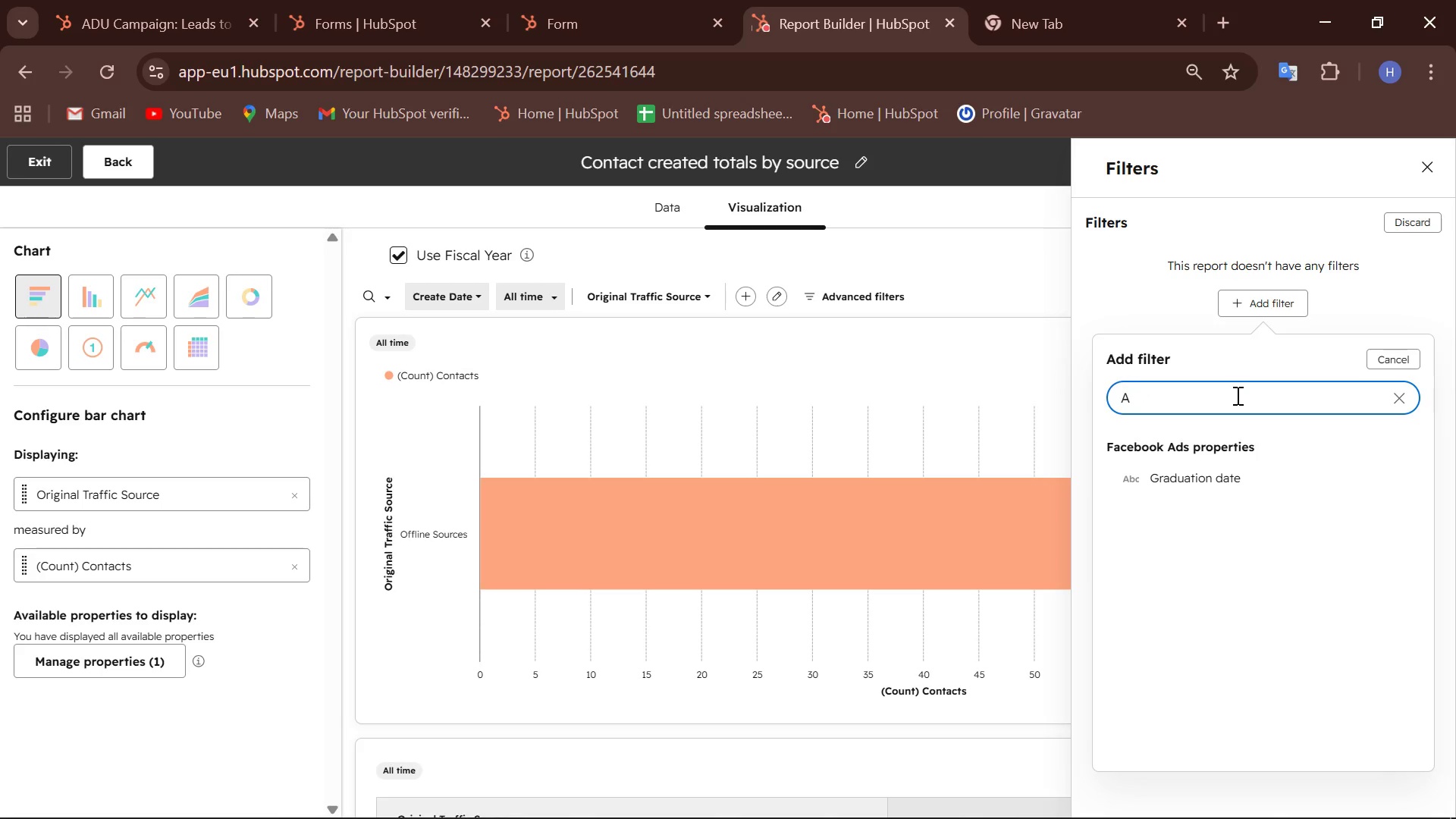 
key(Backspace)
 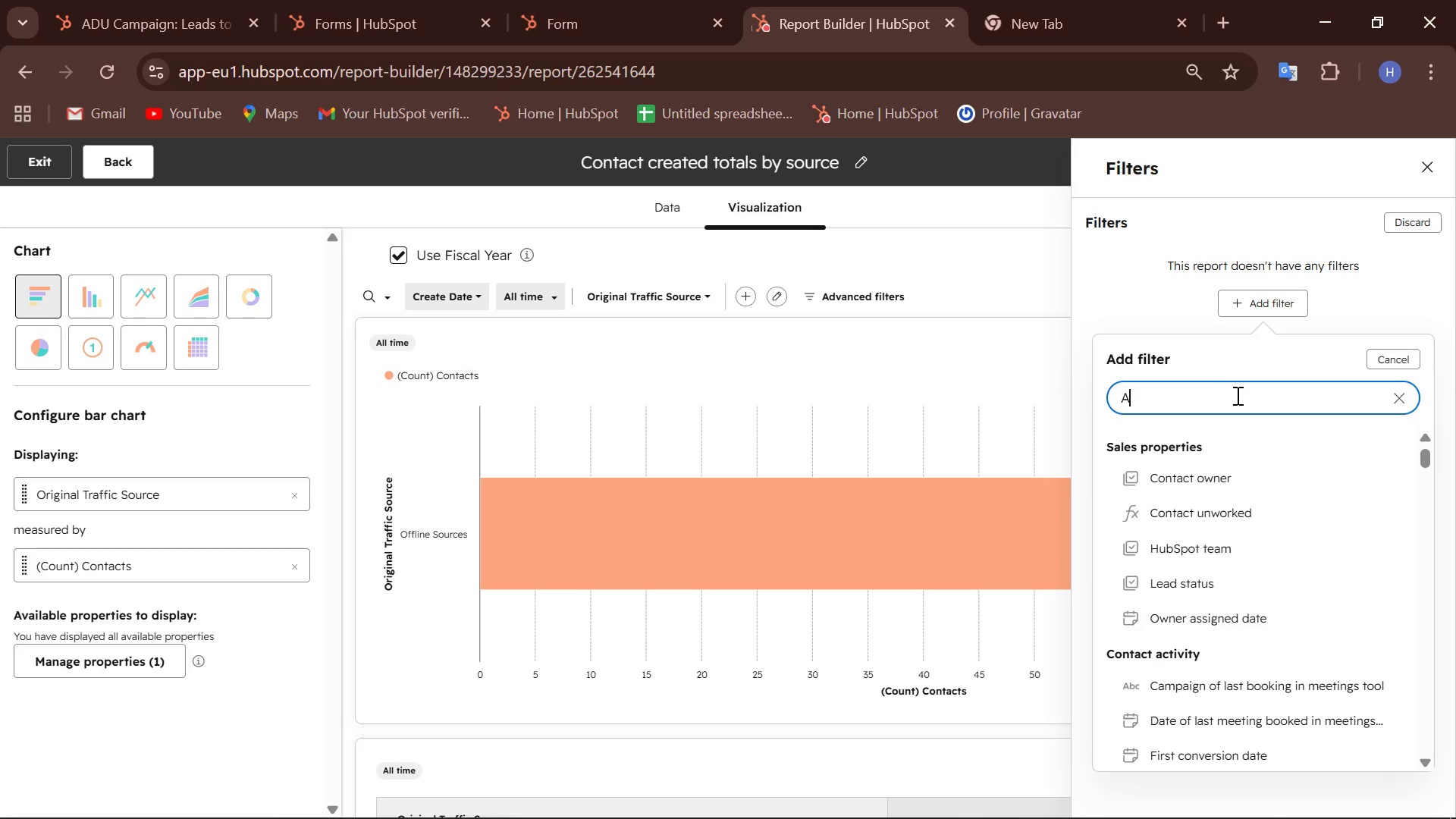 
key(Backspace)
 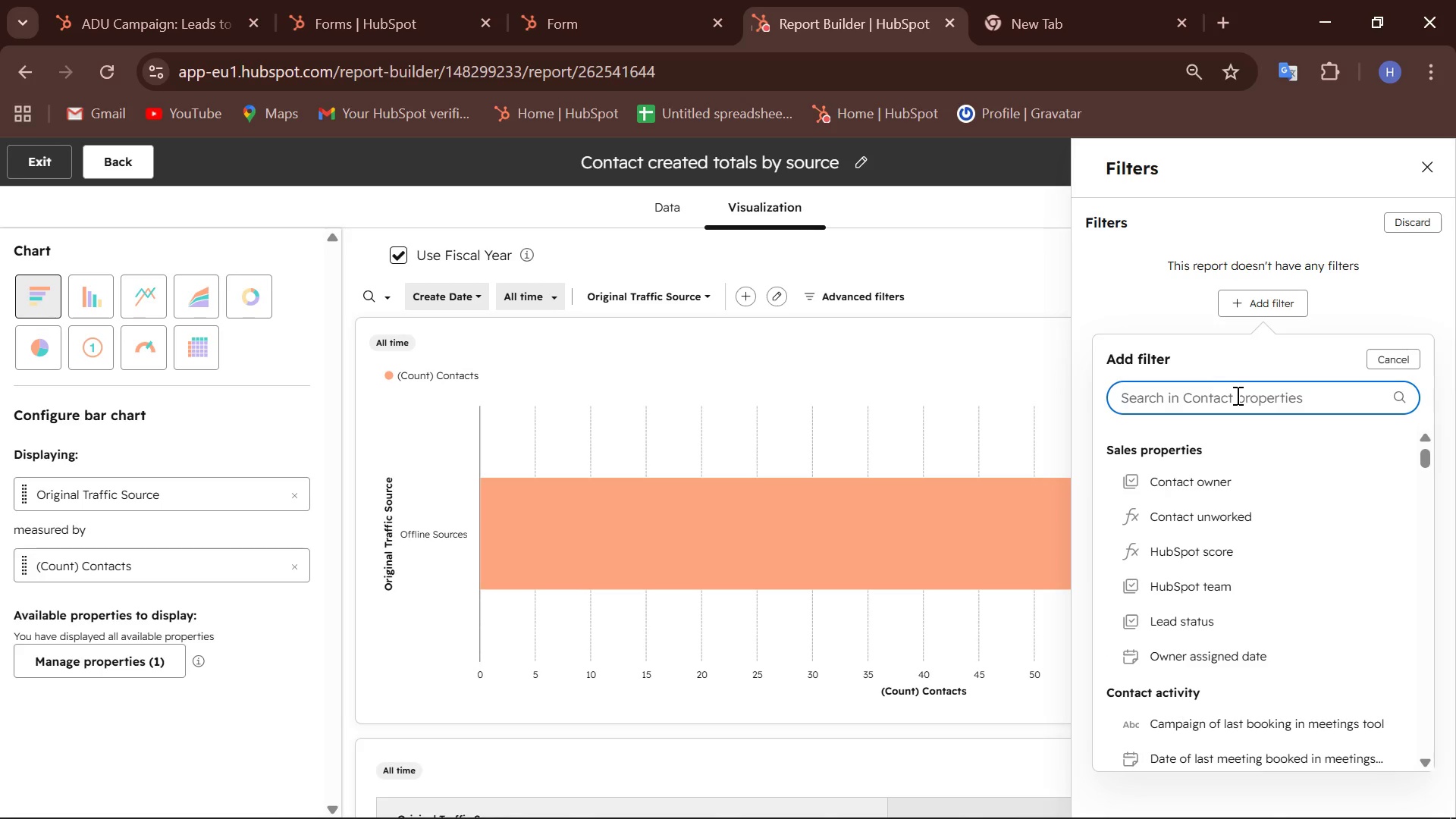 
wait(6.81)
 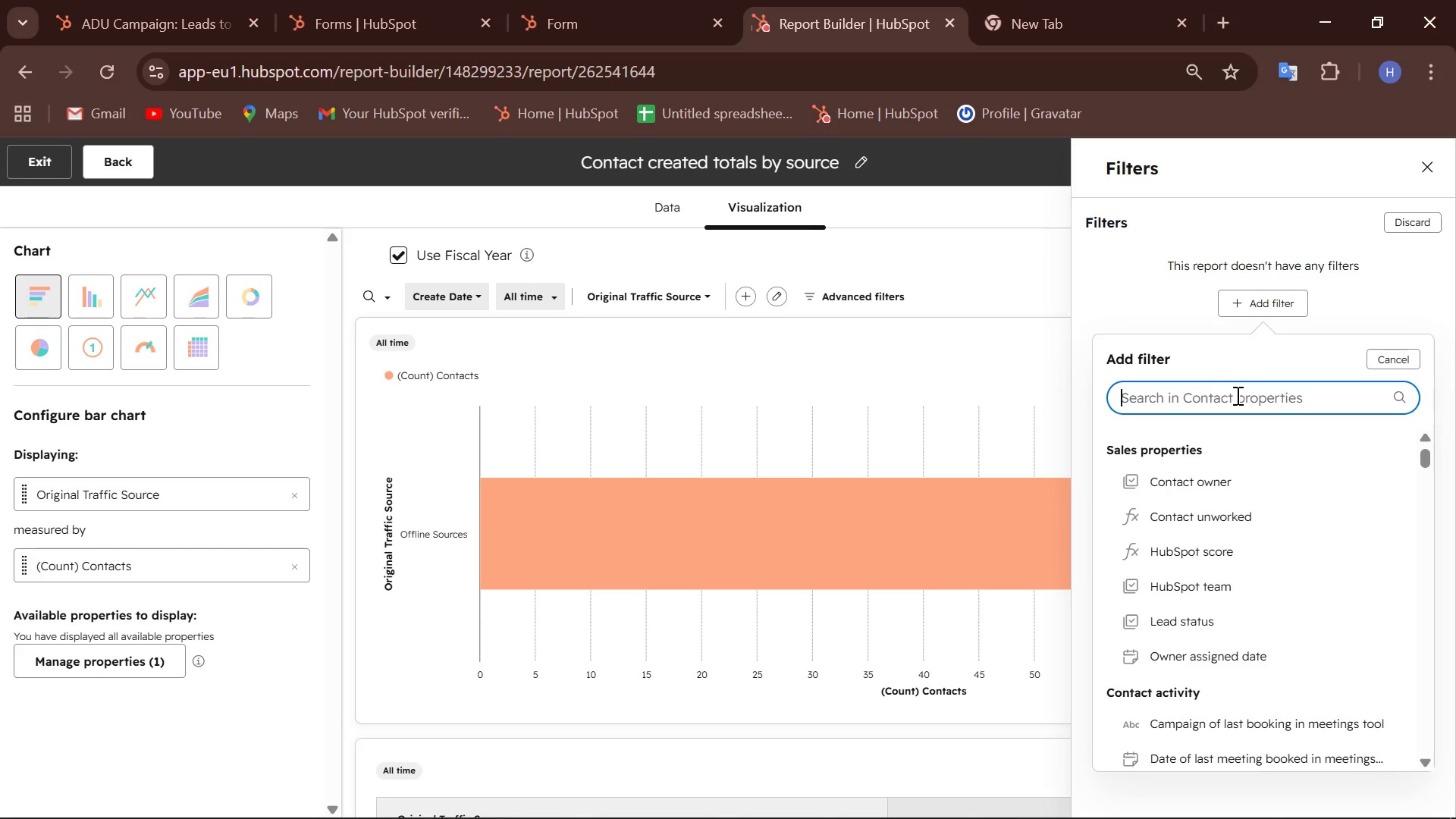 
type(camp)
 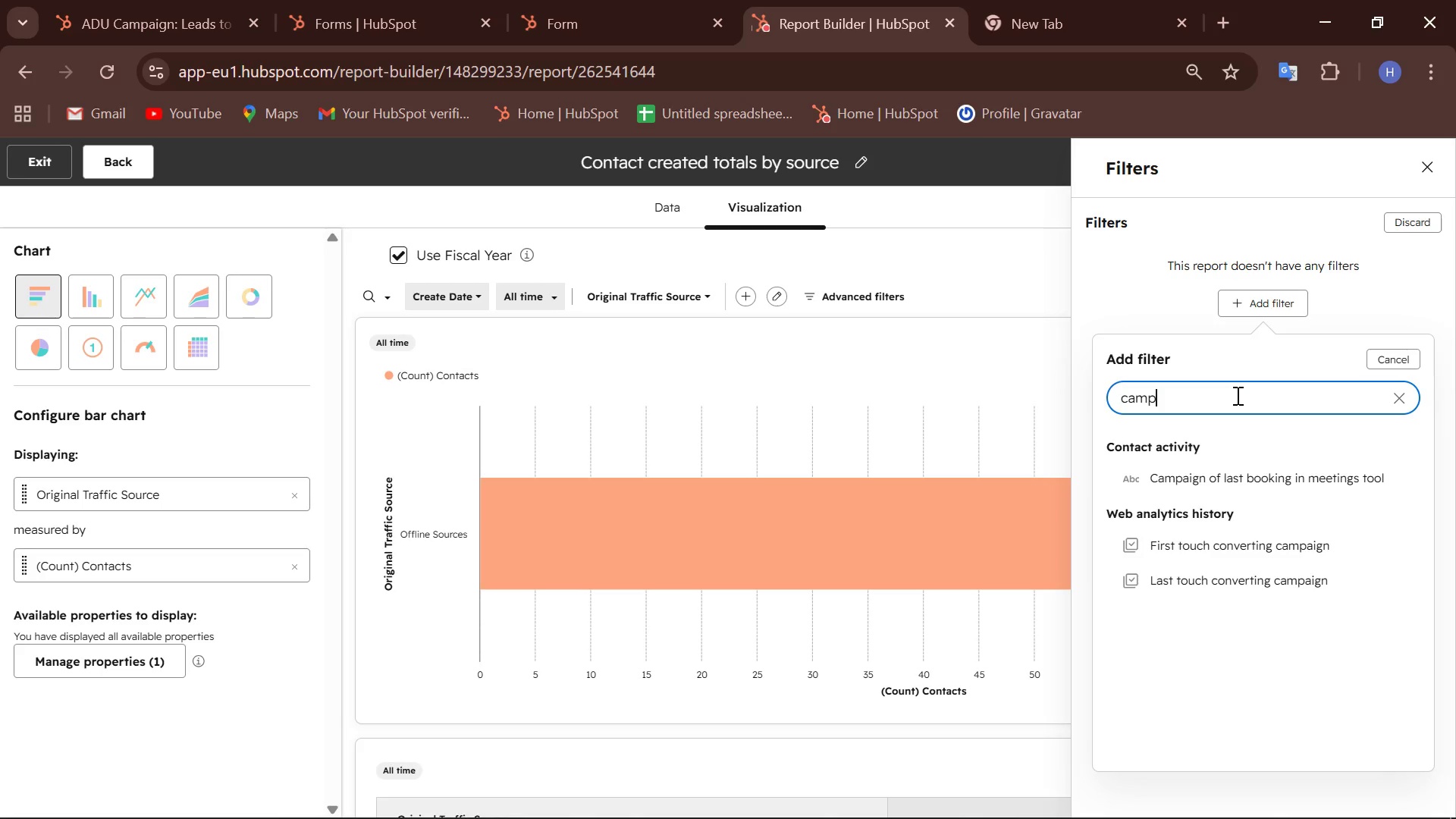 
wait(47.59)
 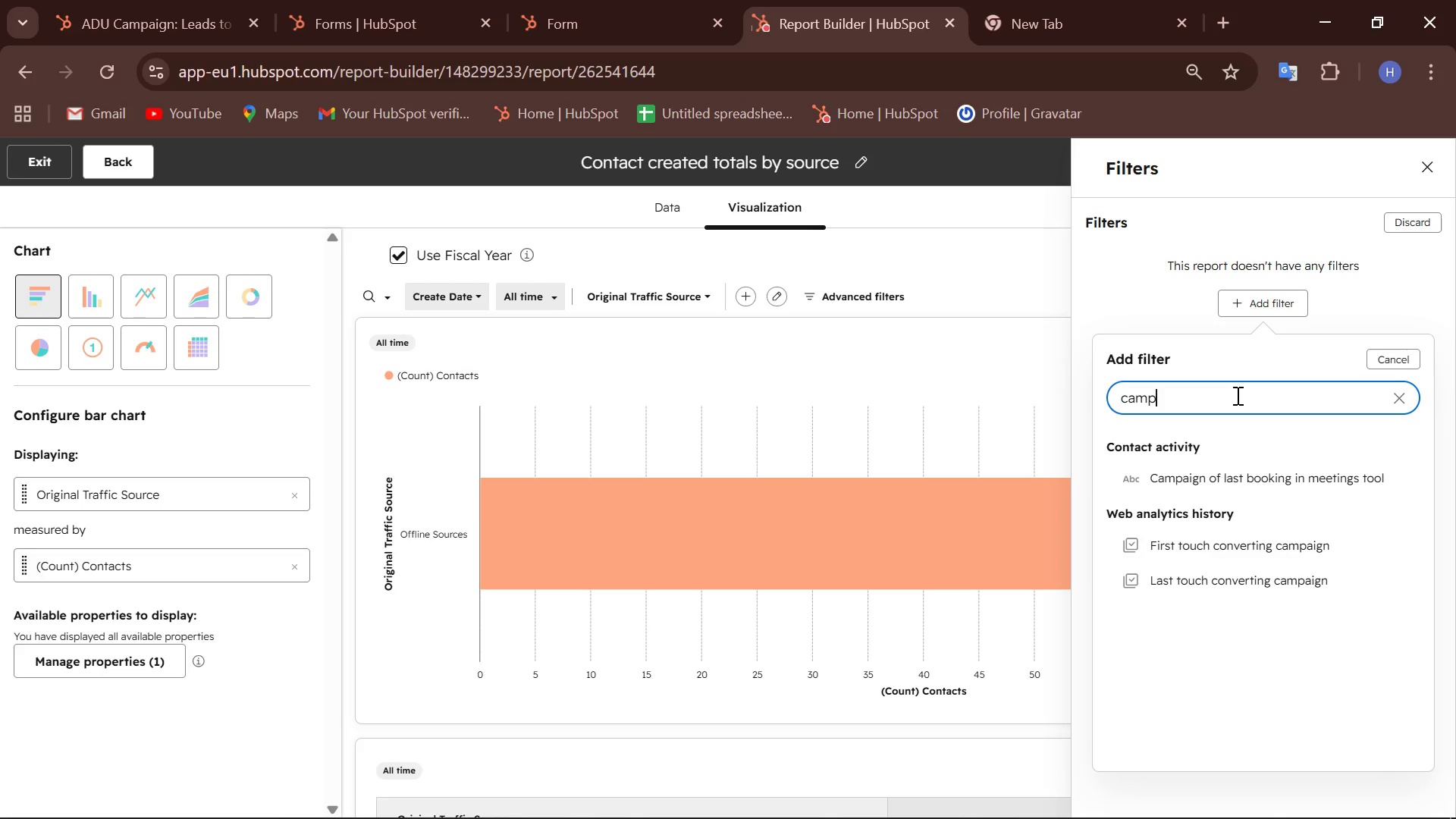 
hold_key(key=Backspace, duration=0.69)
 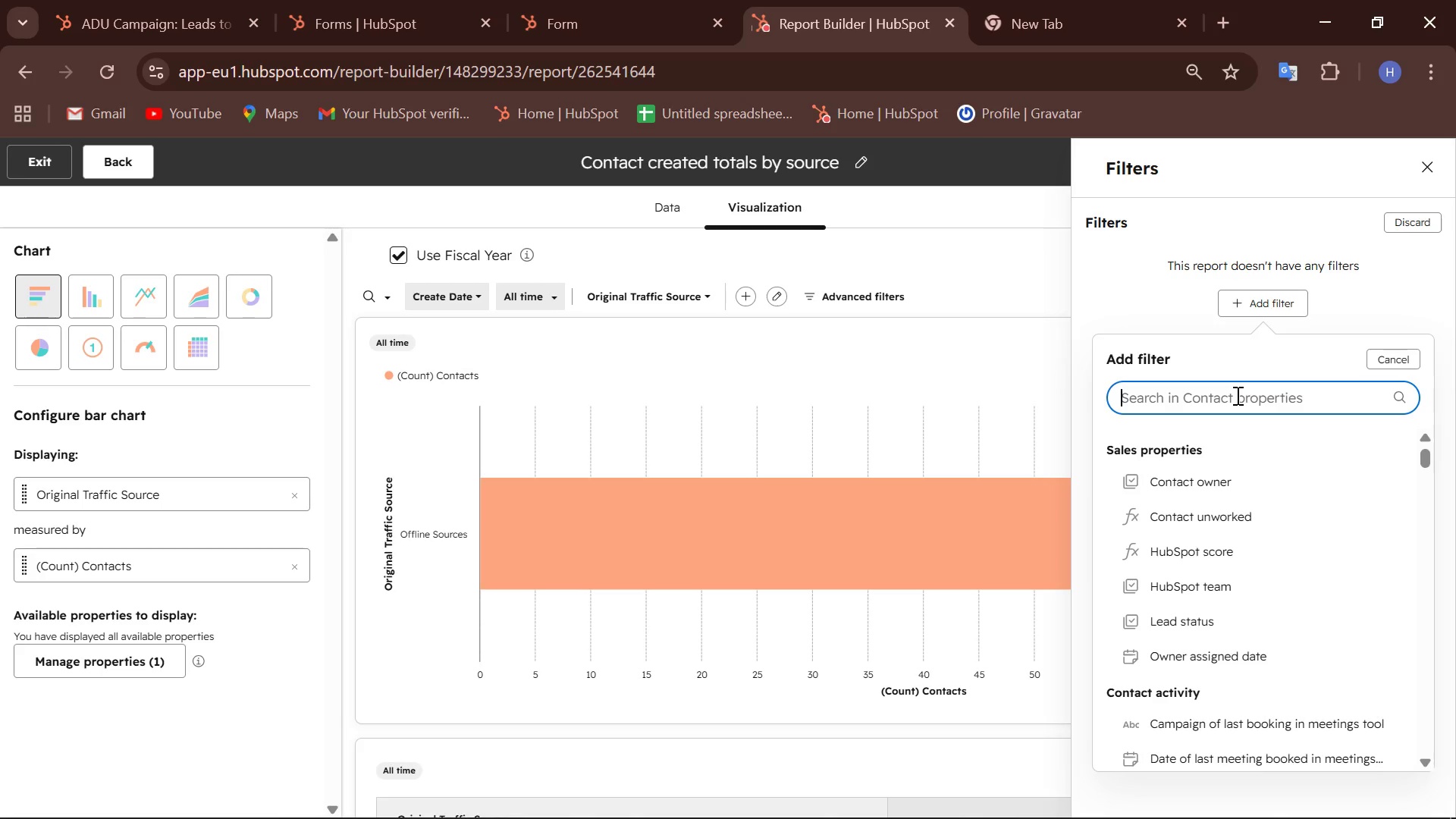 
wait(20.66)
 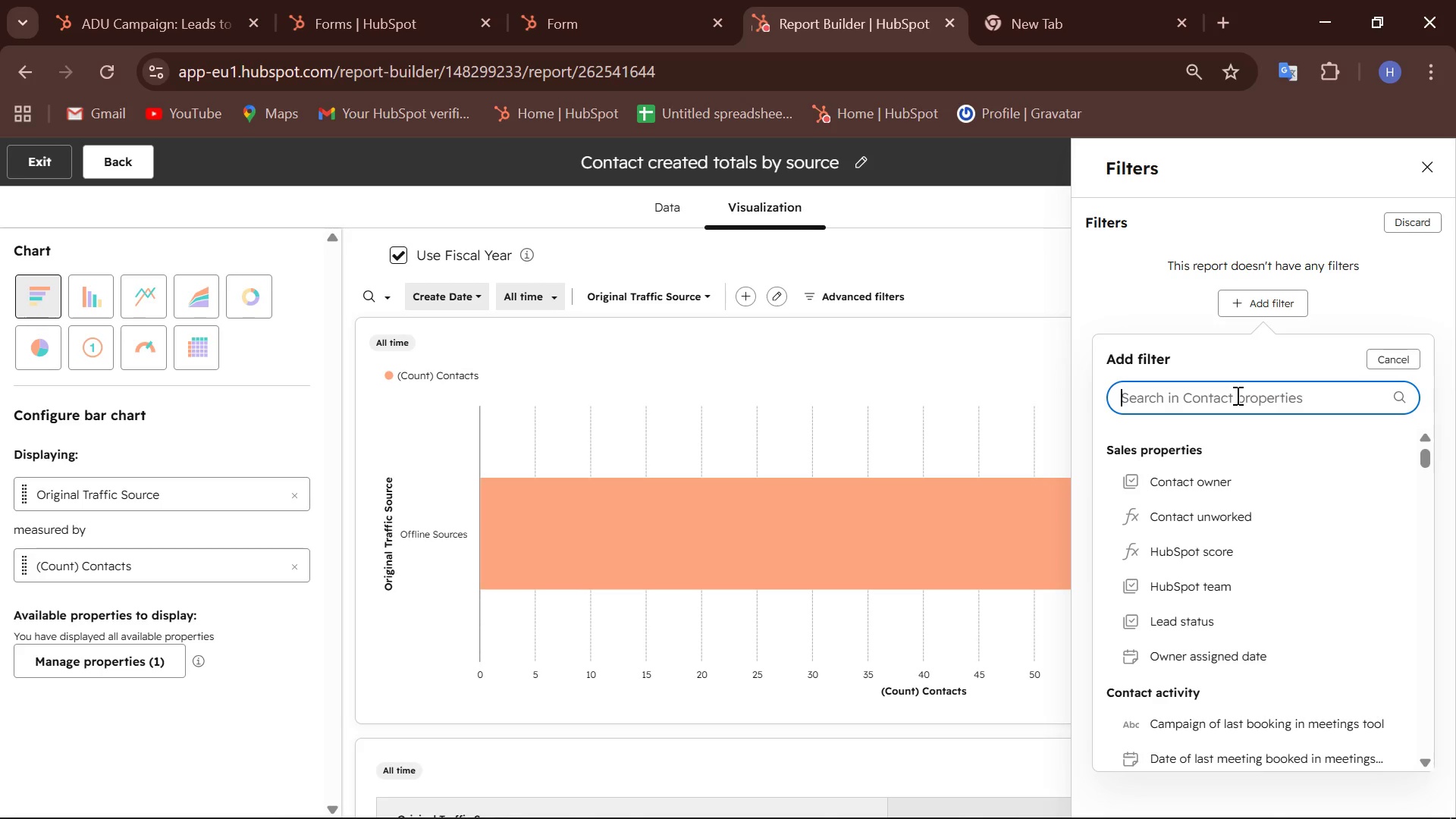 
type(campin)
 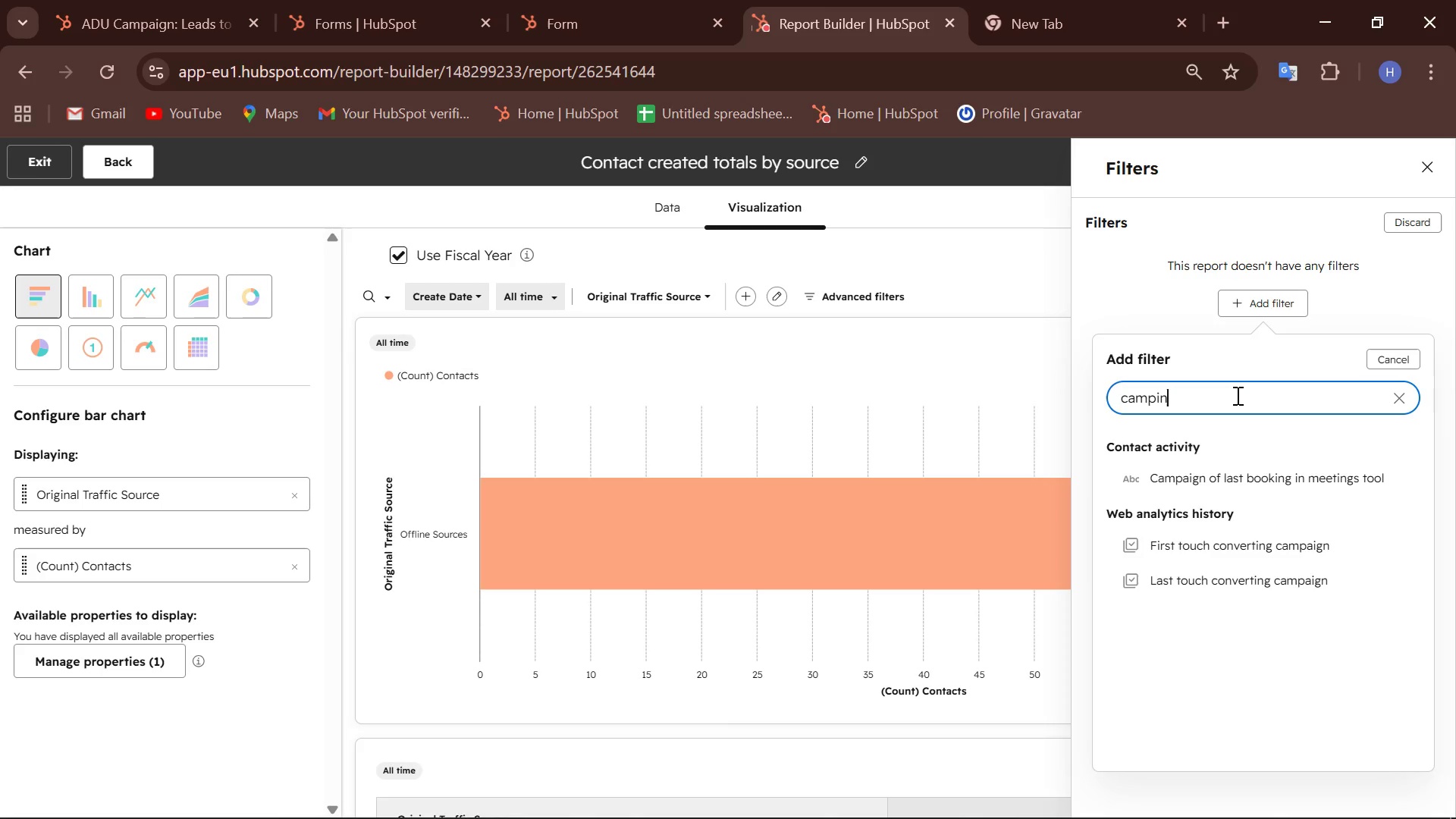 
wait(9.3)
 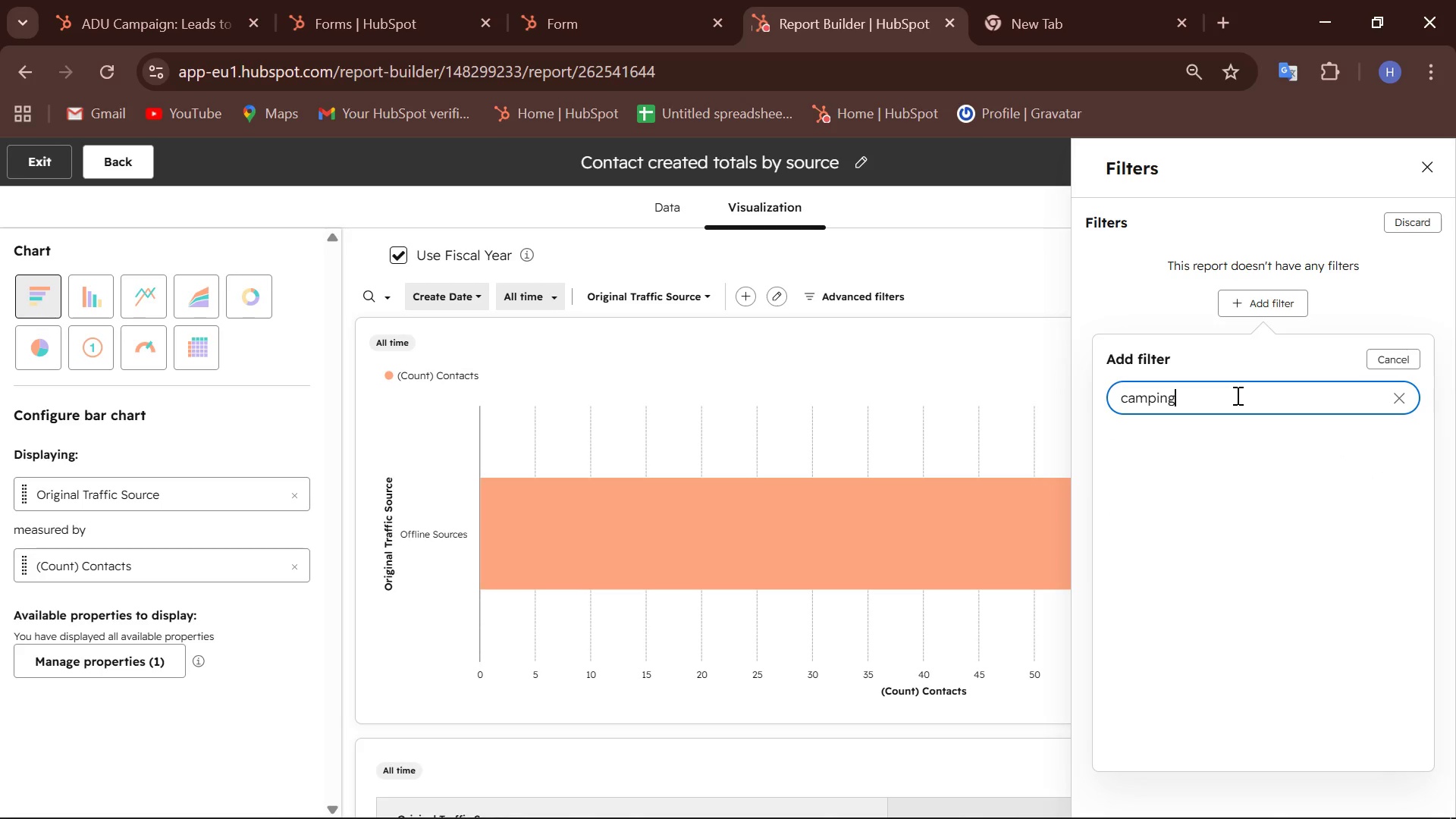 
key(Backspace)
 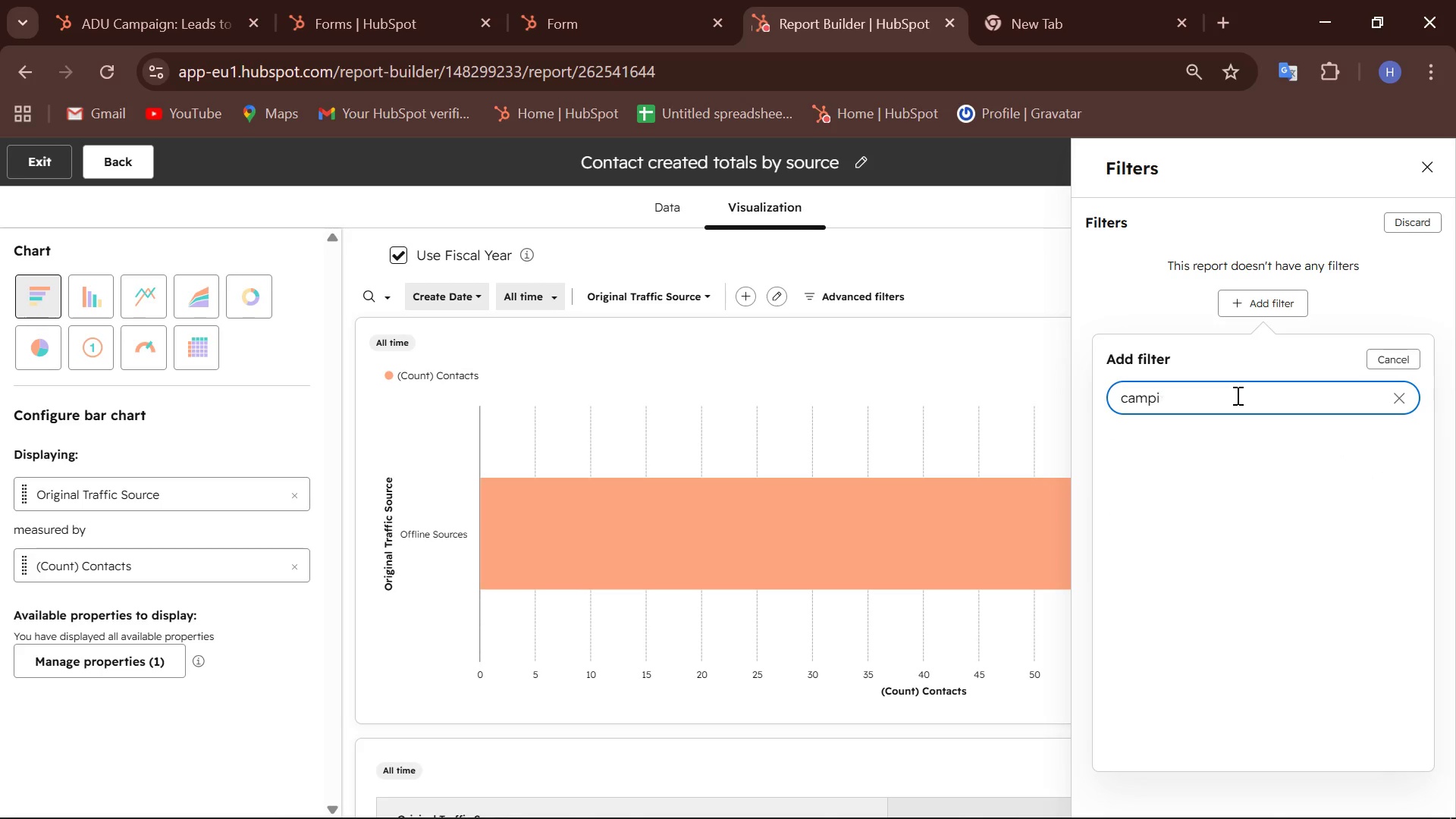 
key(Backspace)
 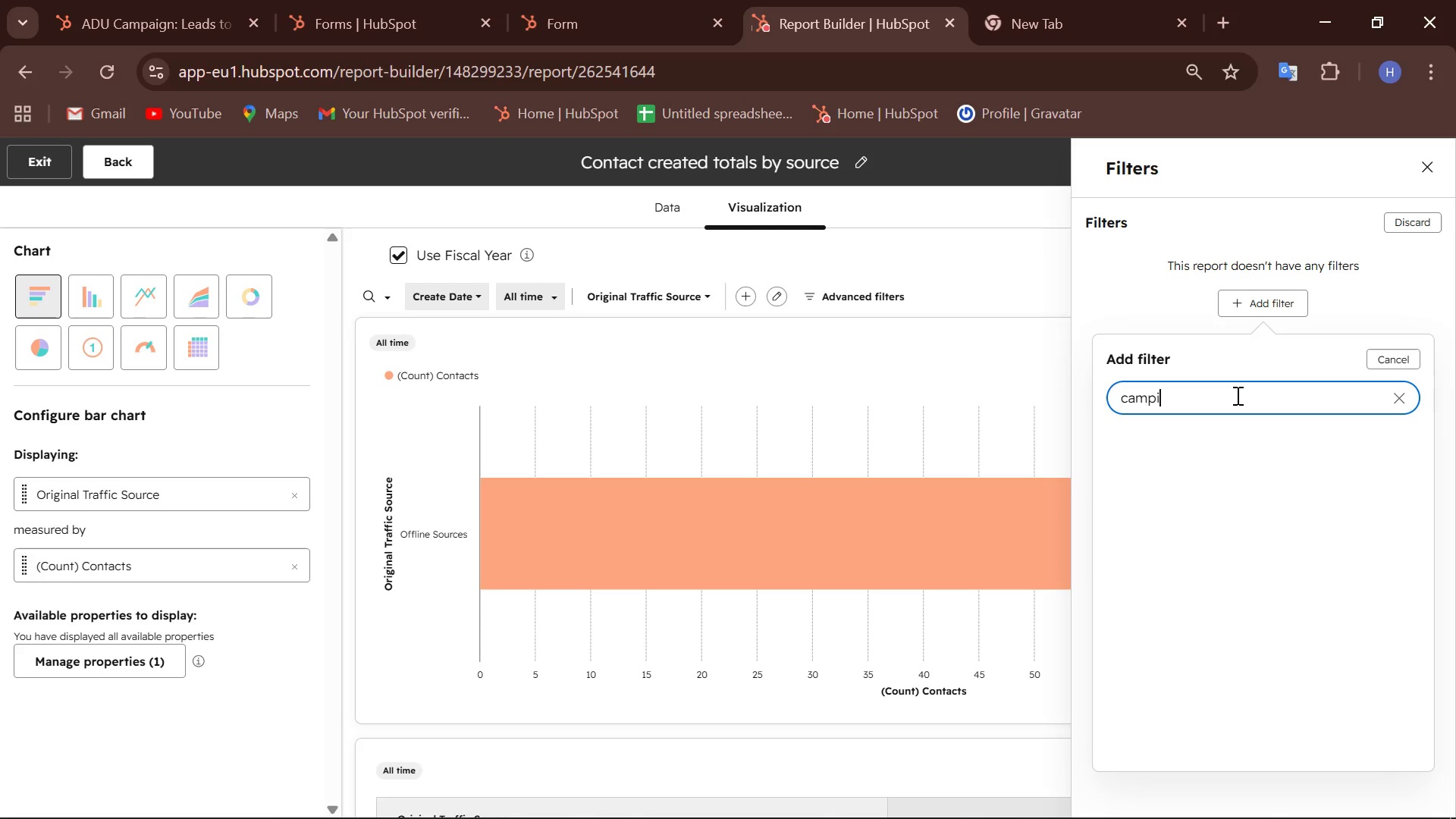 
key(Backspace)
 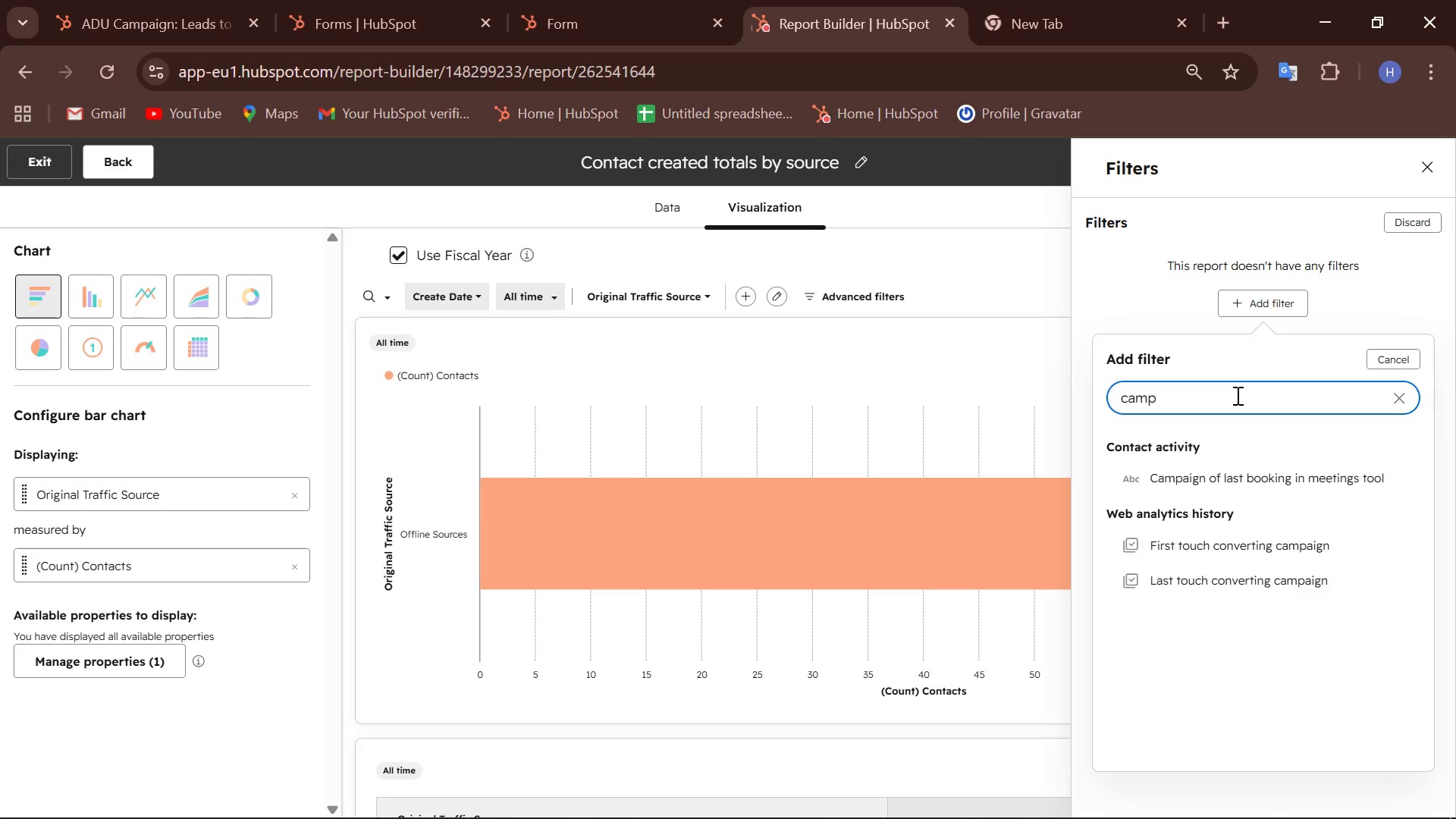 
key(A)
 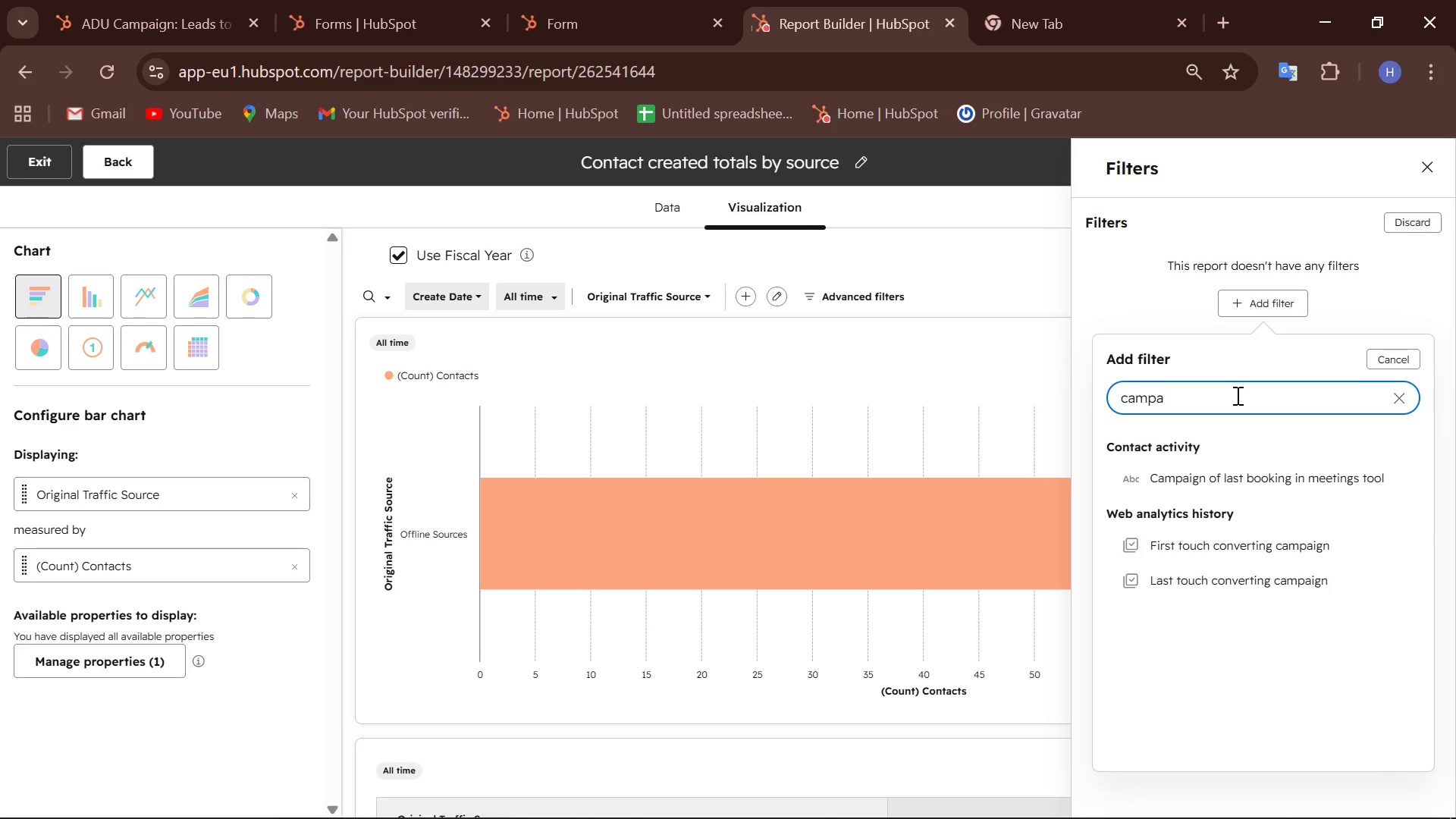 
wait(6.25)
 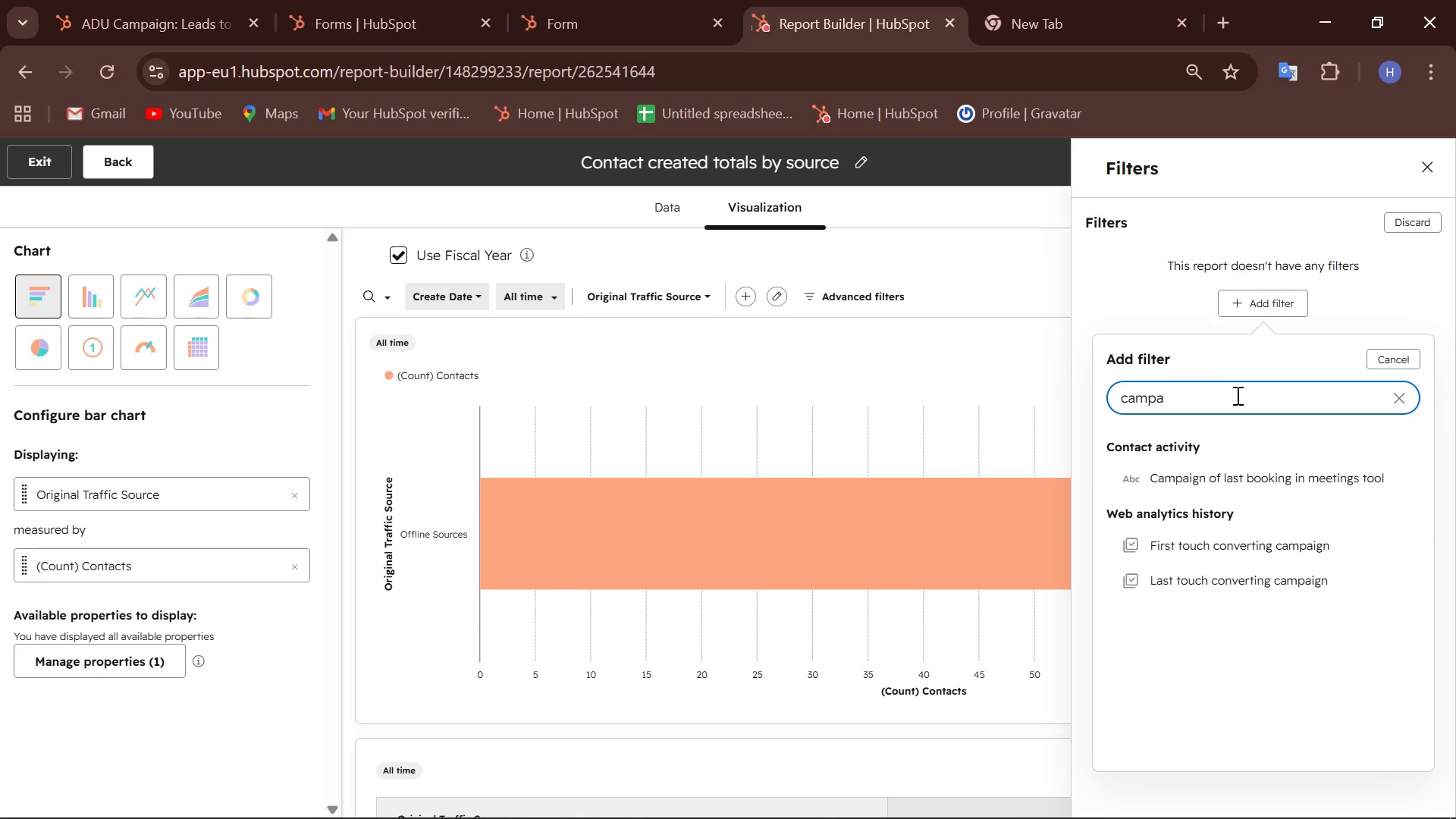 
left_click([1228, 472])
 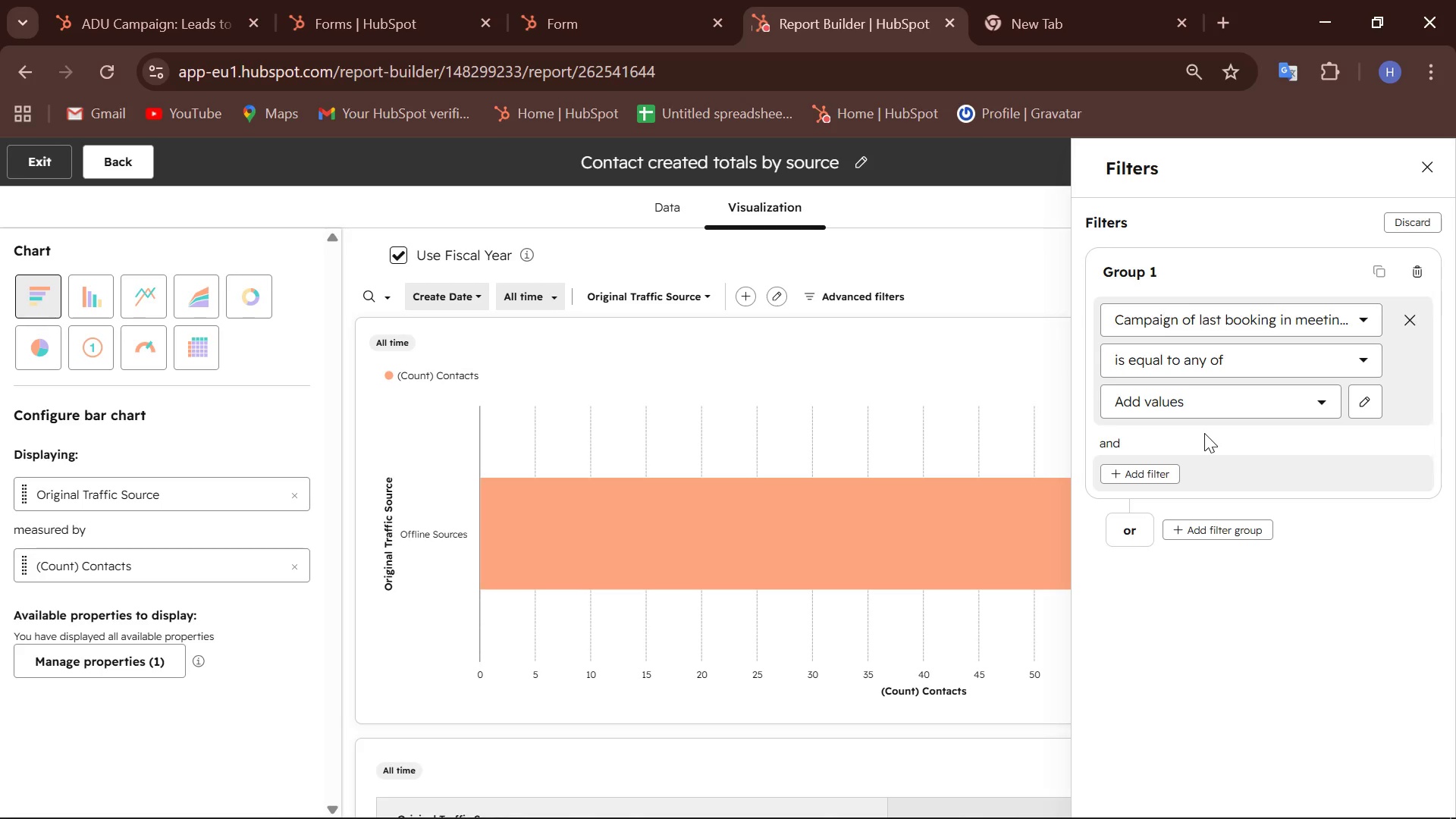 
left_click([1243, 398])
 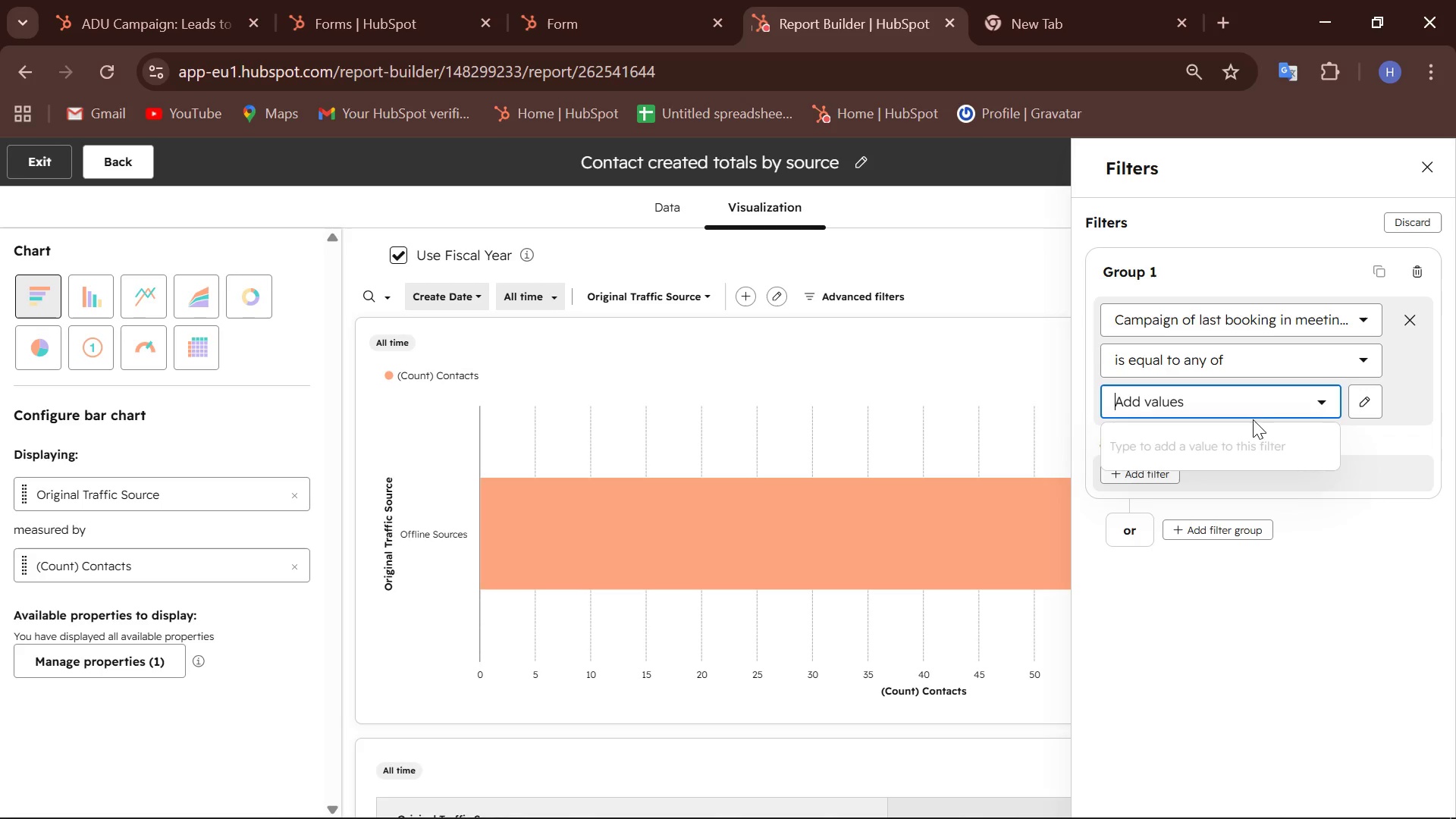 
left_click([1276, 399])
 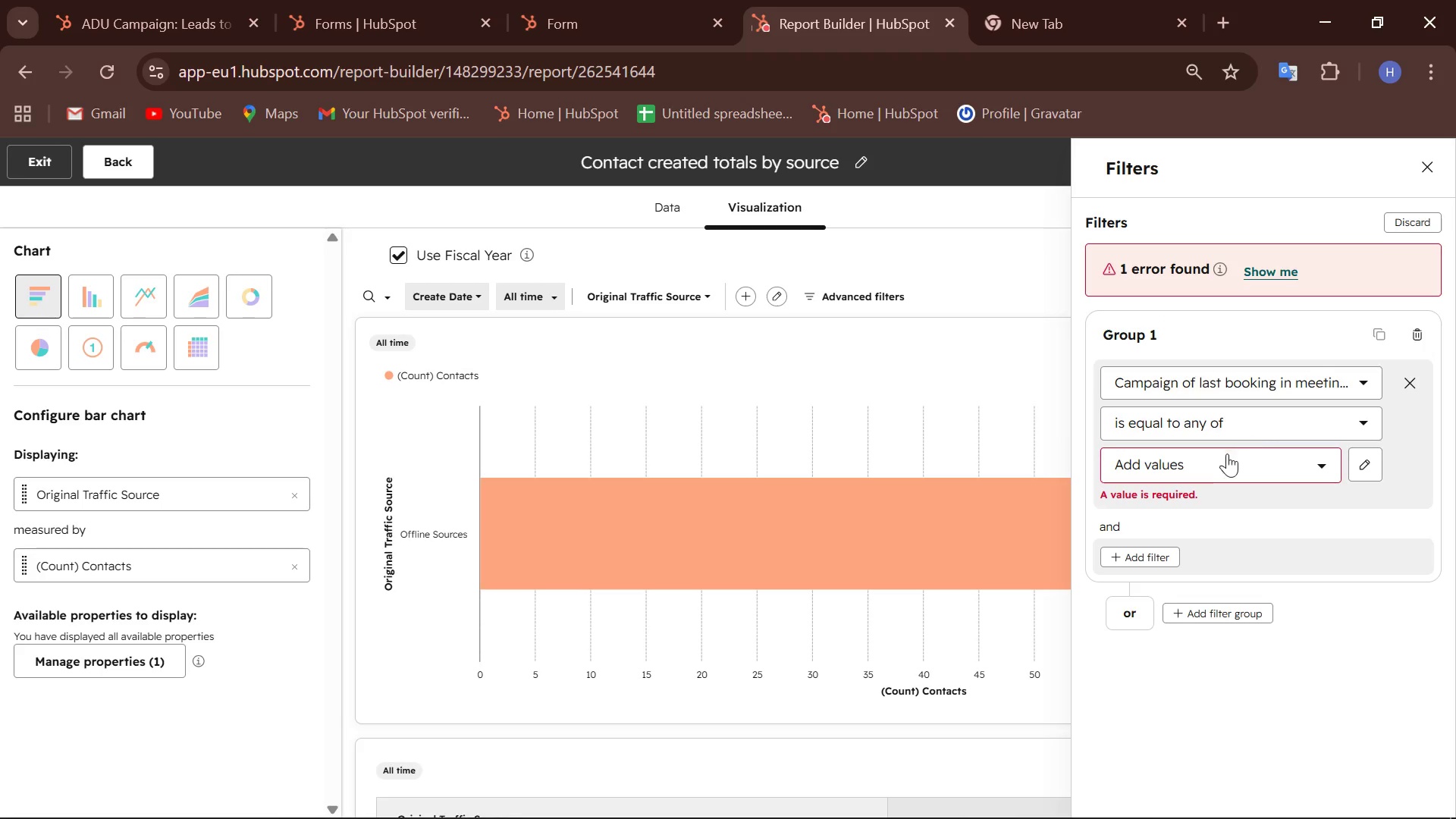 
left_click([1267, 418])
 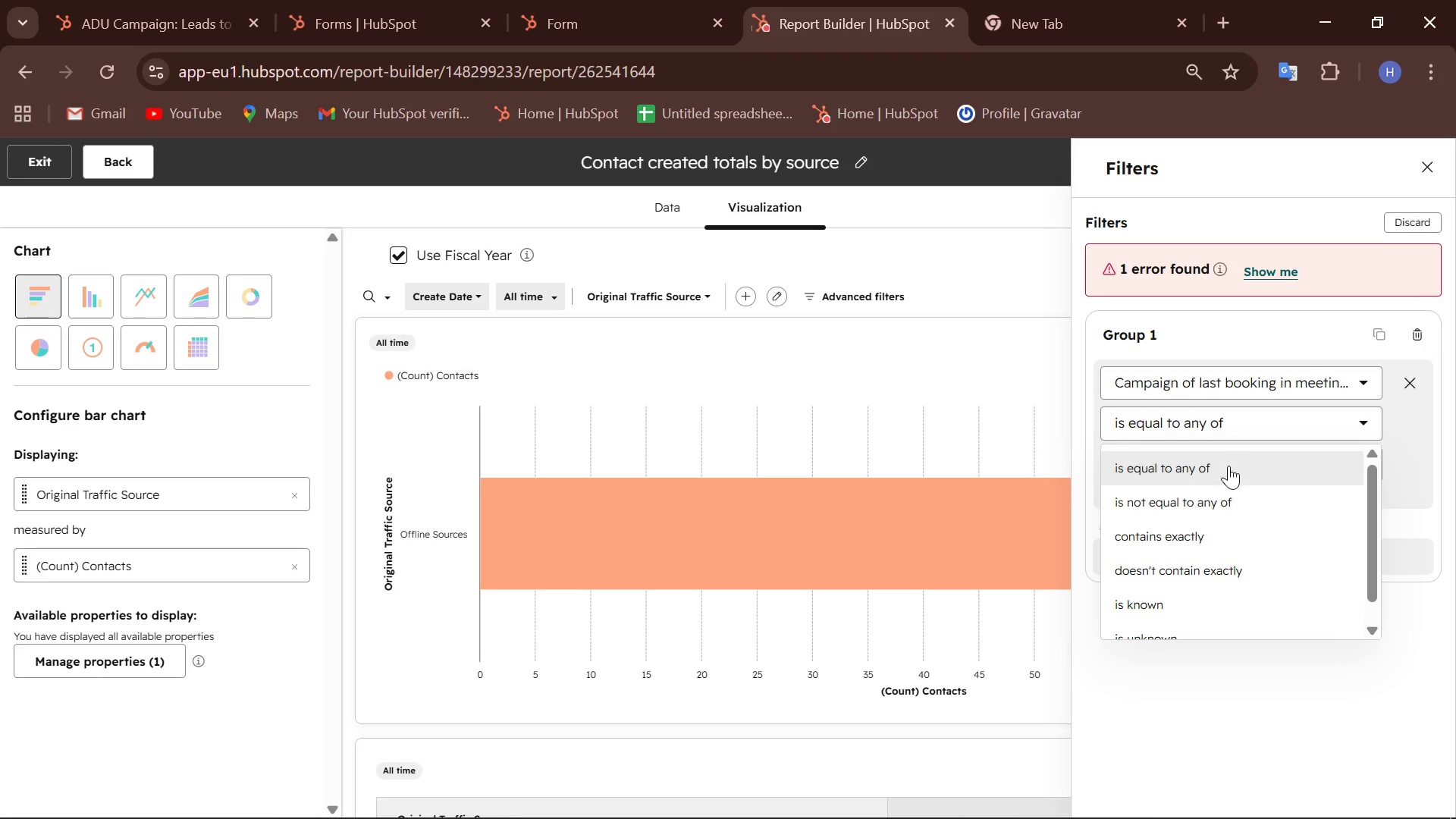 
scroll: coordinate [1197, 522], scroll_direction: up, amount: 3.0
 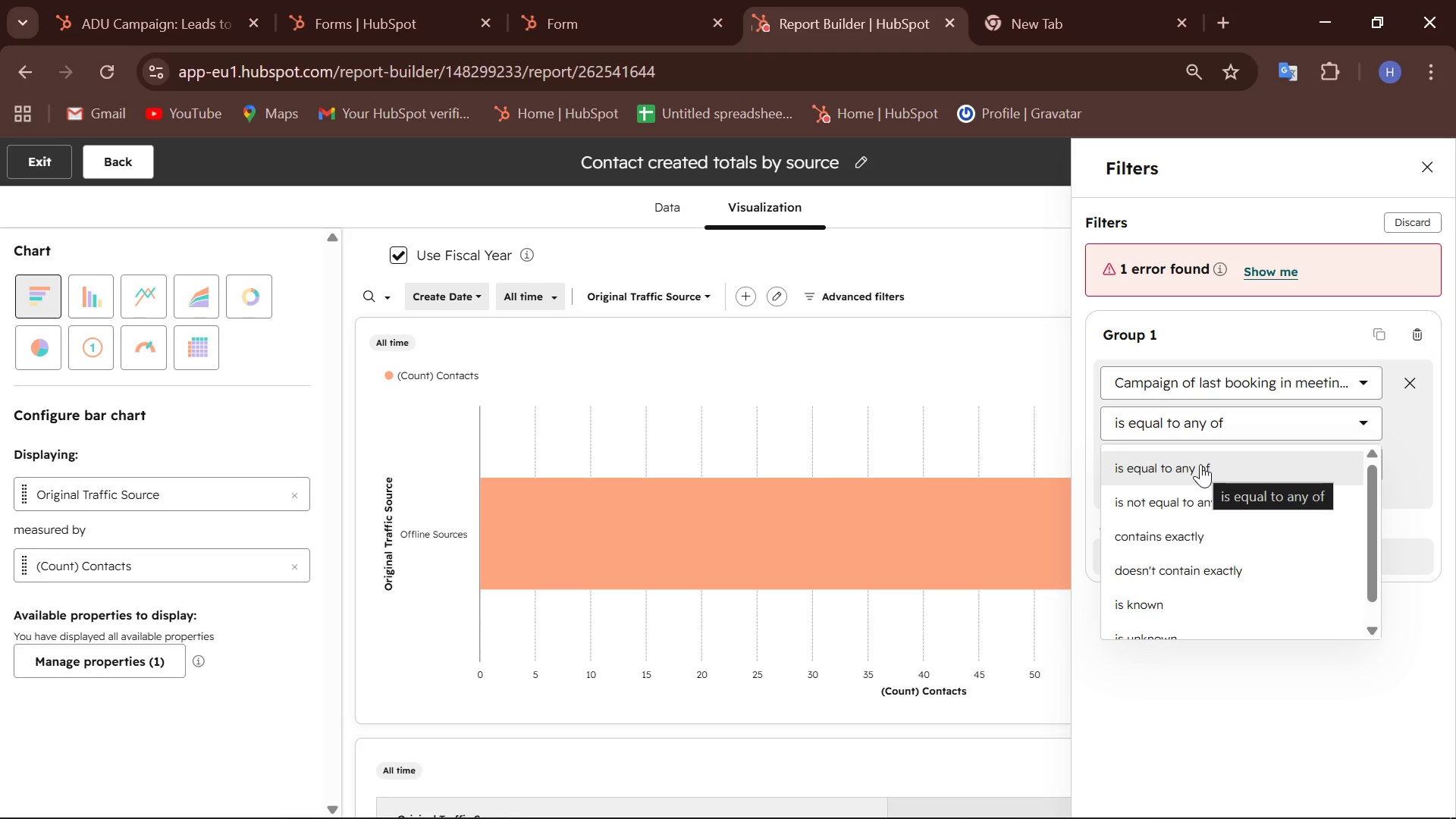 
wait(10.63)
 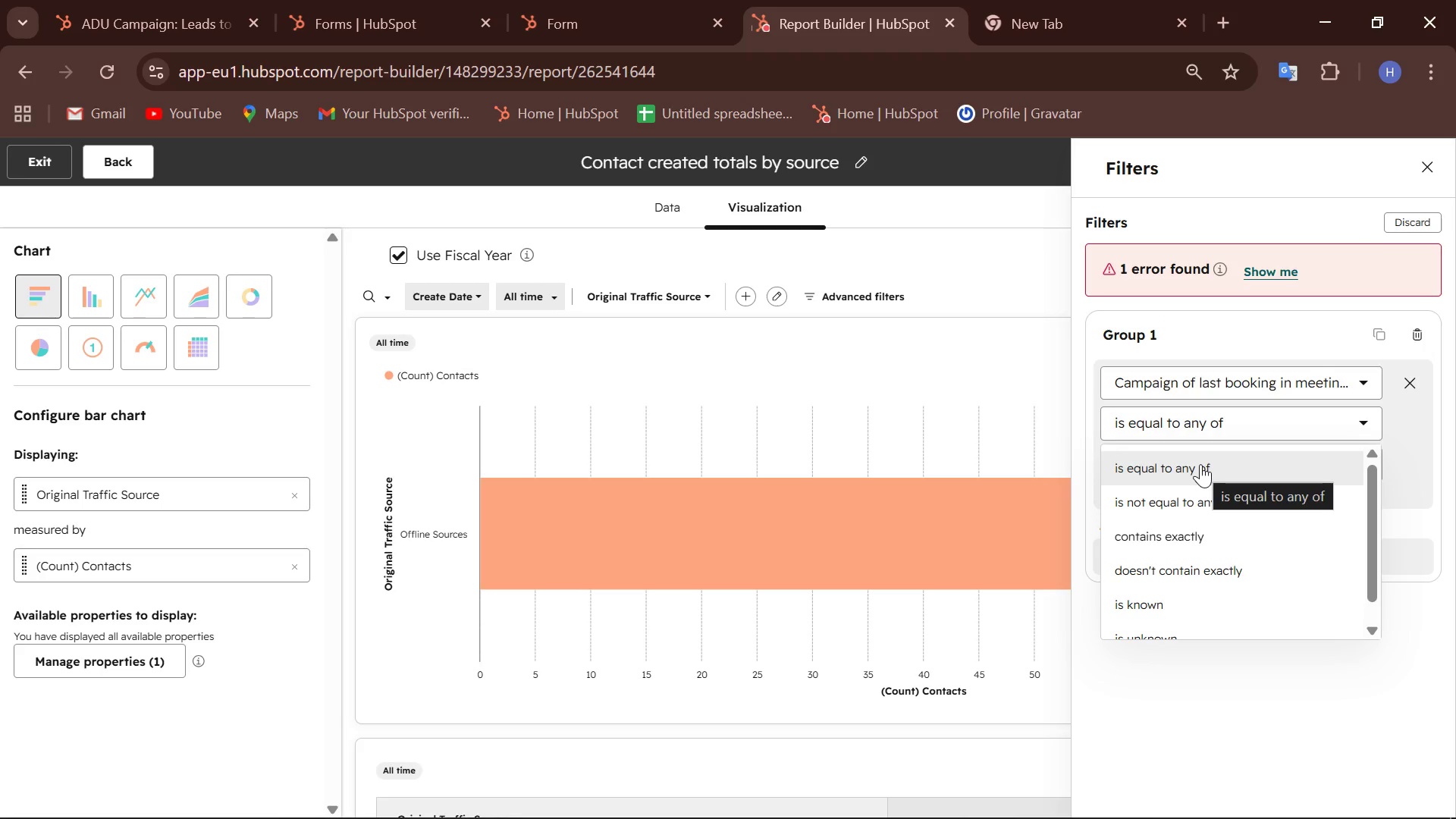 
scroll: coordinate [1200, 462], scroll_direction: up, amount: 2.0
 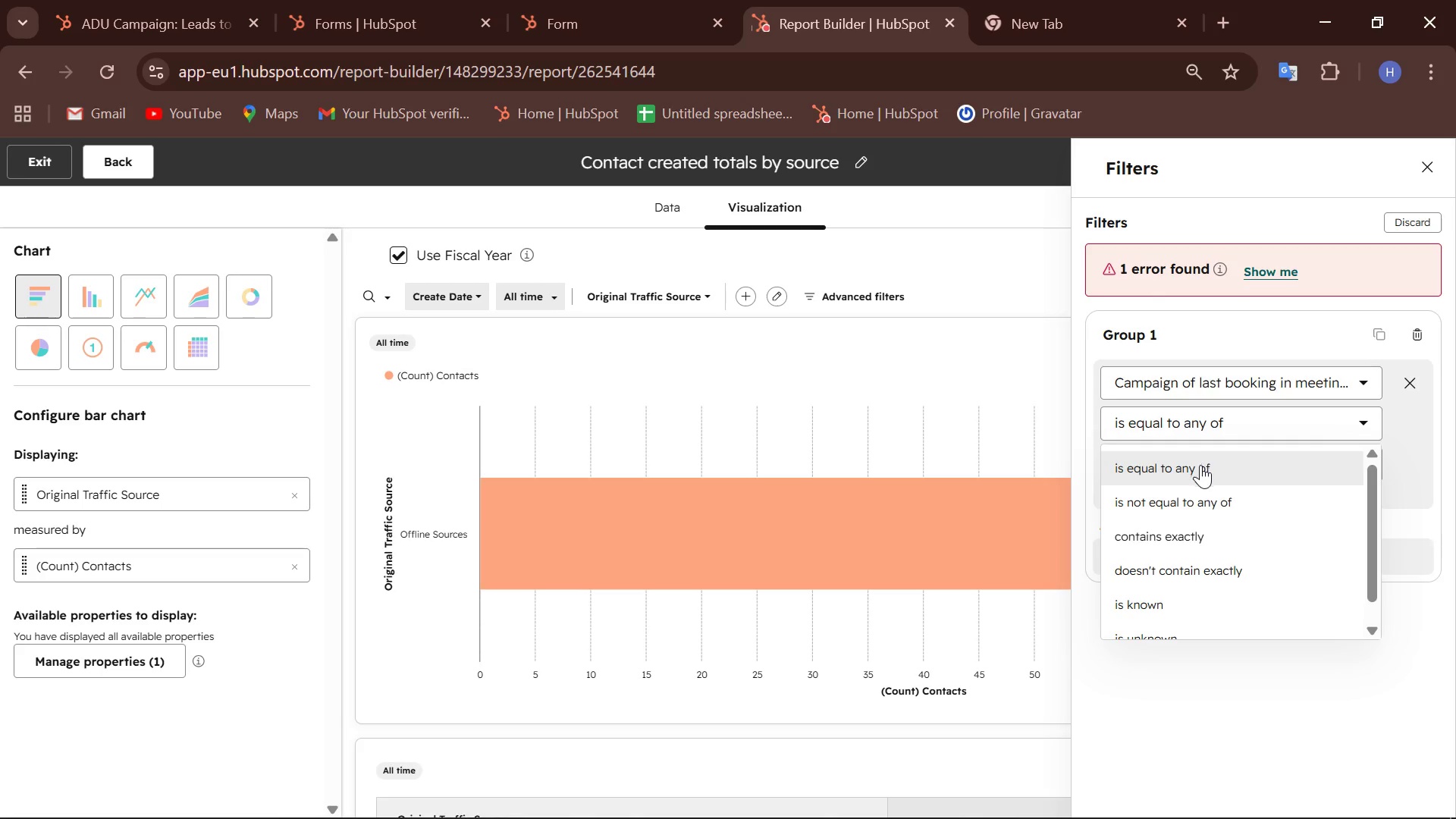 
scroll: coordinate [1203, 476], scroll_direction: down, amount: 1.0
 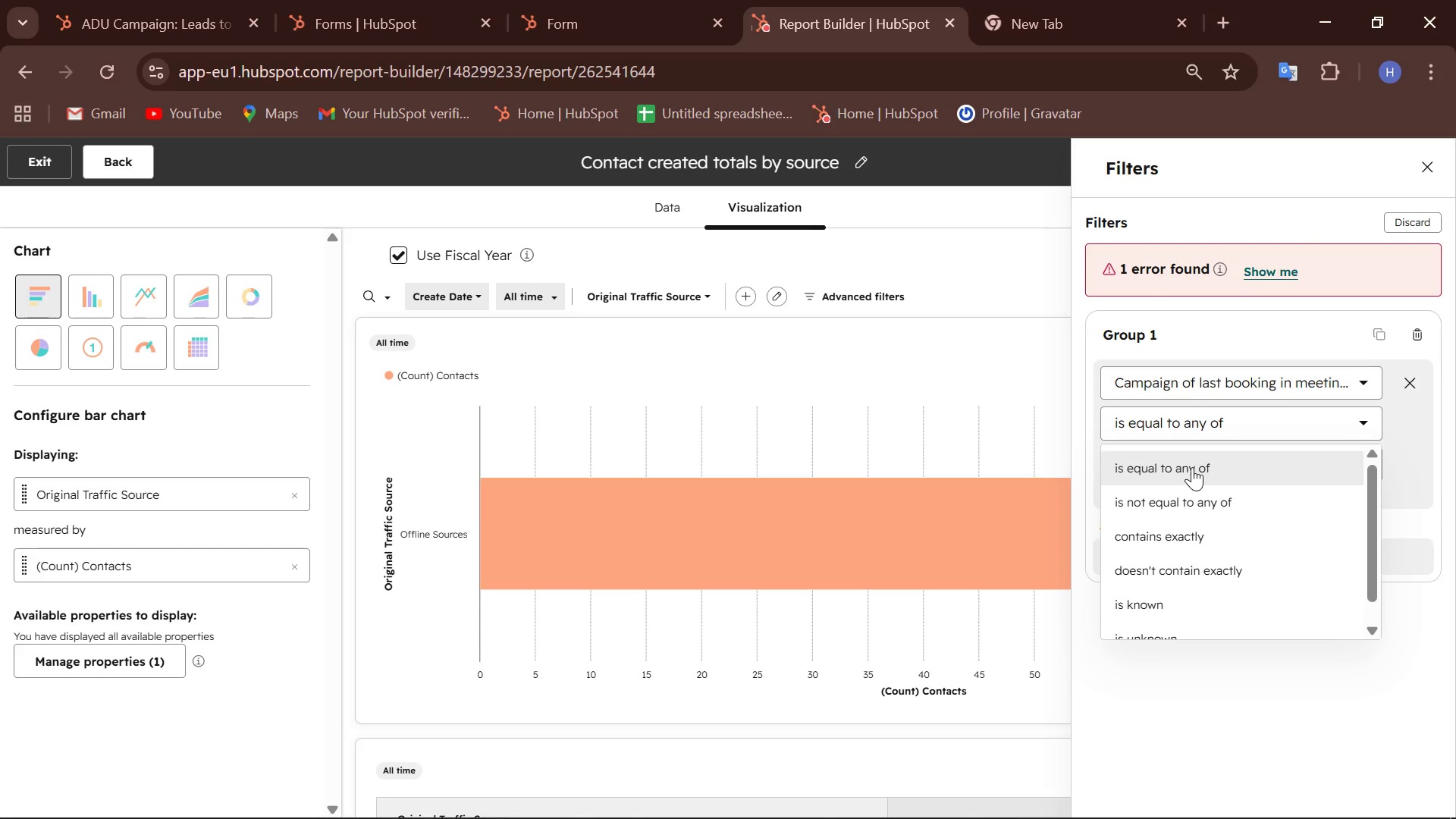 
left_click([1192, 467])
 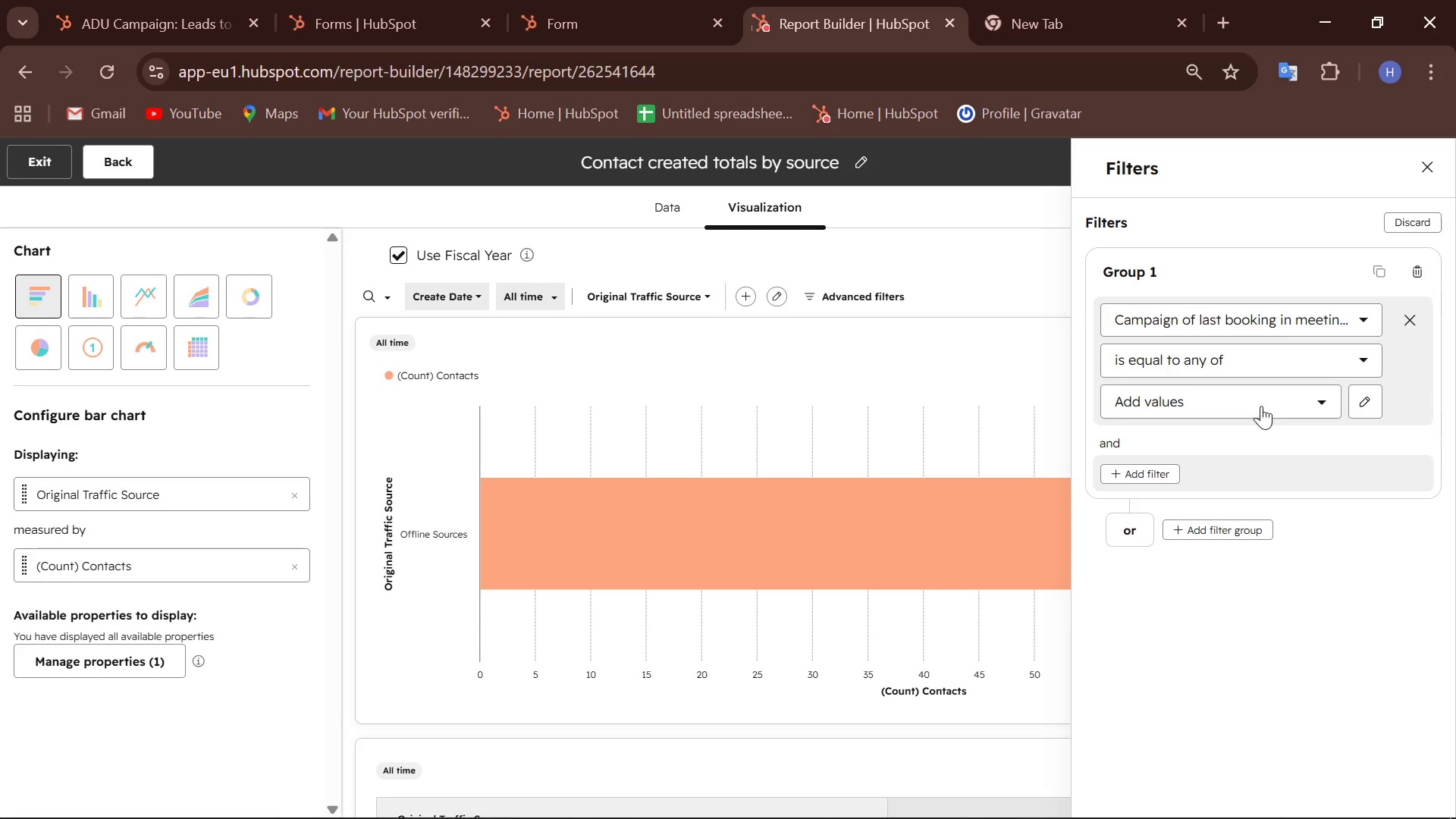 
mouse_move([1299, 417])
 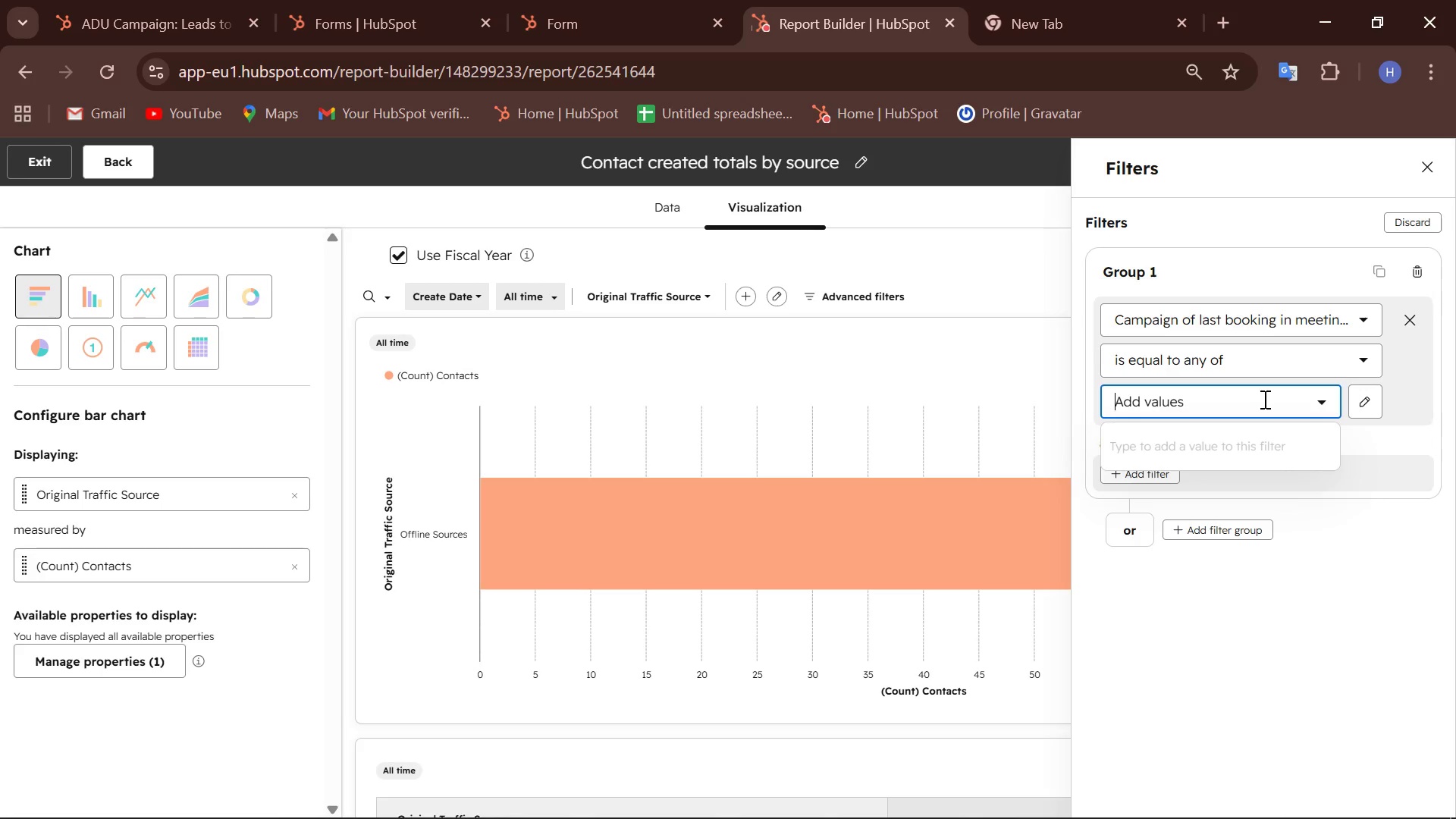 
type(ADU Cam)
 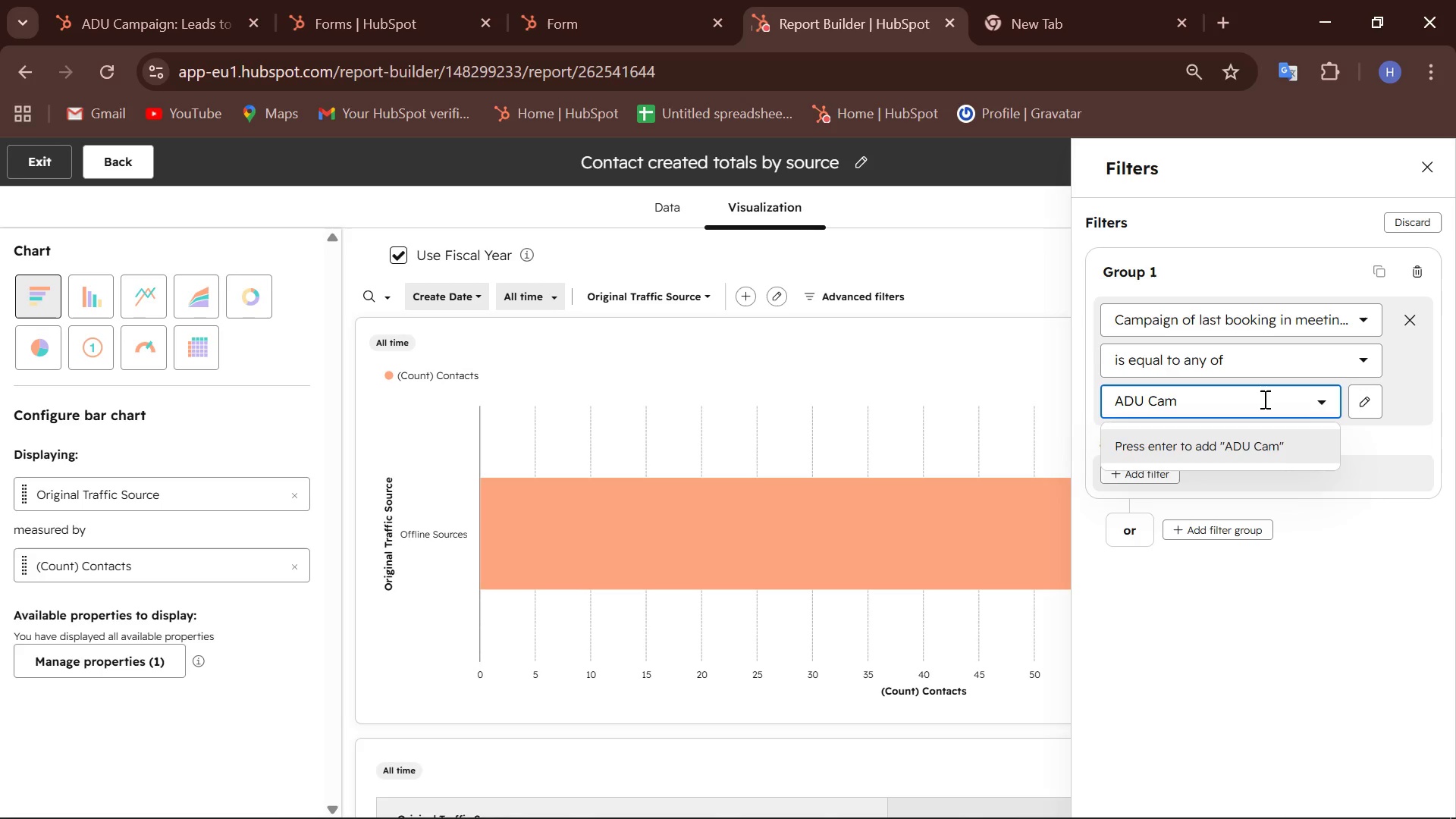 
type(aign)
 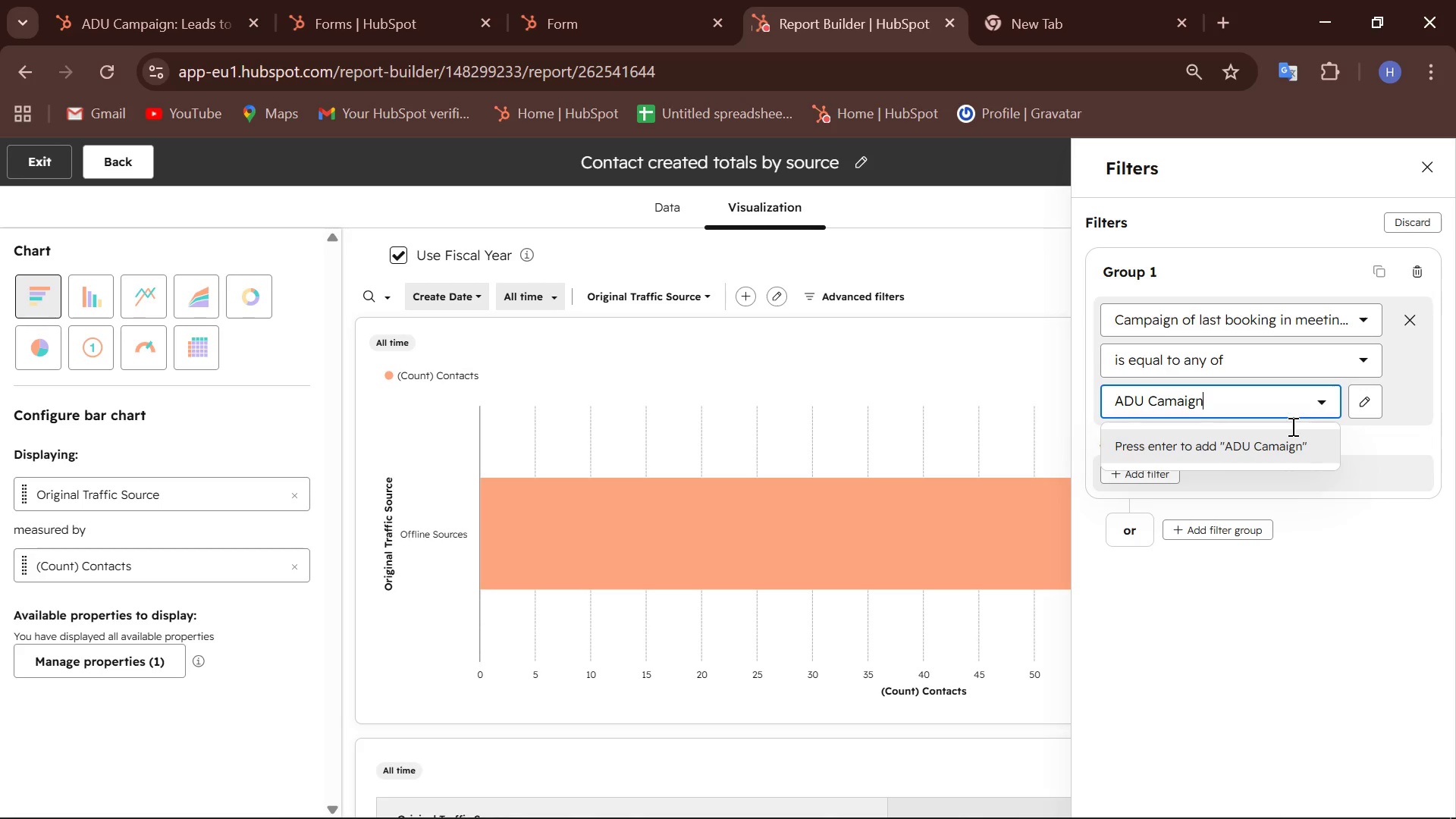 
left_click_drag(start_coordinate=[1269, 623], to_coordinate=[1273, 622])
 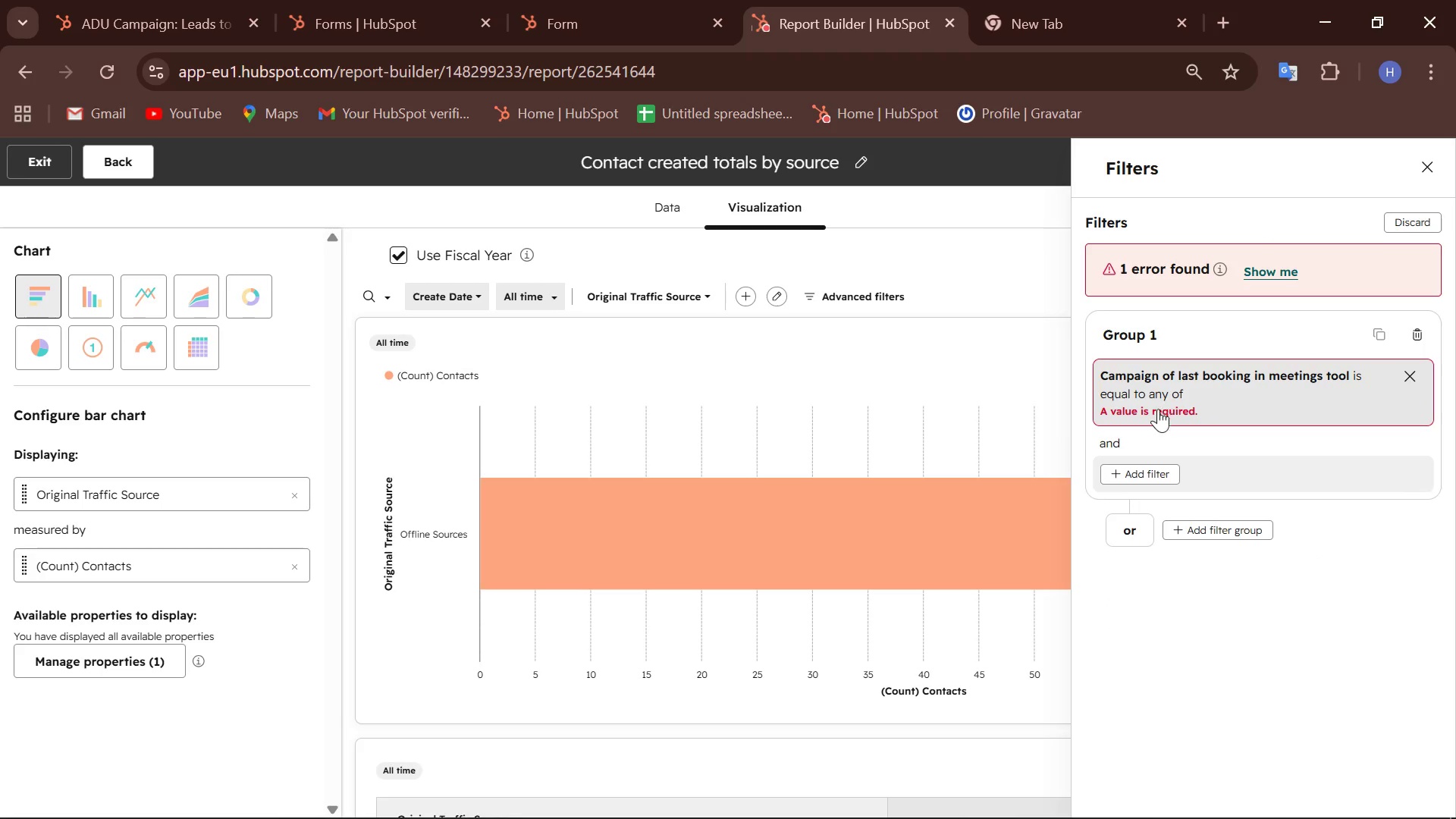 
left_click([1156, 409])
 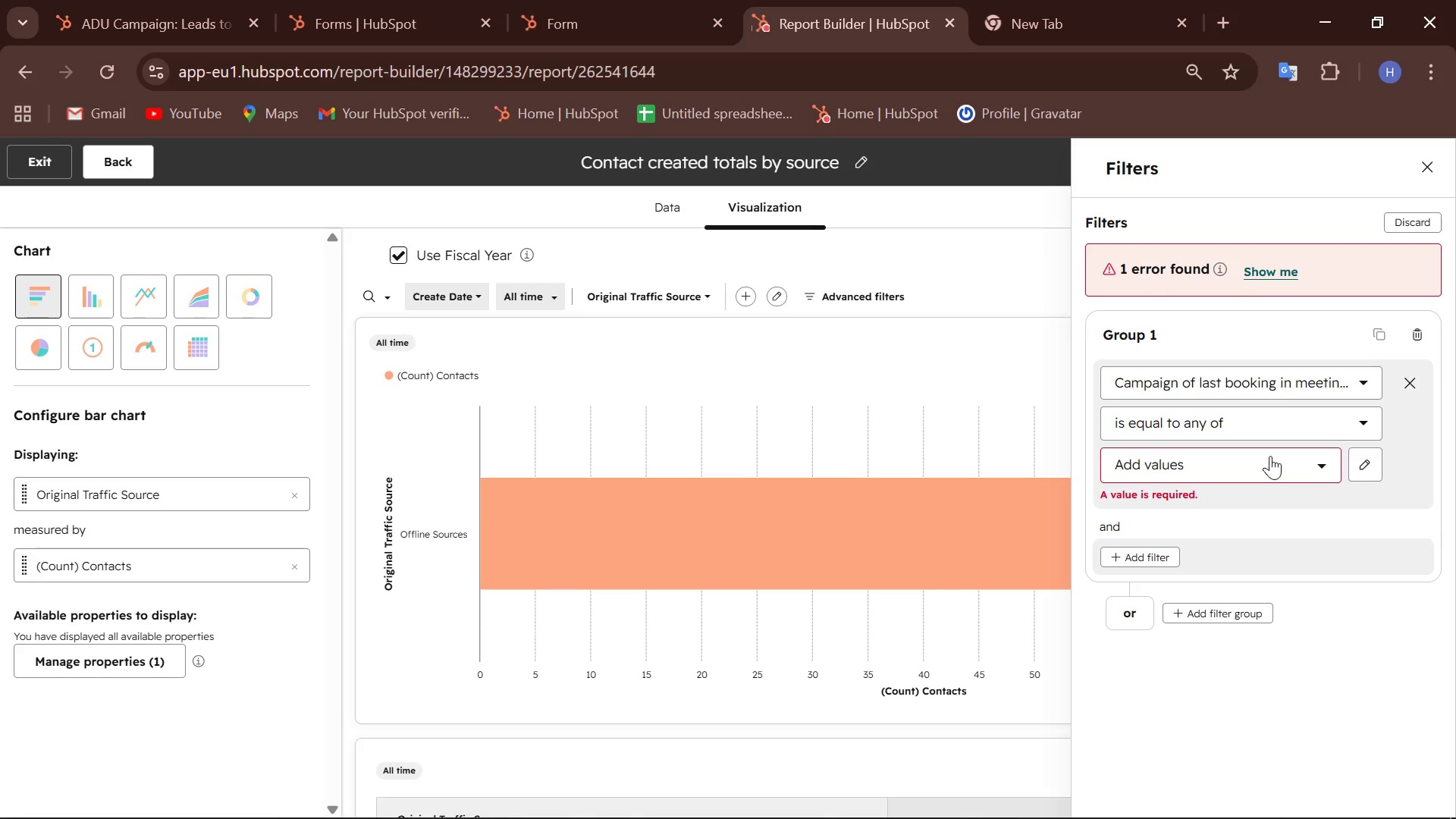 
wait(78.56)
 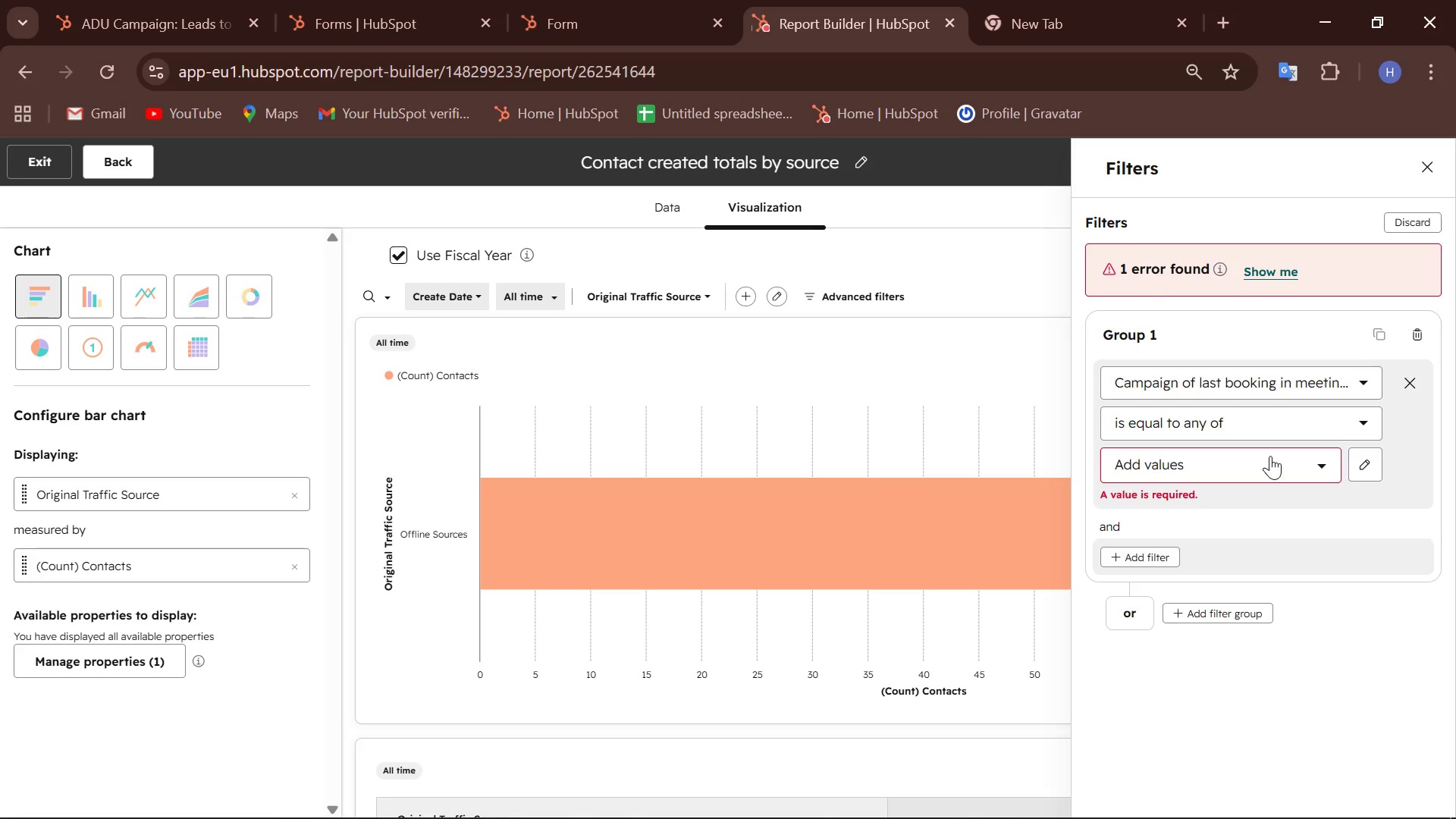 
type(hubspot)
 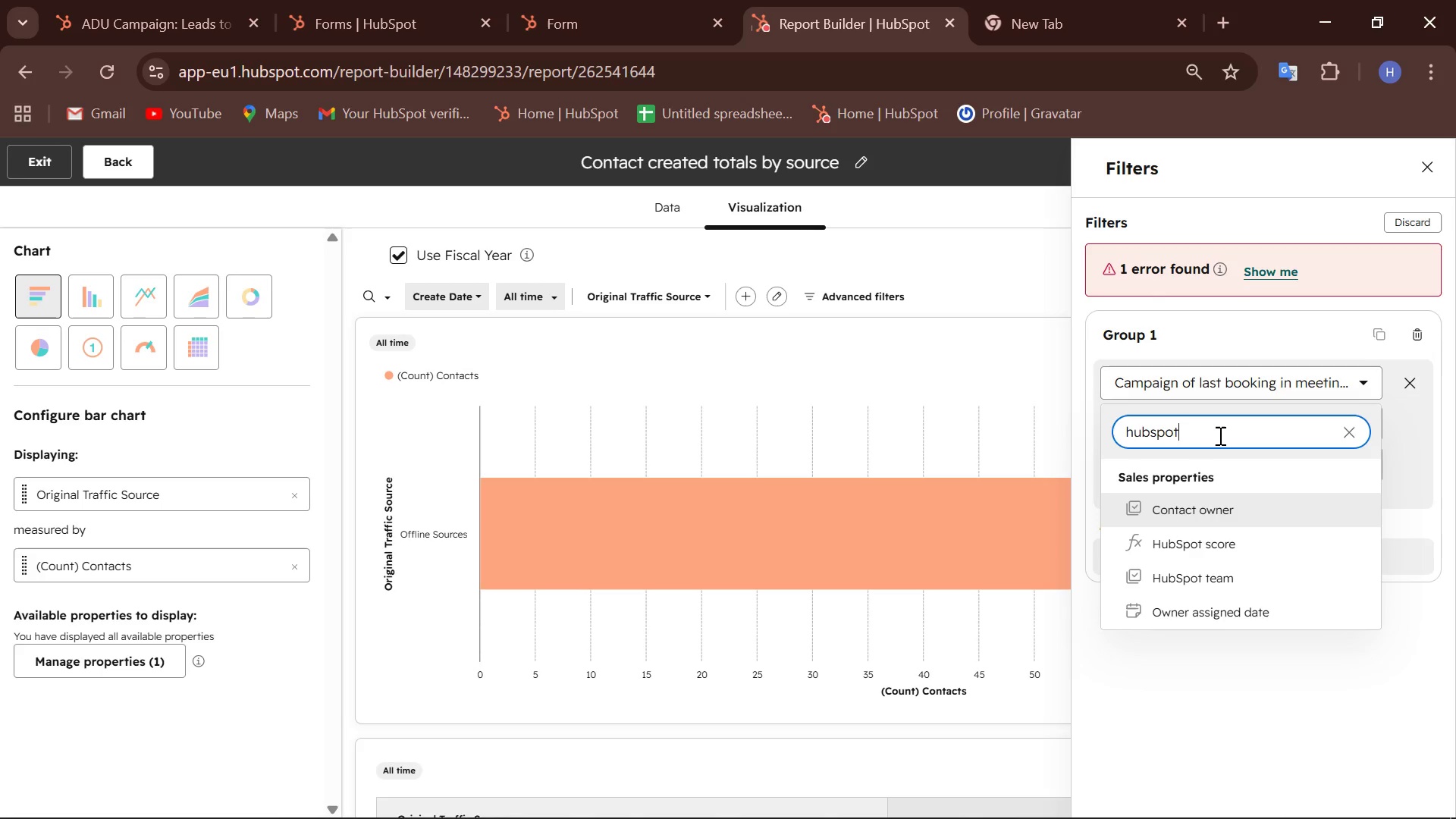 
type( ca)
 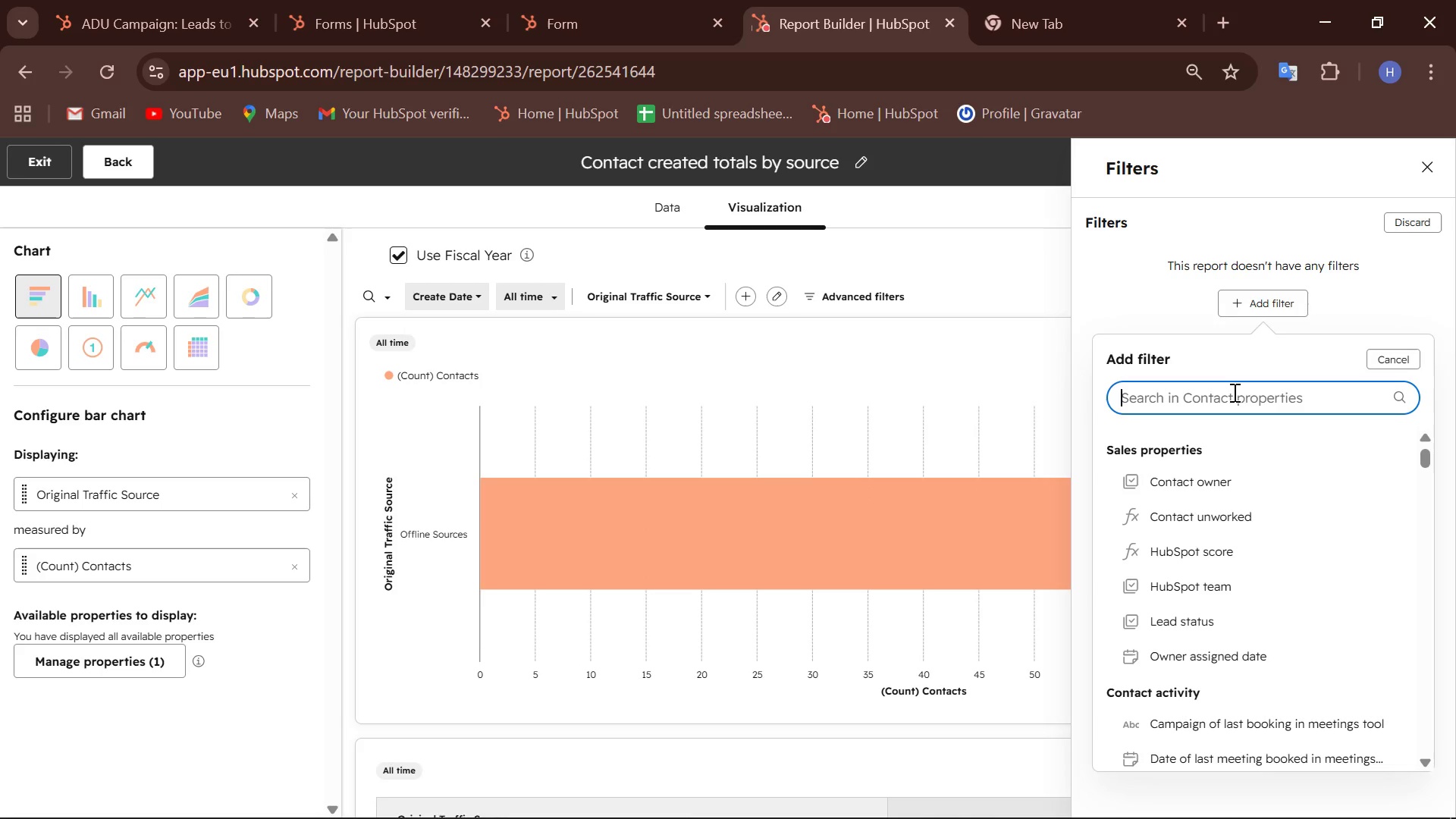 
wait(7.92)
 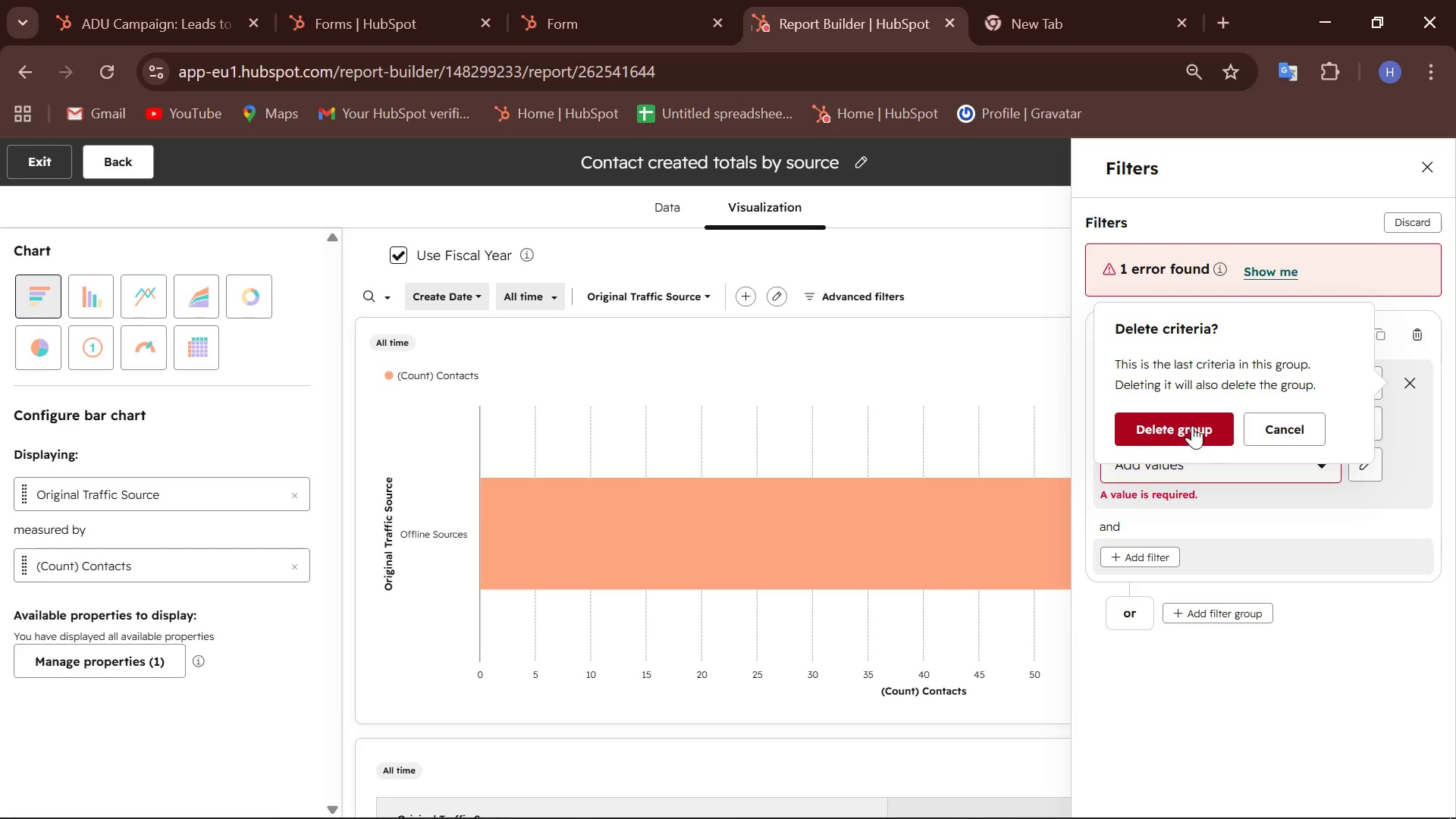 
type(Hubspot)
 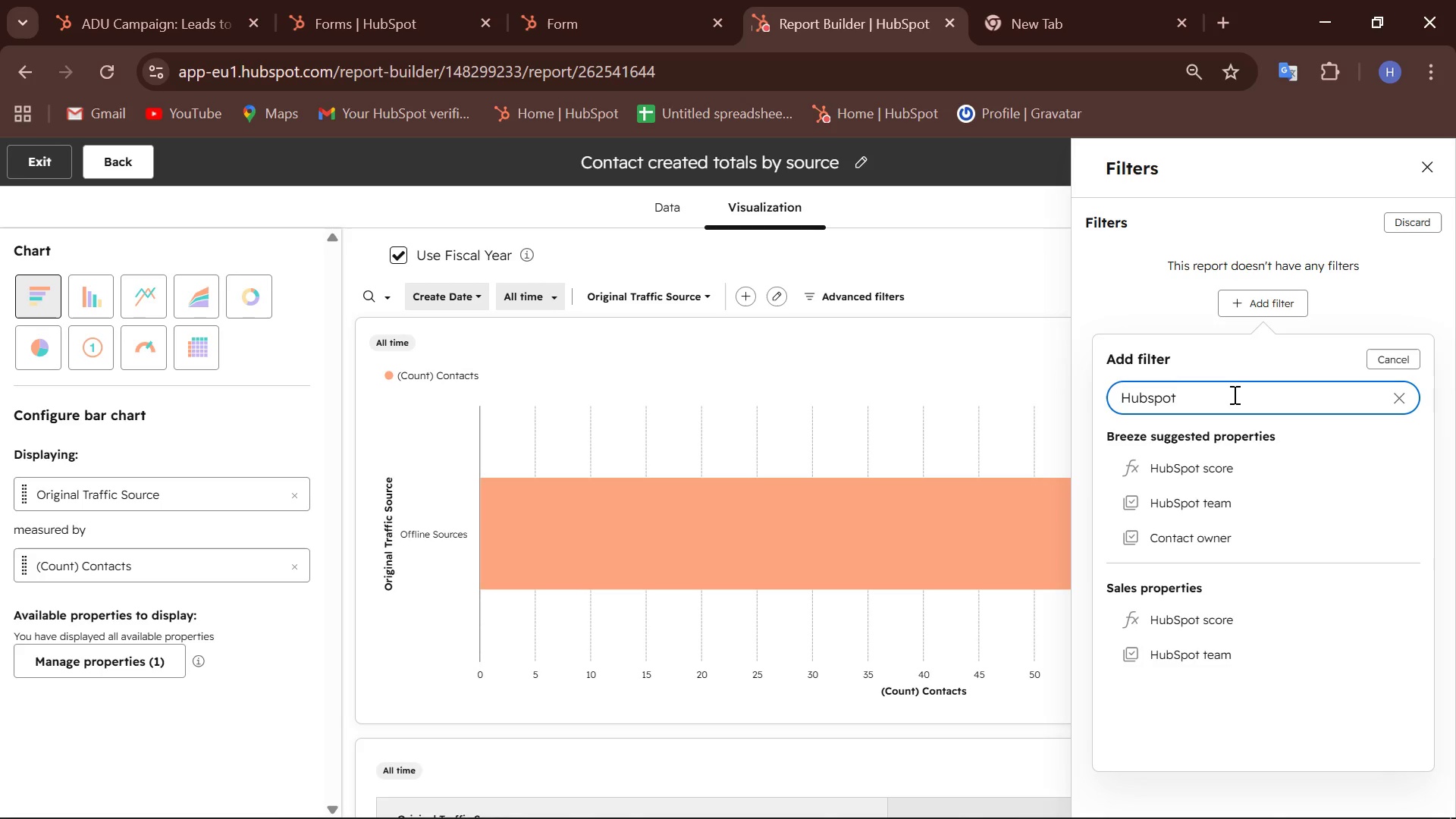 
wait(31.17)
 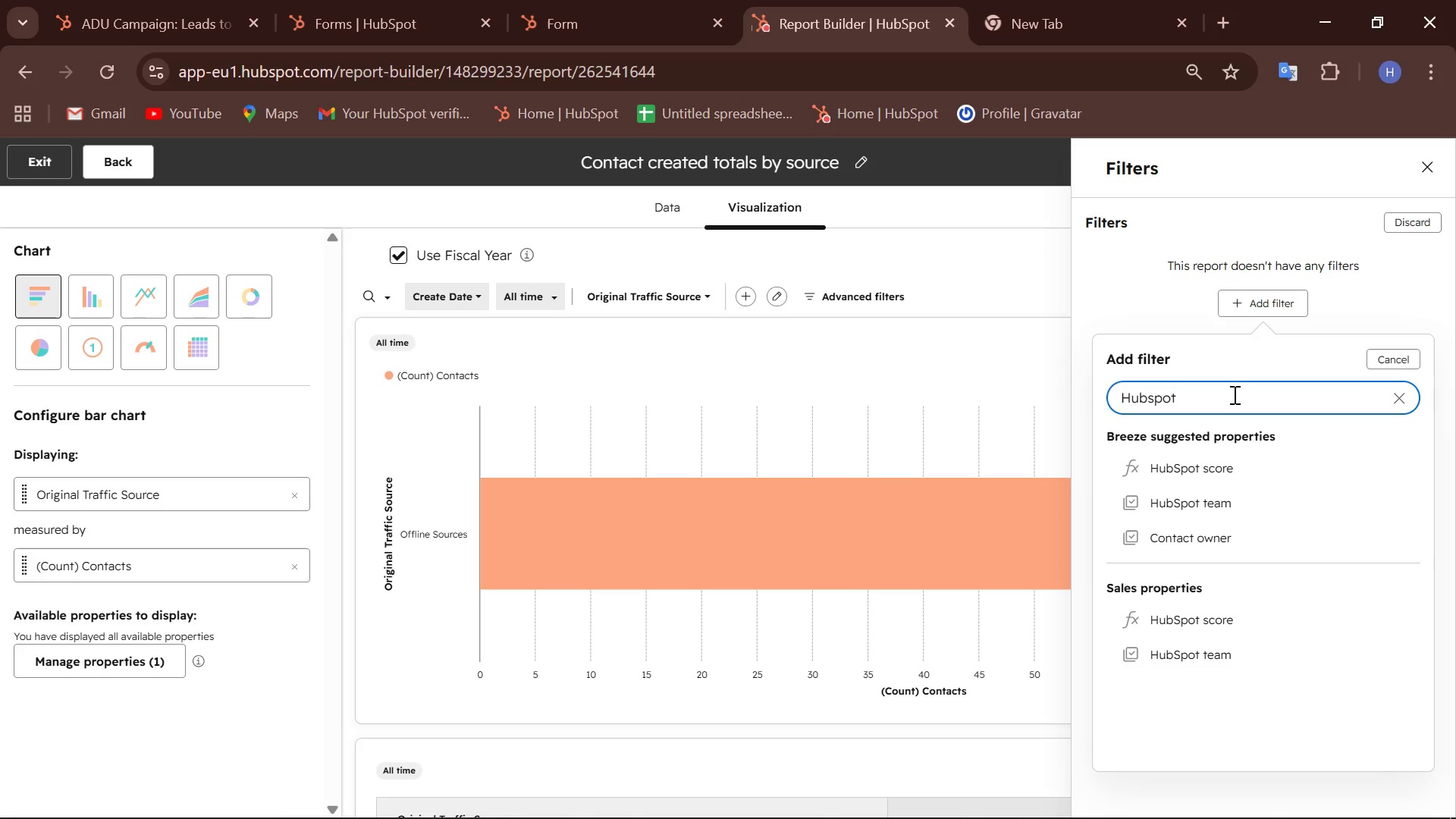 
left_click([702, 297])
 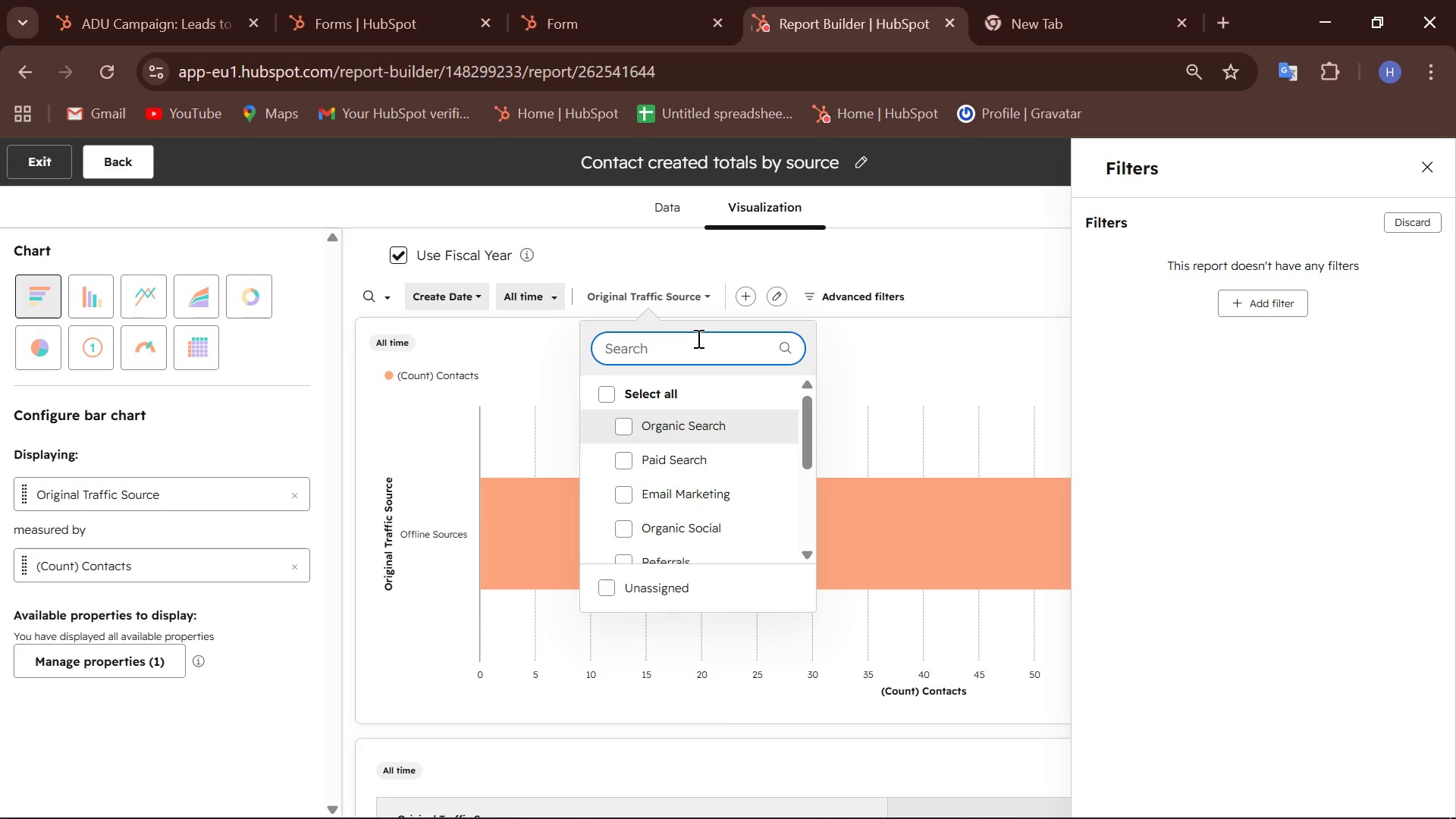 
scroll: coordinate [670, 447], scroll_direction: down, amount: 1.0
 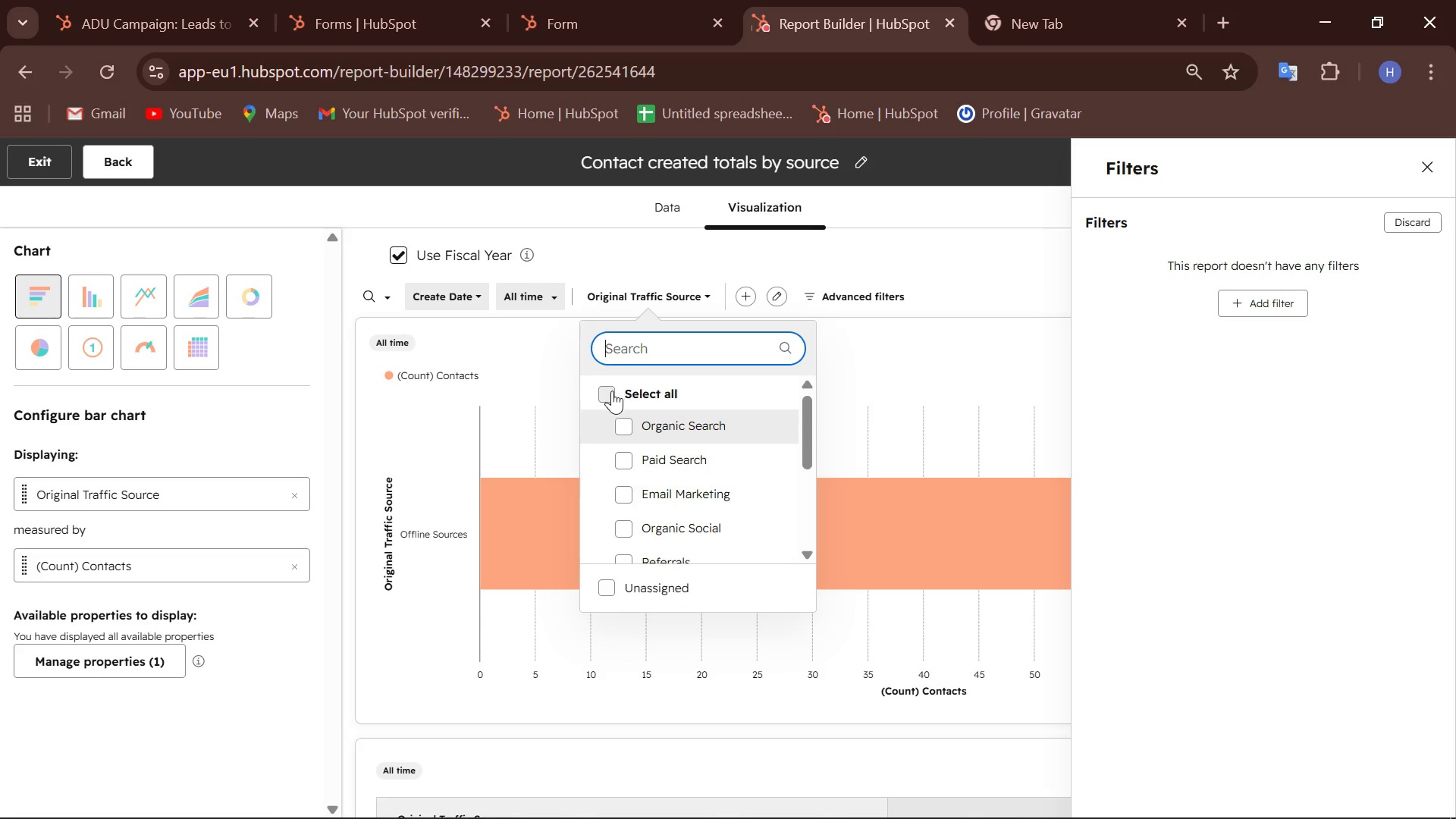 
left_click([610, 392])
 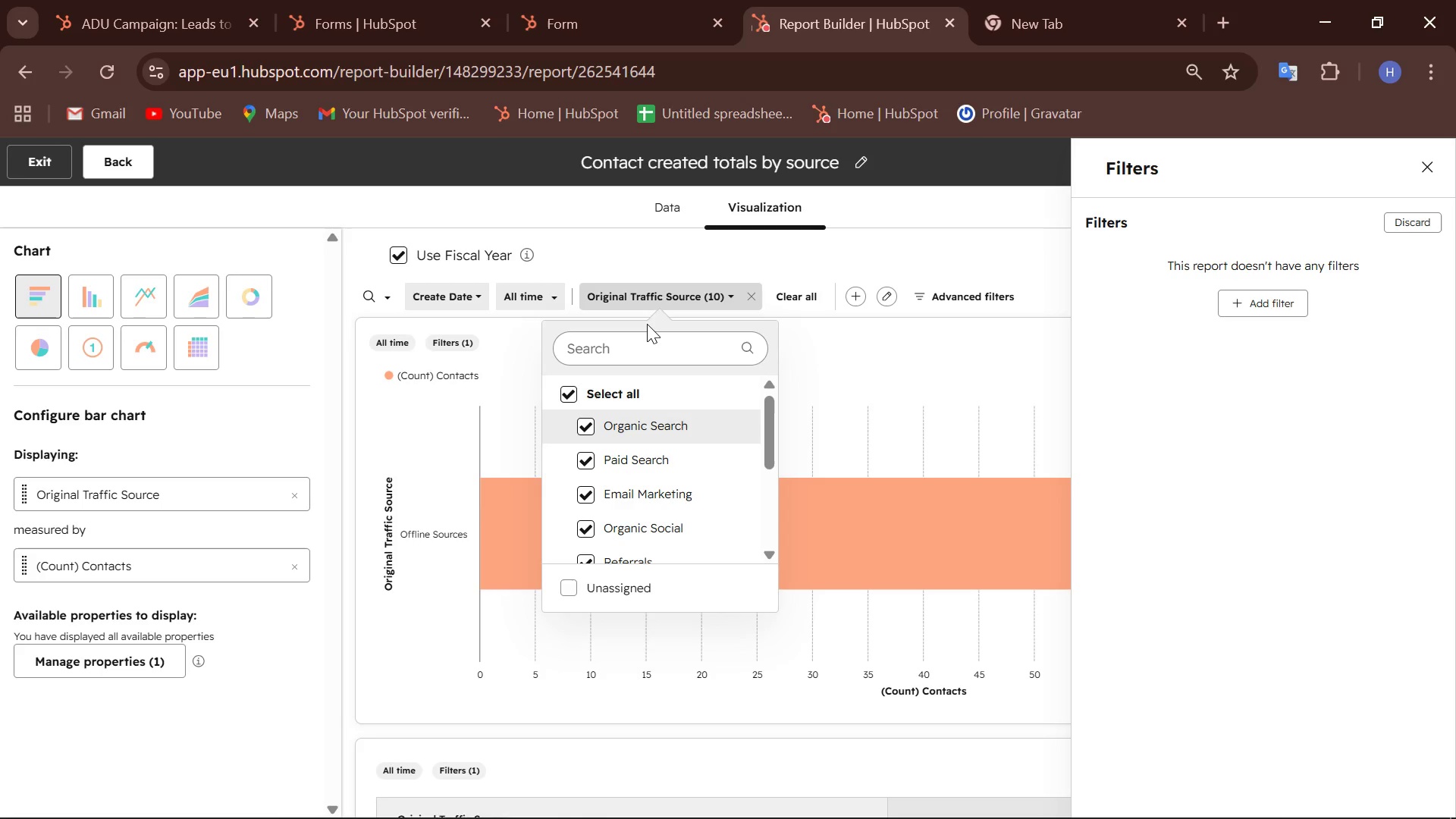 
scroll: coordinate [595, 458], scroll_direction: down, amount: 2.0
 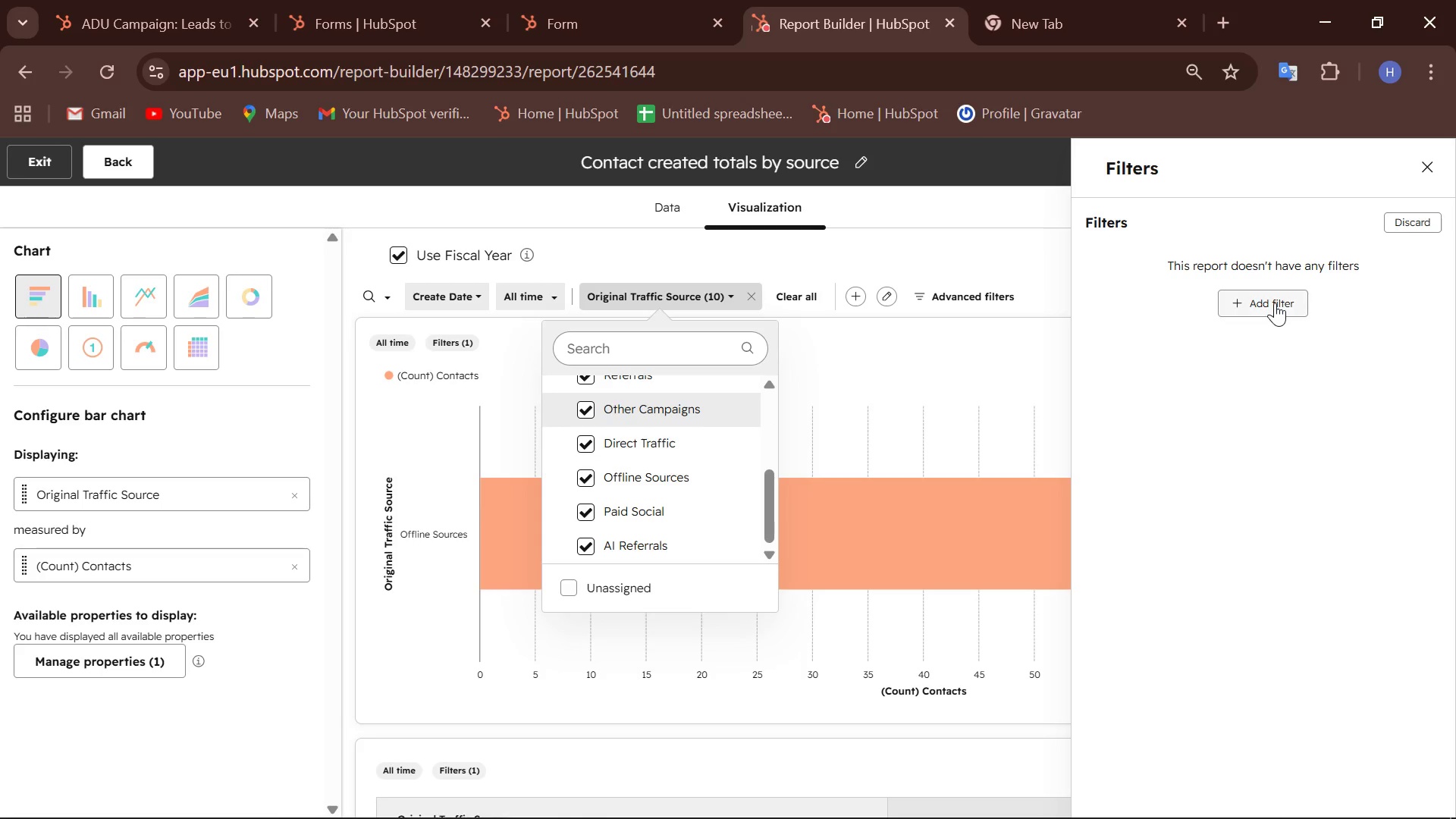 
mouse_move([1217, 352])
 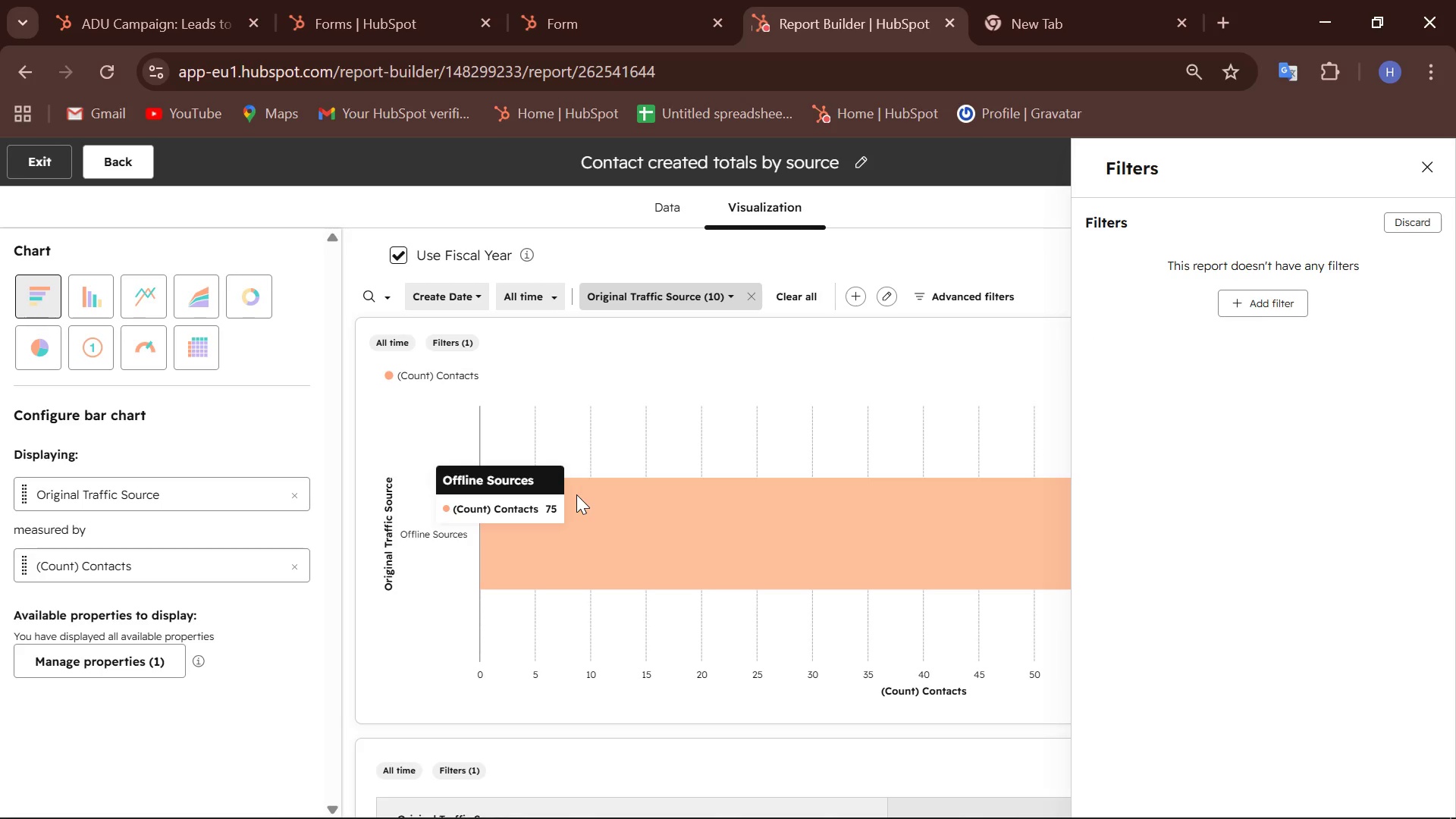 
wait(25.29)
 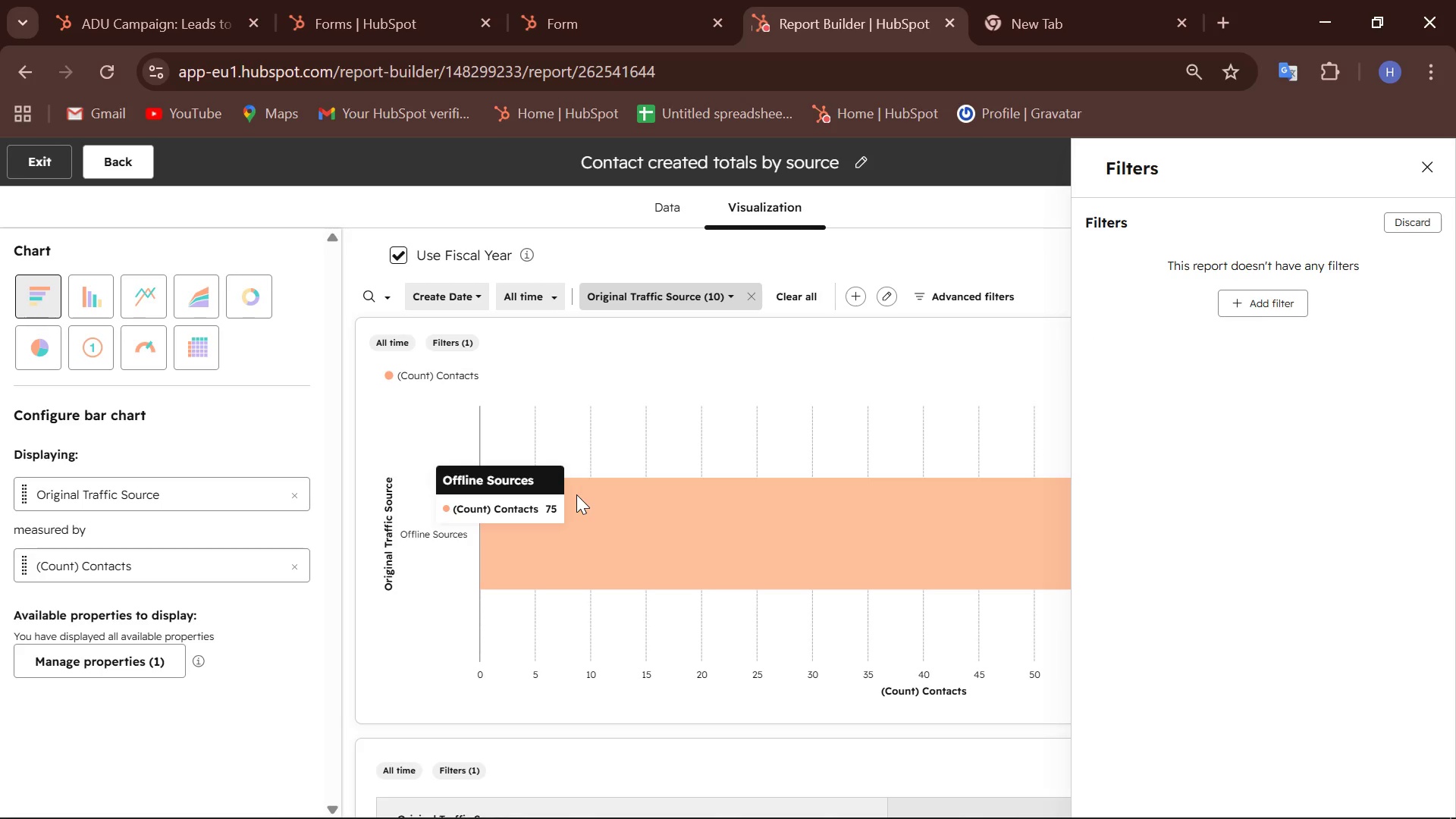 
left_click([1252, 303])
 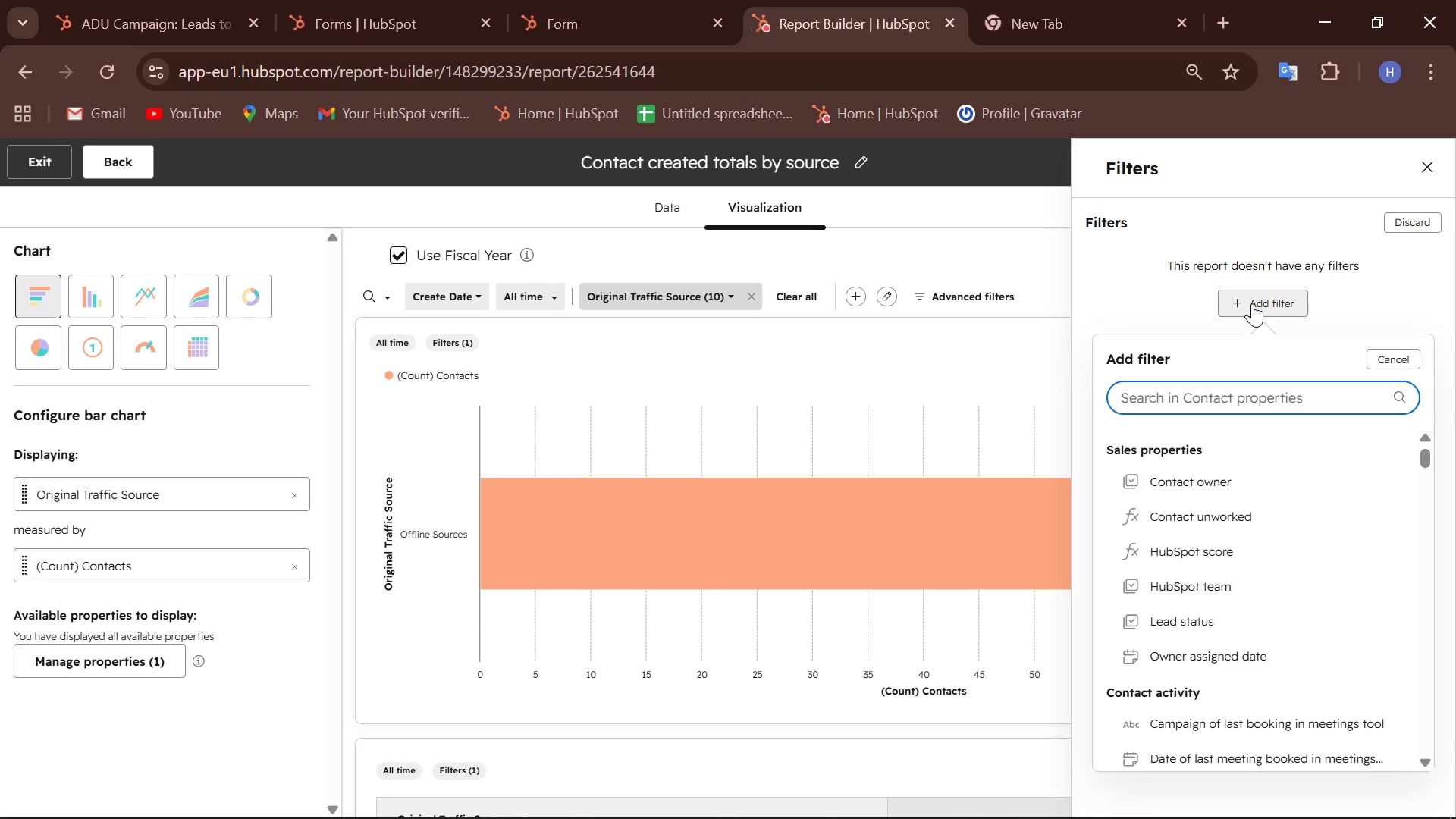 
type(lead)
 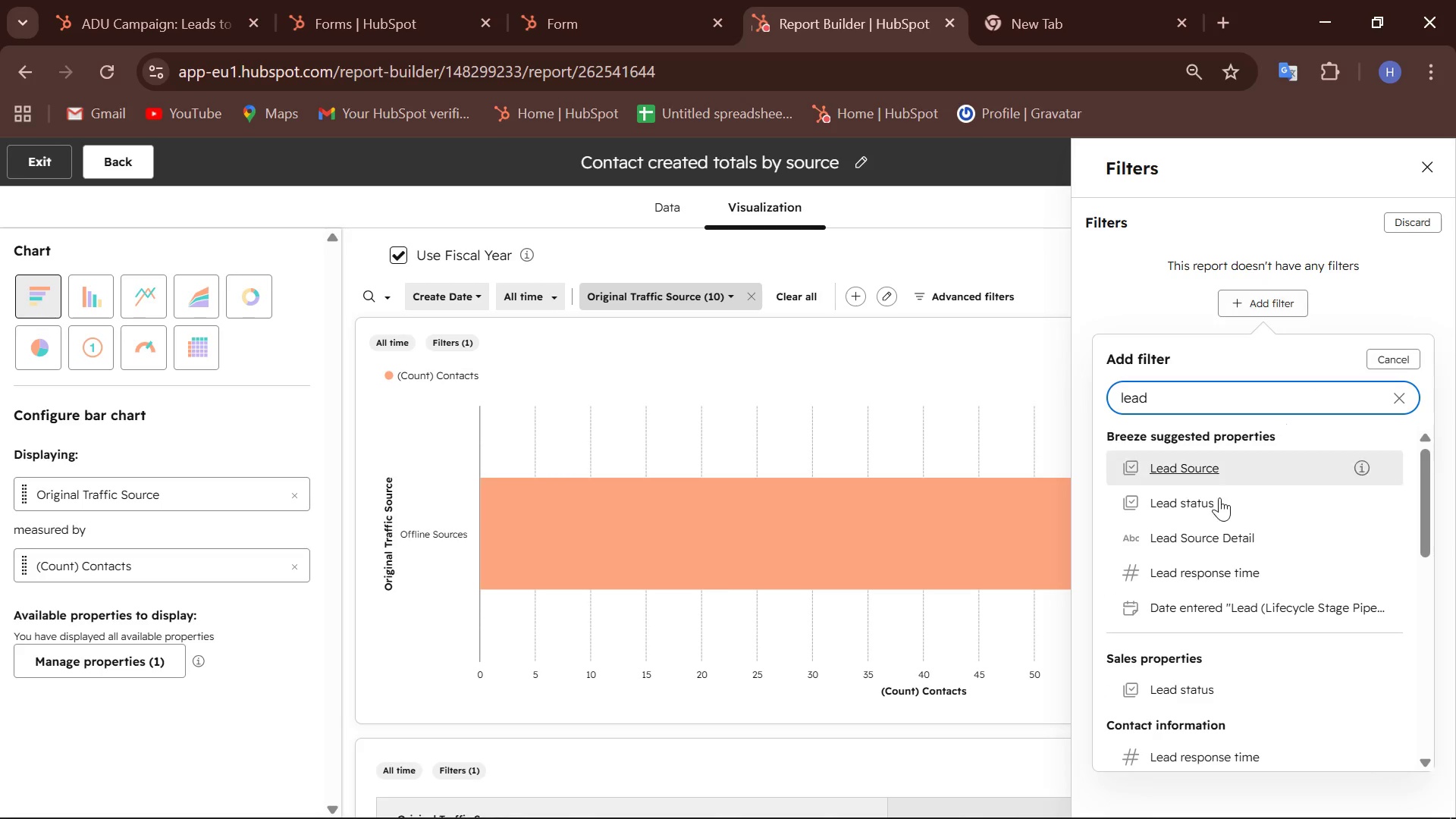 
left_click([1199, 469])
 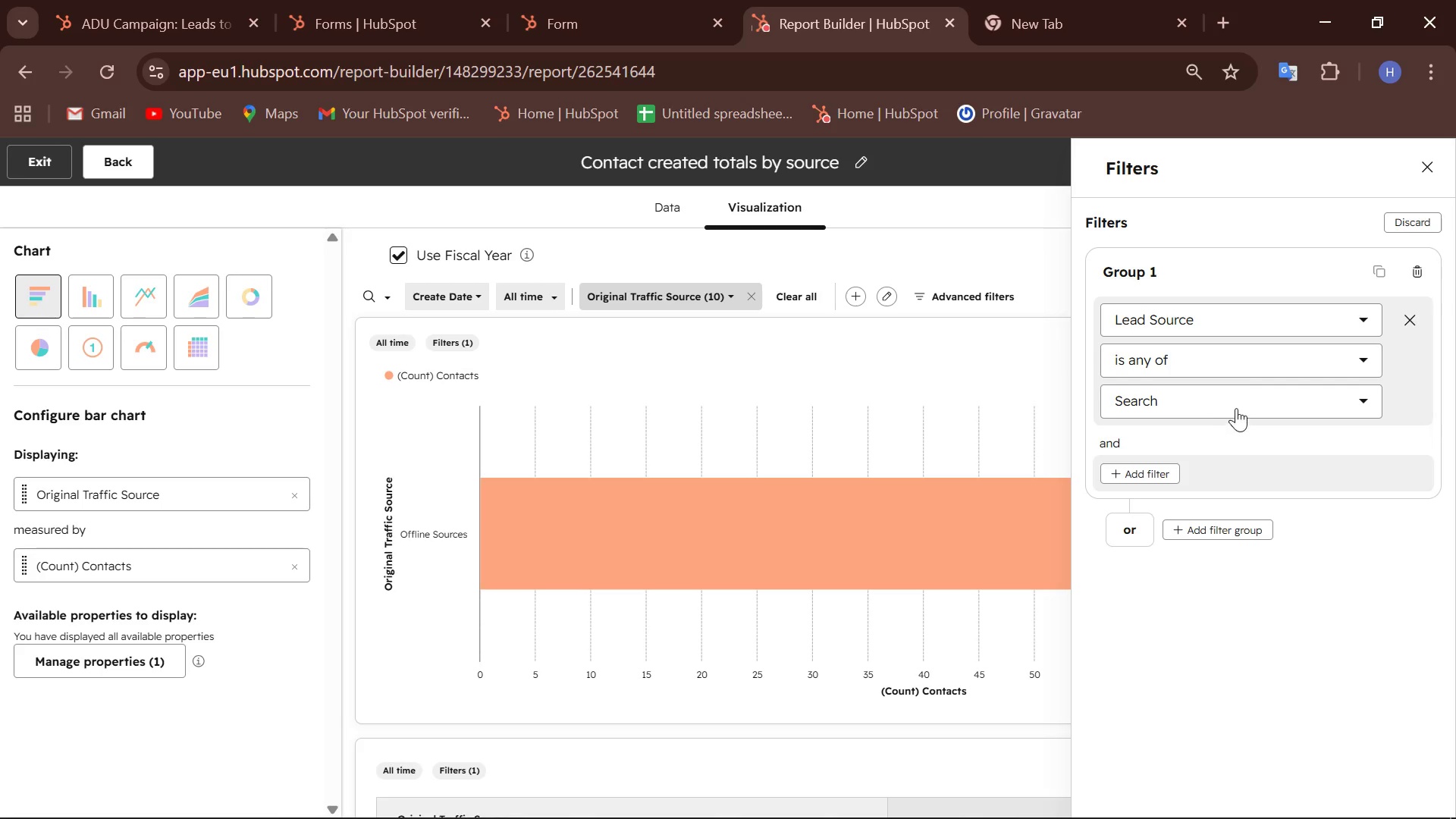 
left_click([1243, 400])
 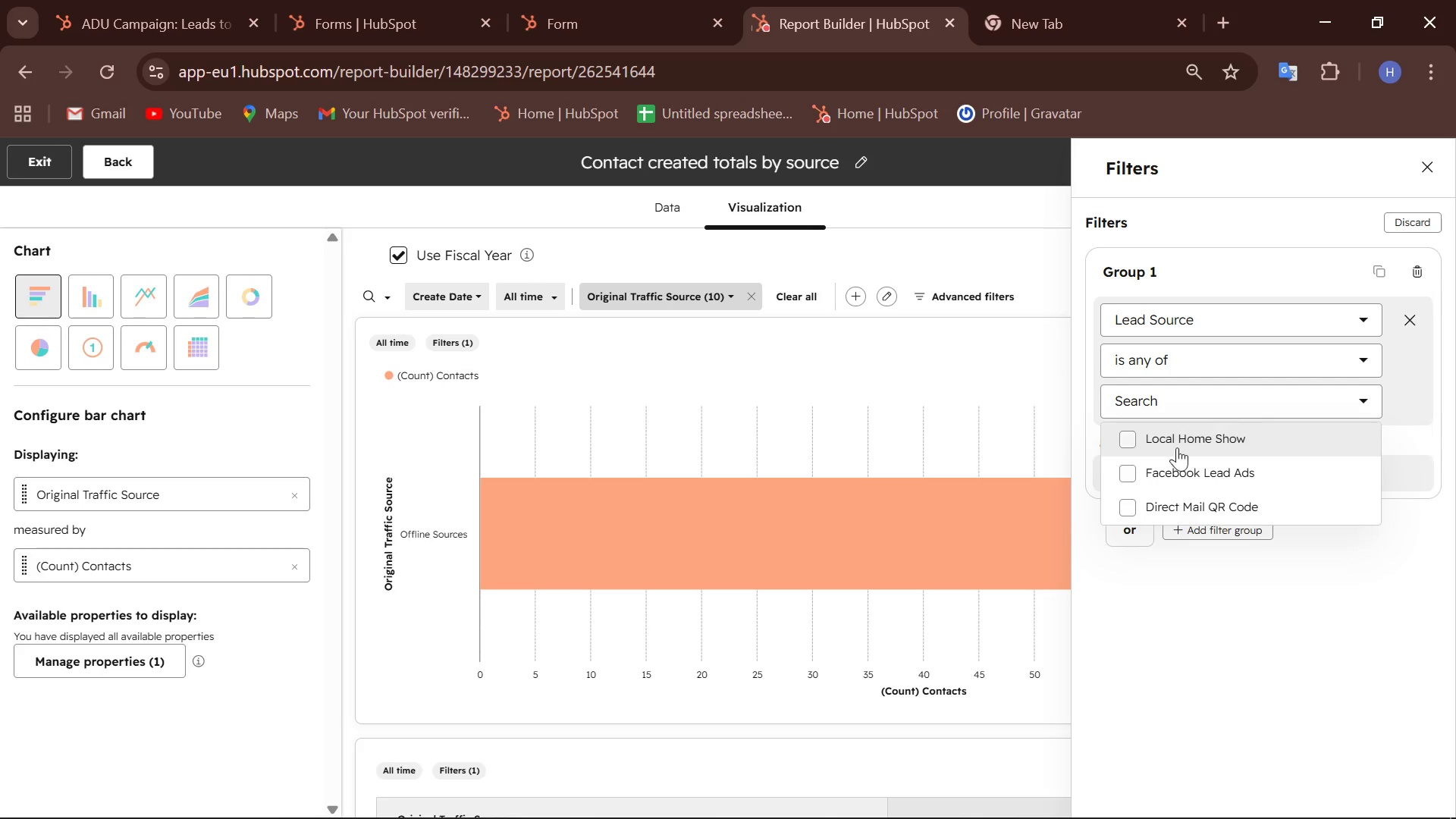 
mouse_move([1124, 500])
 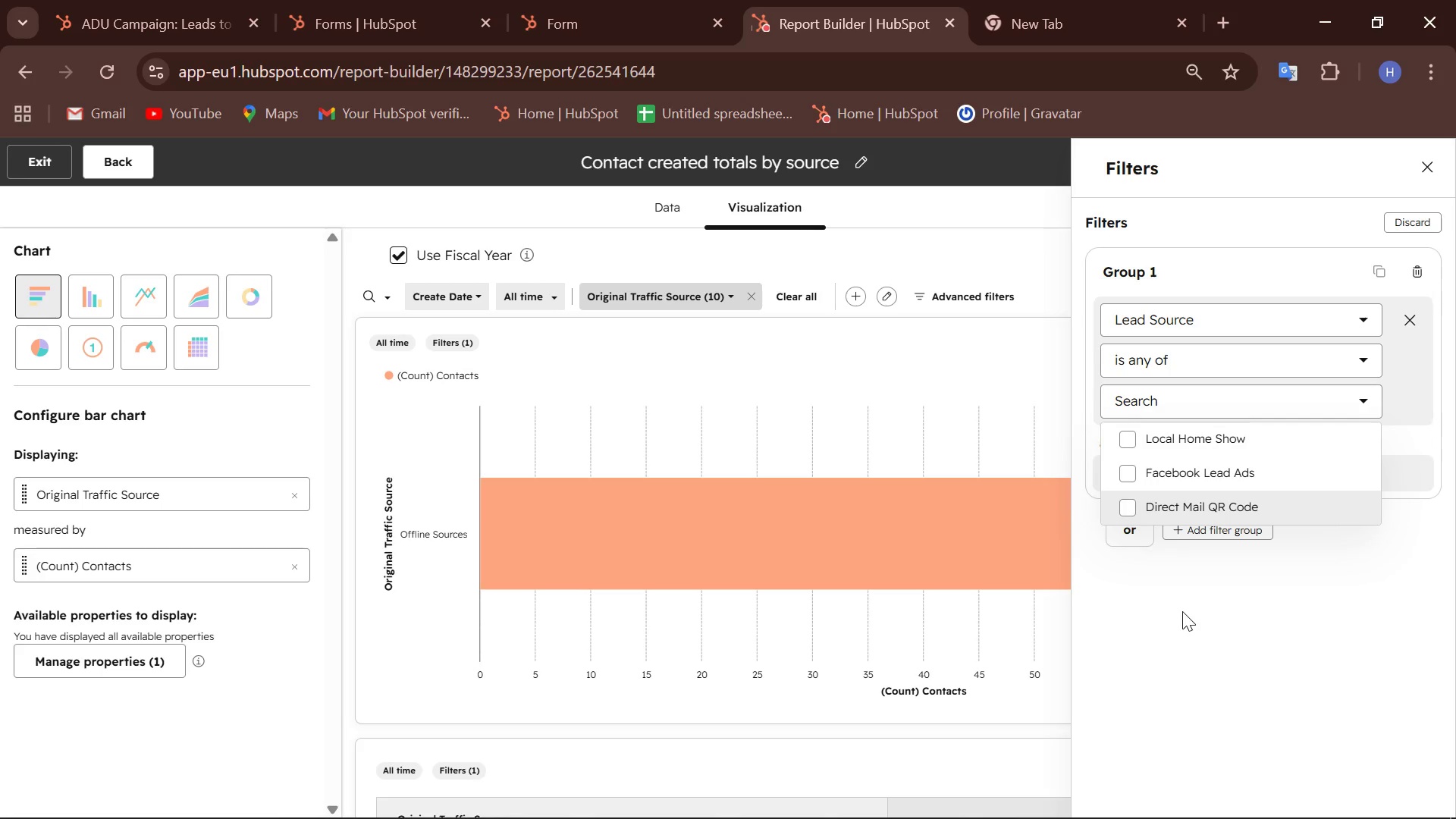 
wait(71.14)
 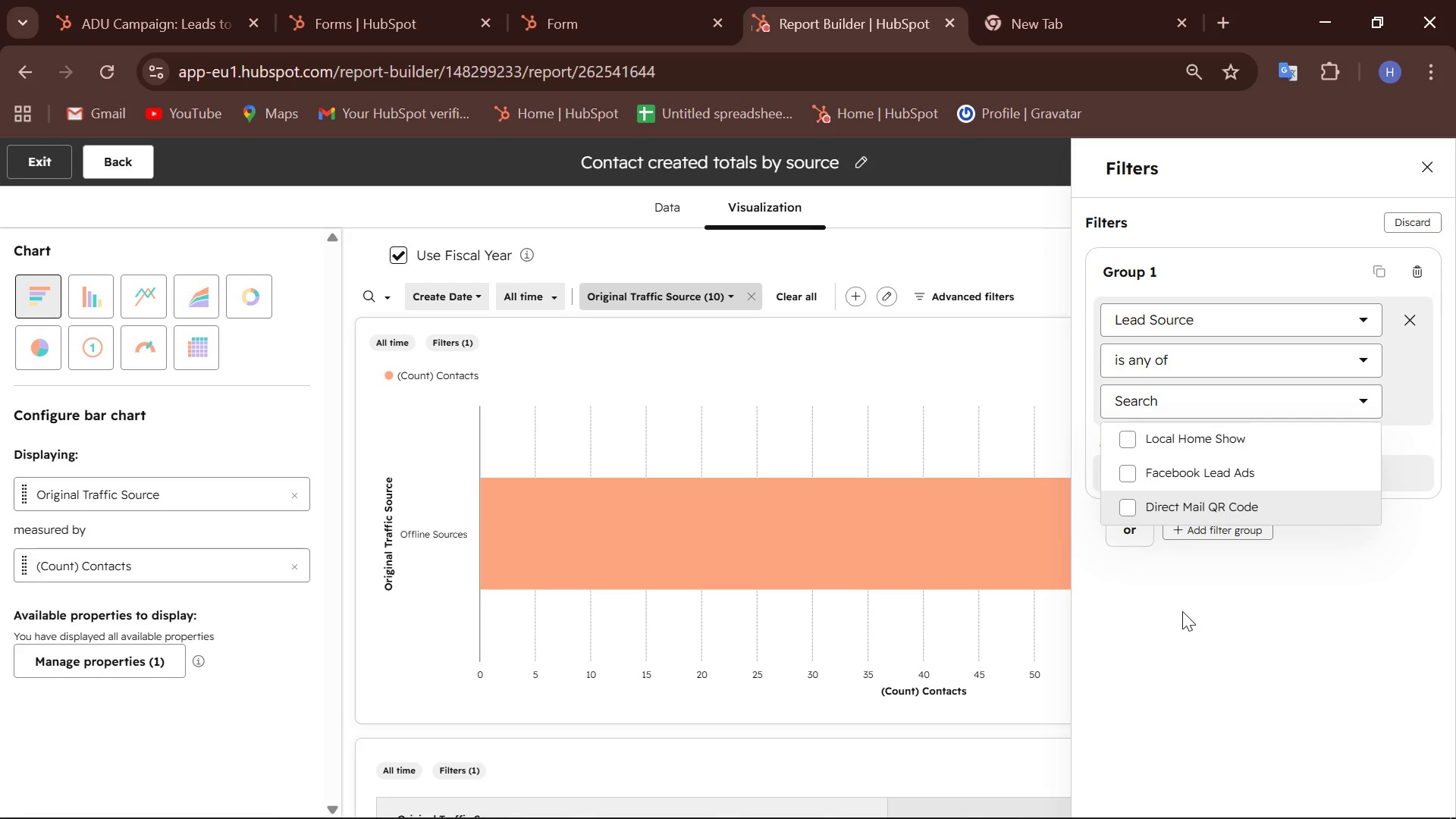 
mouse_move([1138, 440])
 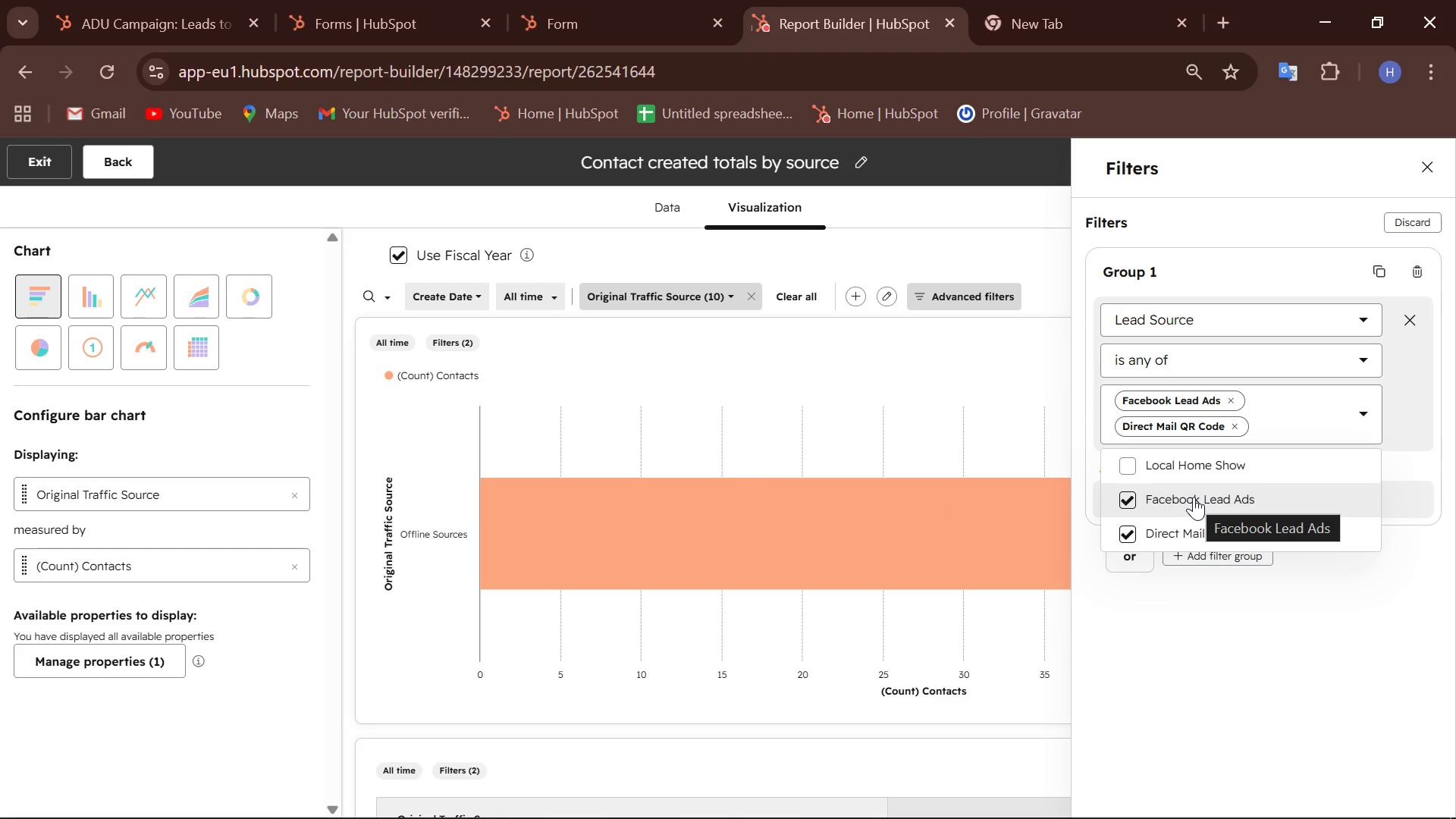 
wait(43.51)
 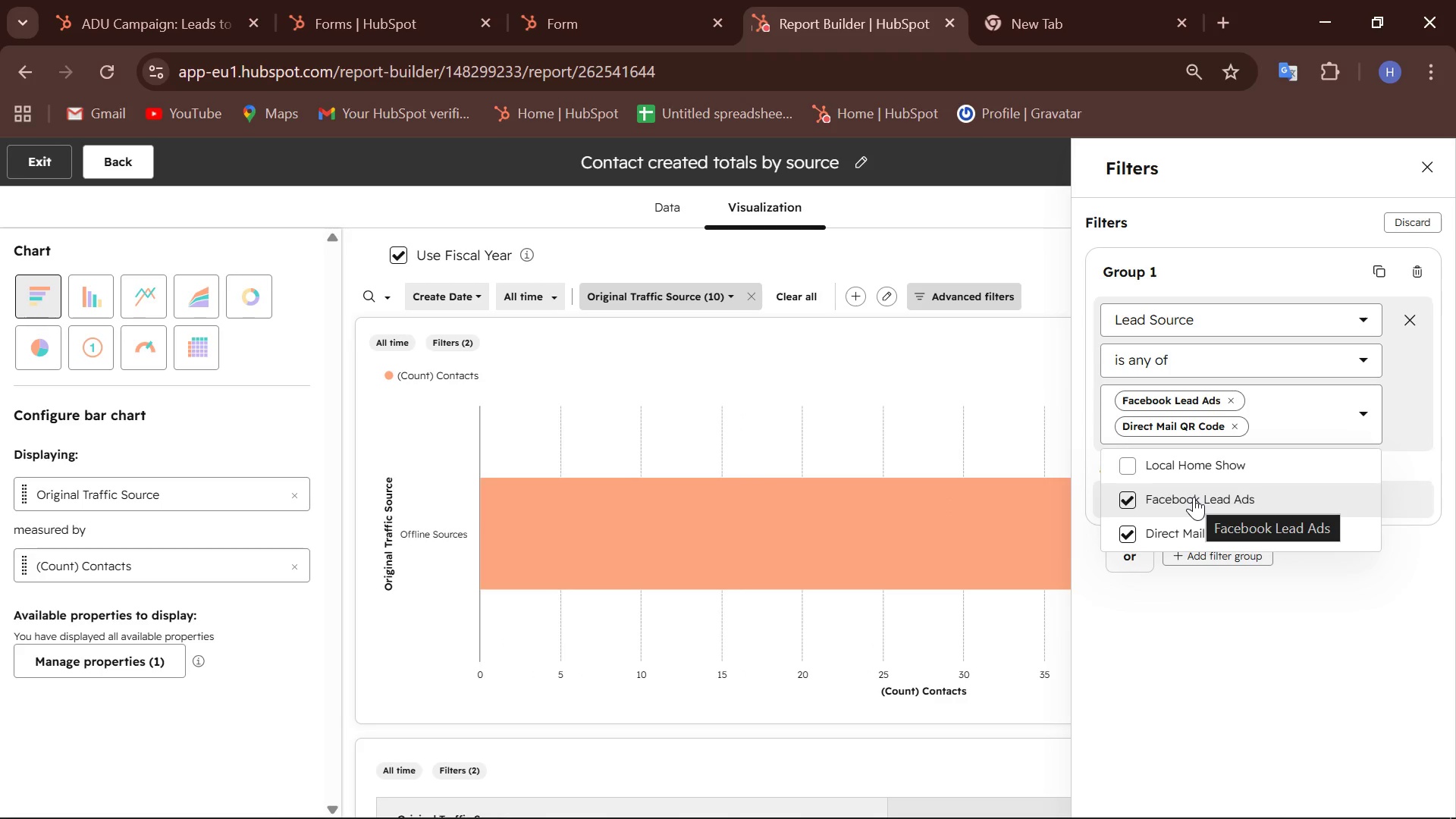 
left_click([148, 23])
 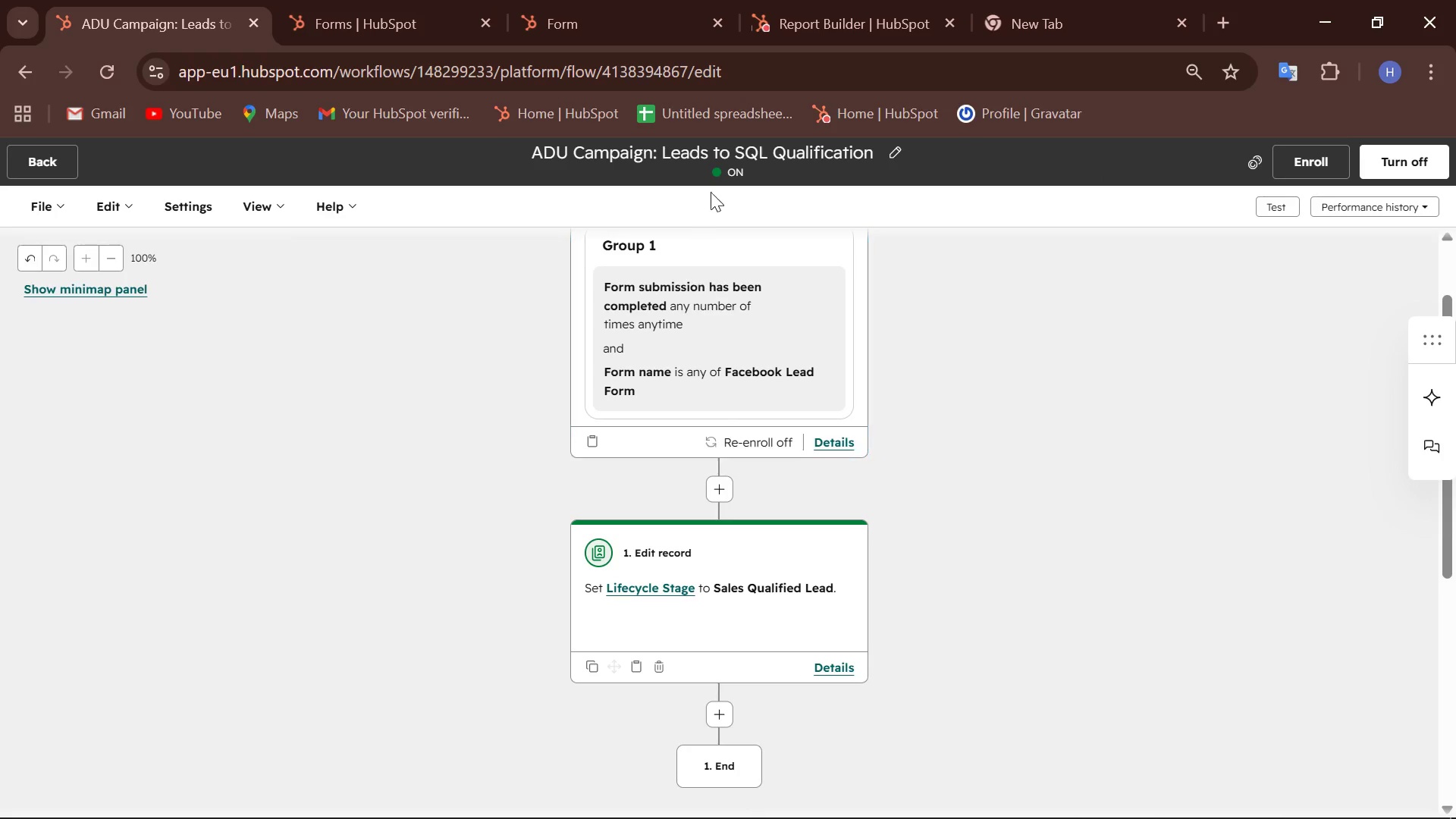 
left_click([833, 28])
 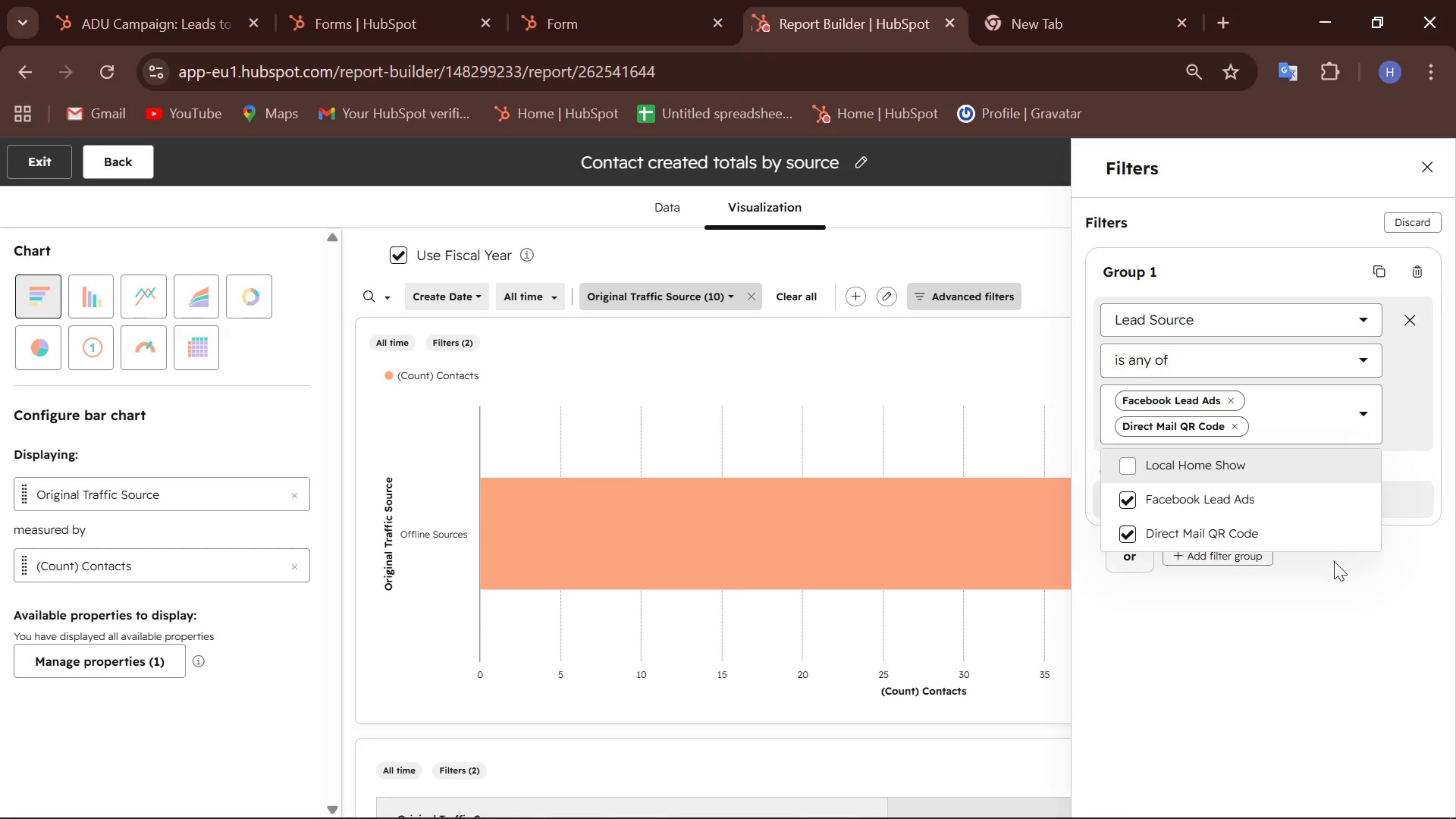 
left_click([1281, 636])
 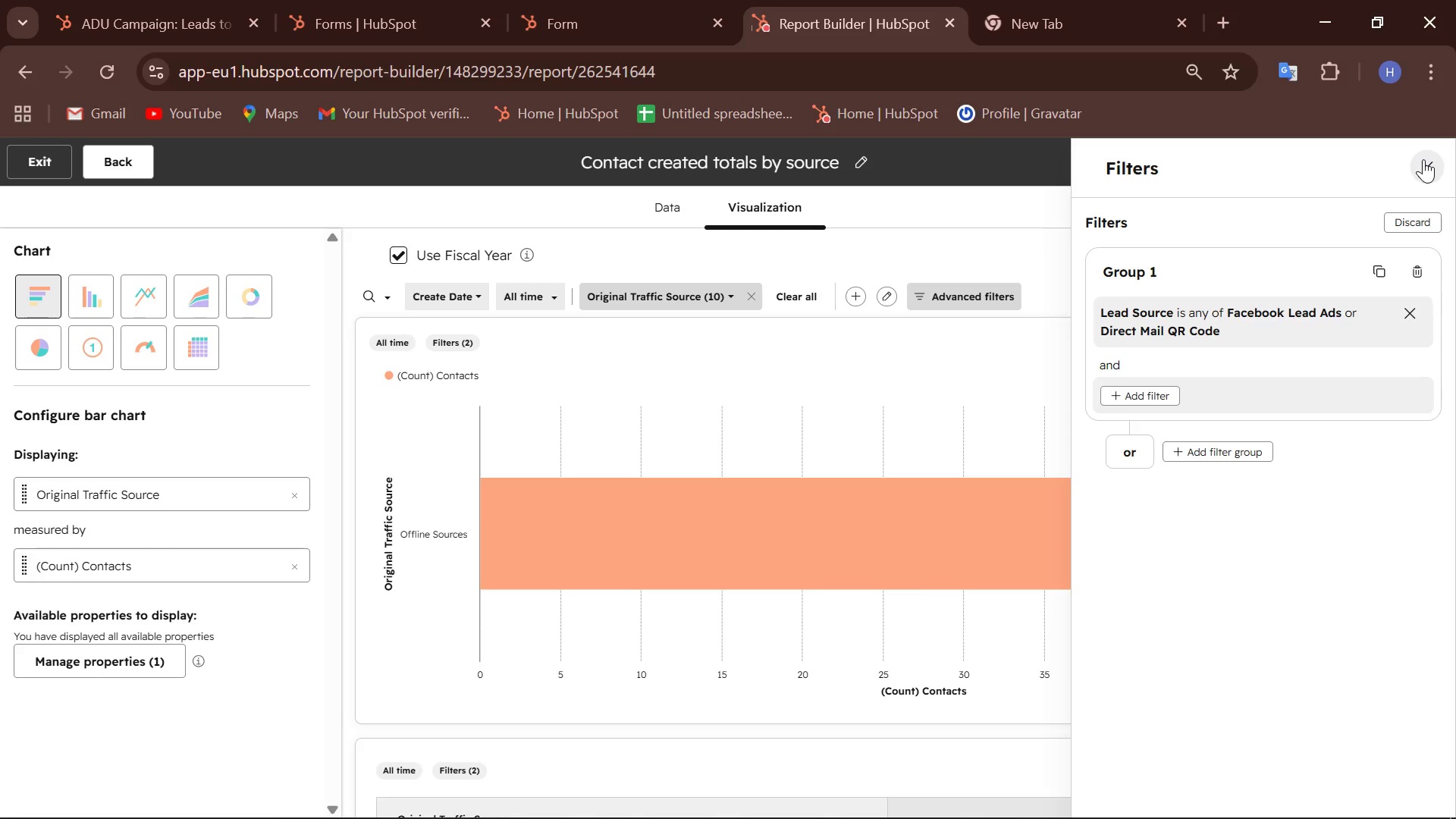 
wait(20.44)
 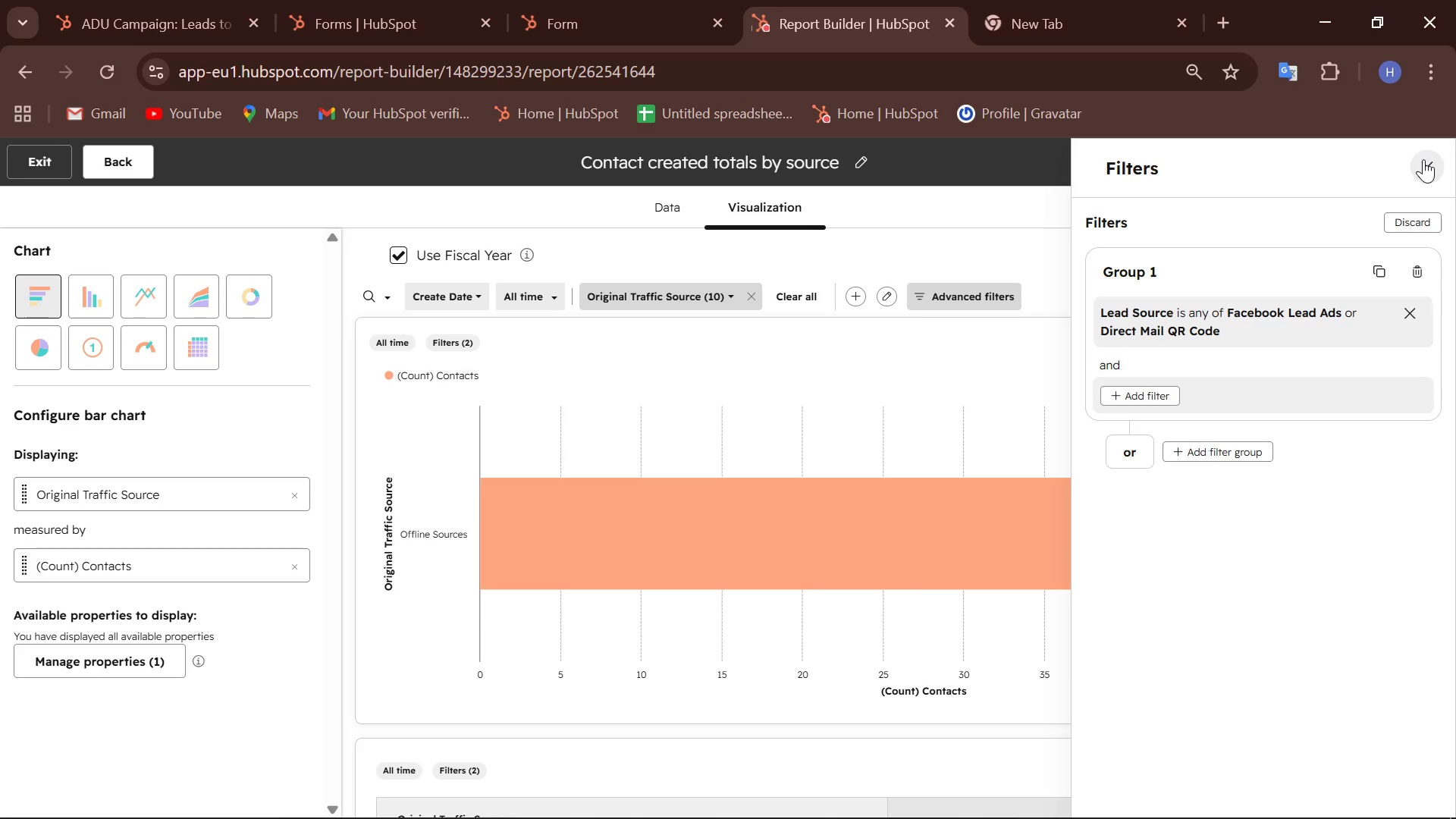 
left_click([1423, 159])
 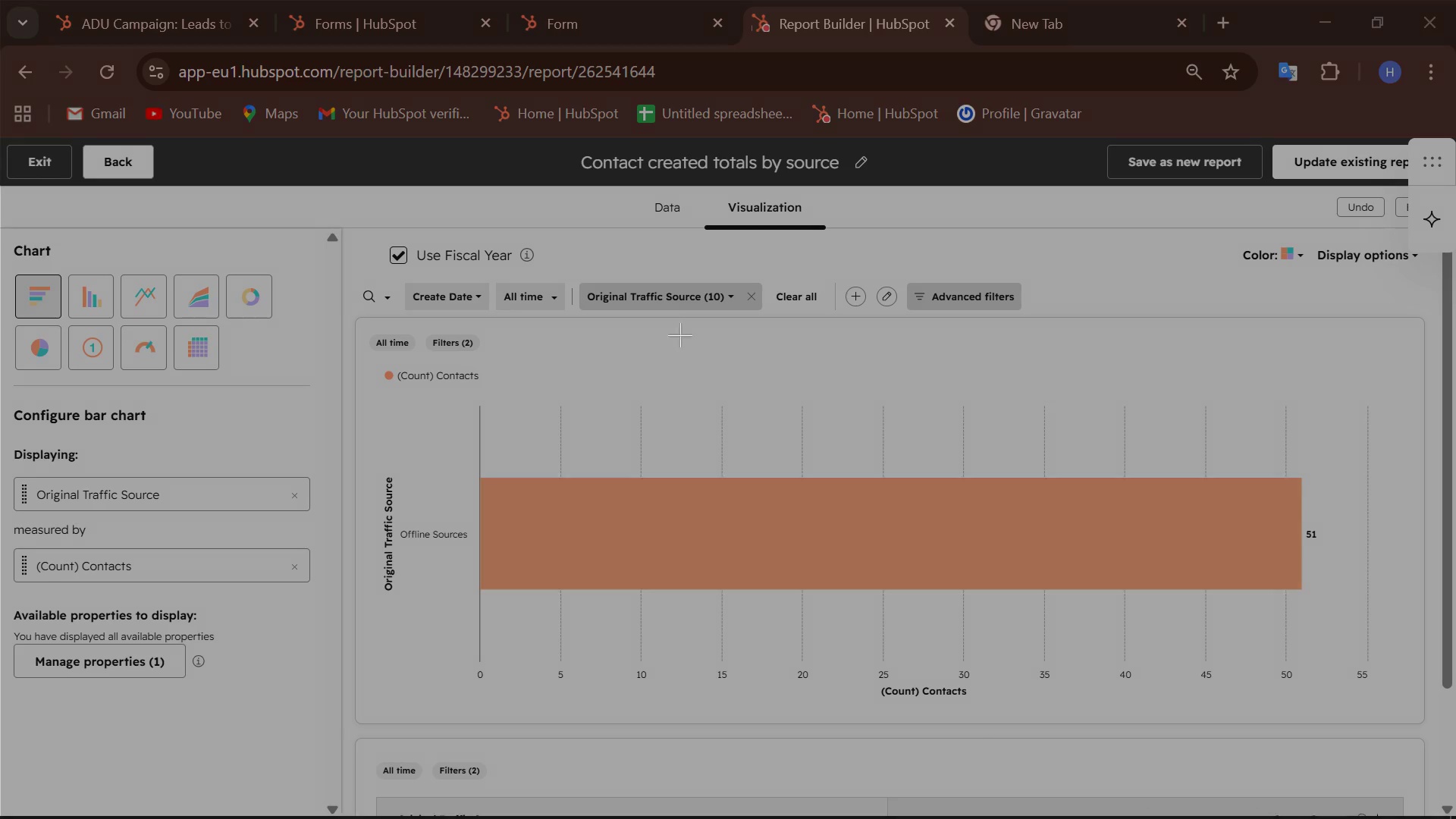 
wait(6.45)
 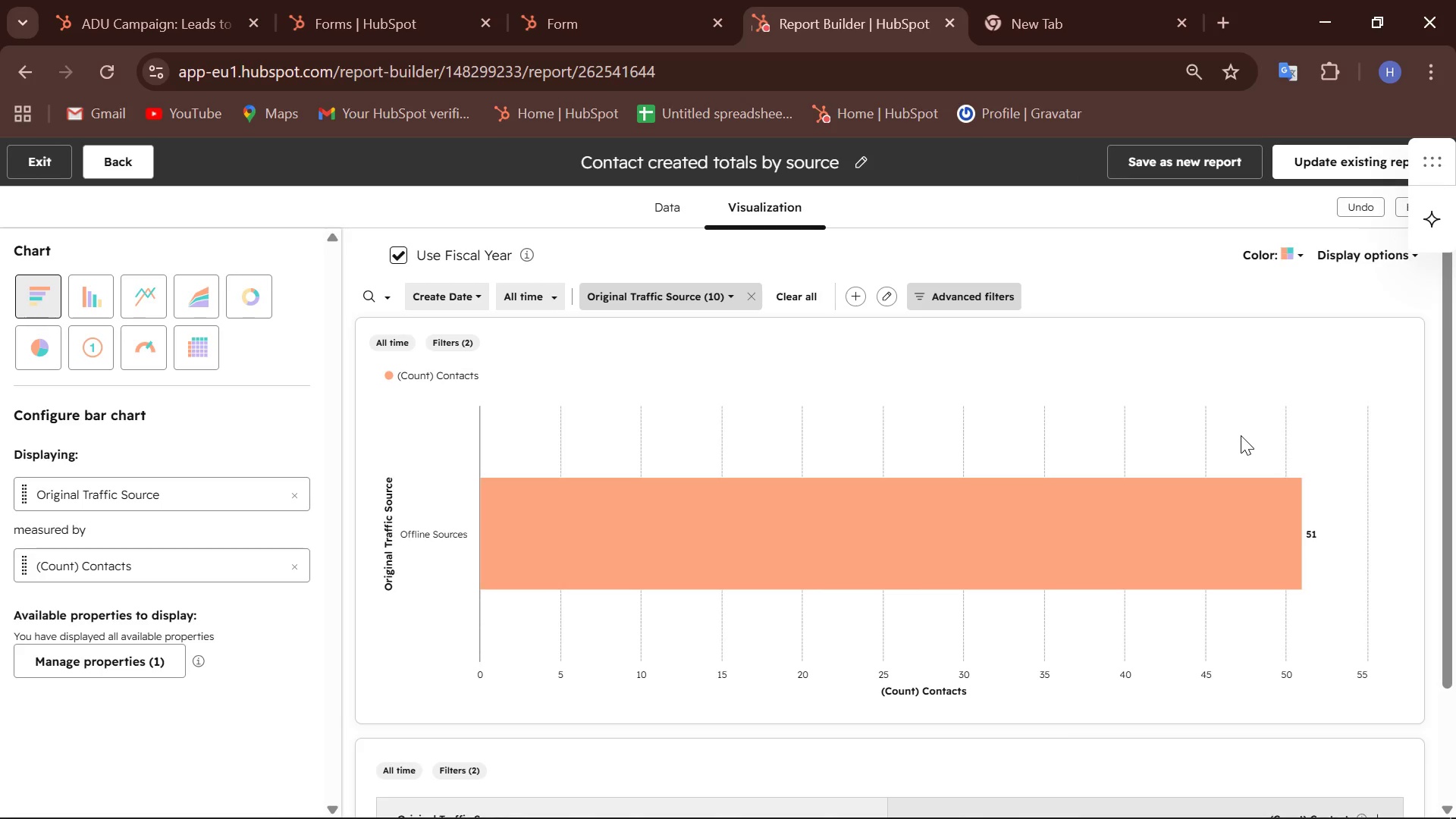 
left_click_drag(start_coordinate=[0, 0], to_coordinate=[1455, 818])
 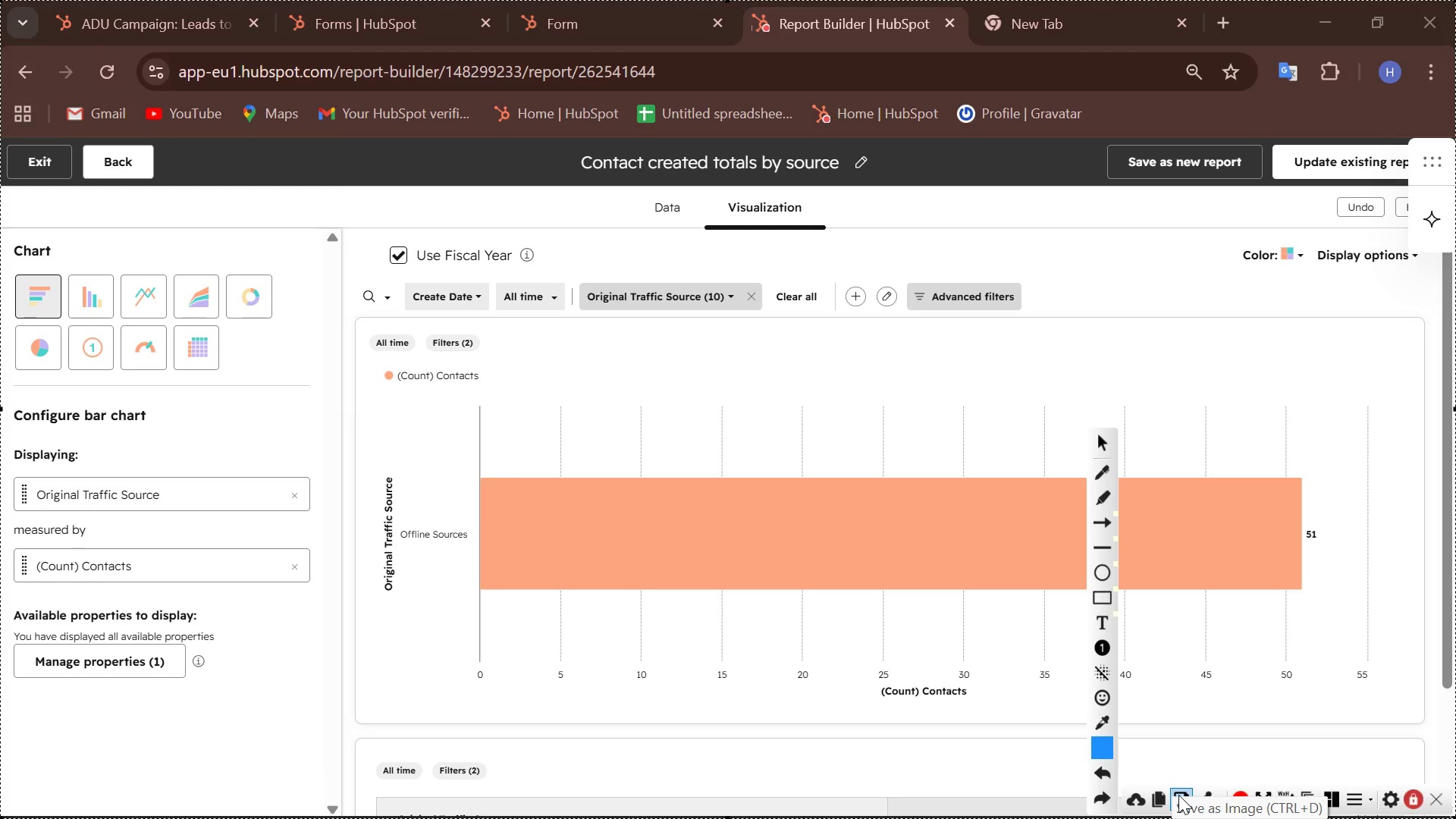 
left_click([1182, 794])
 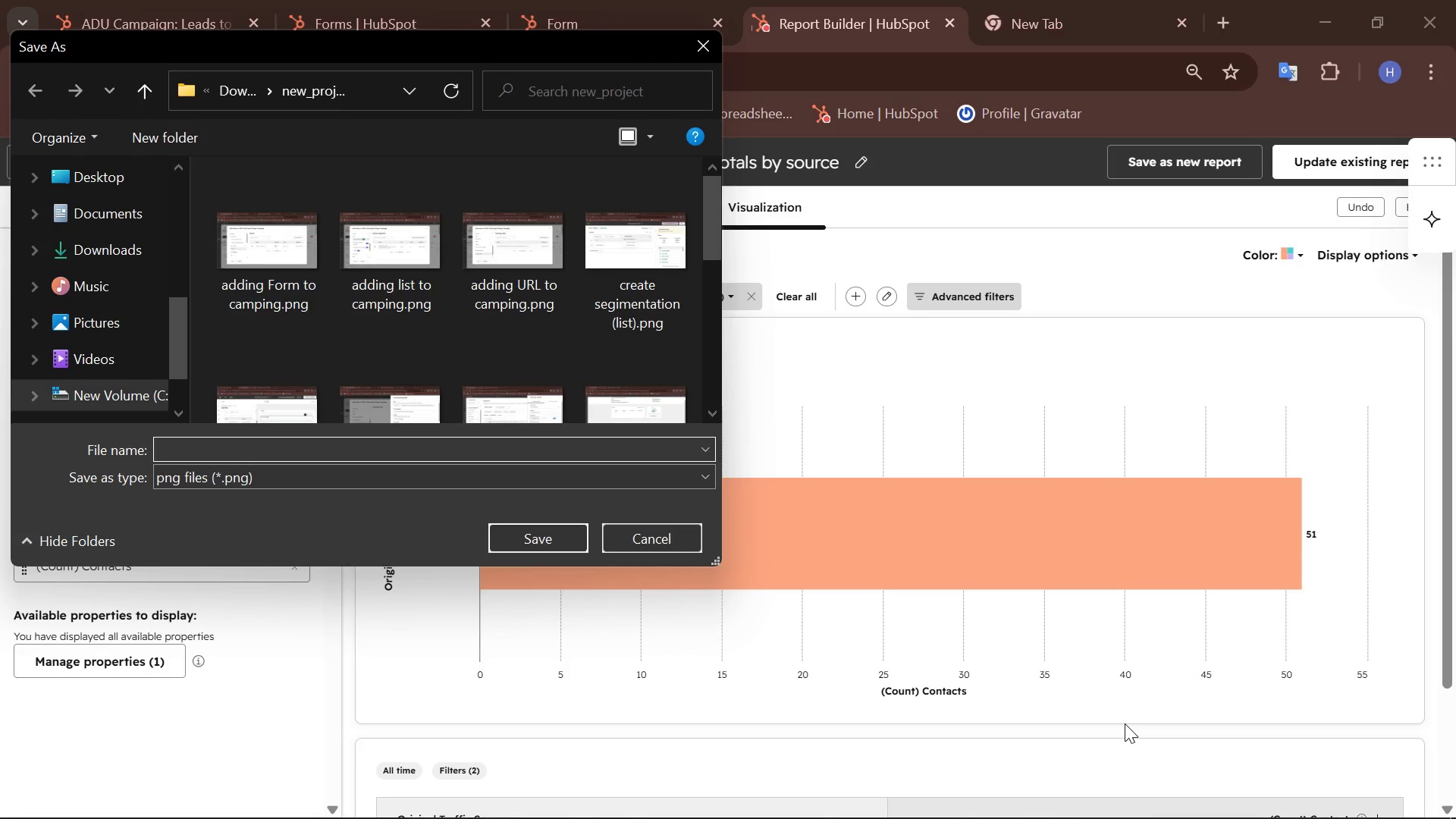 
type(Dashboard )
 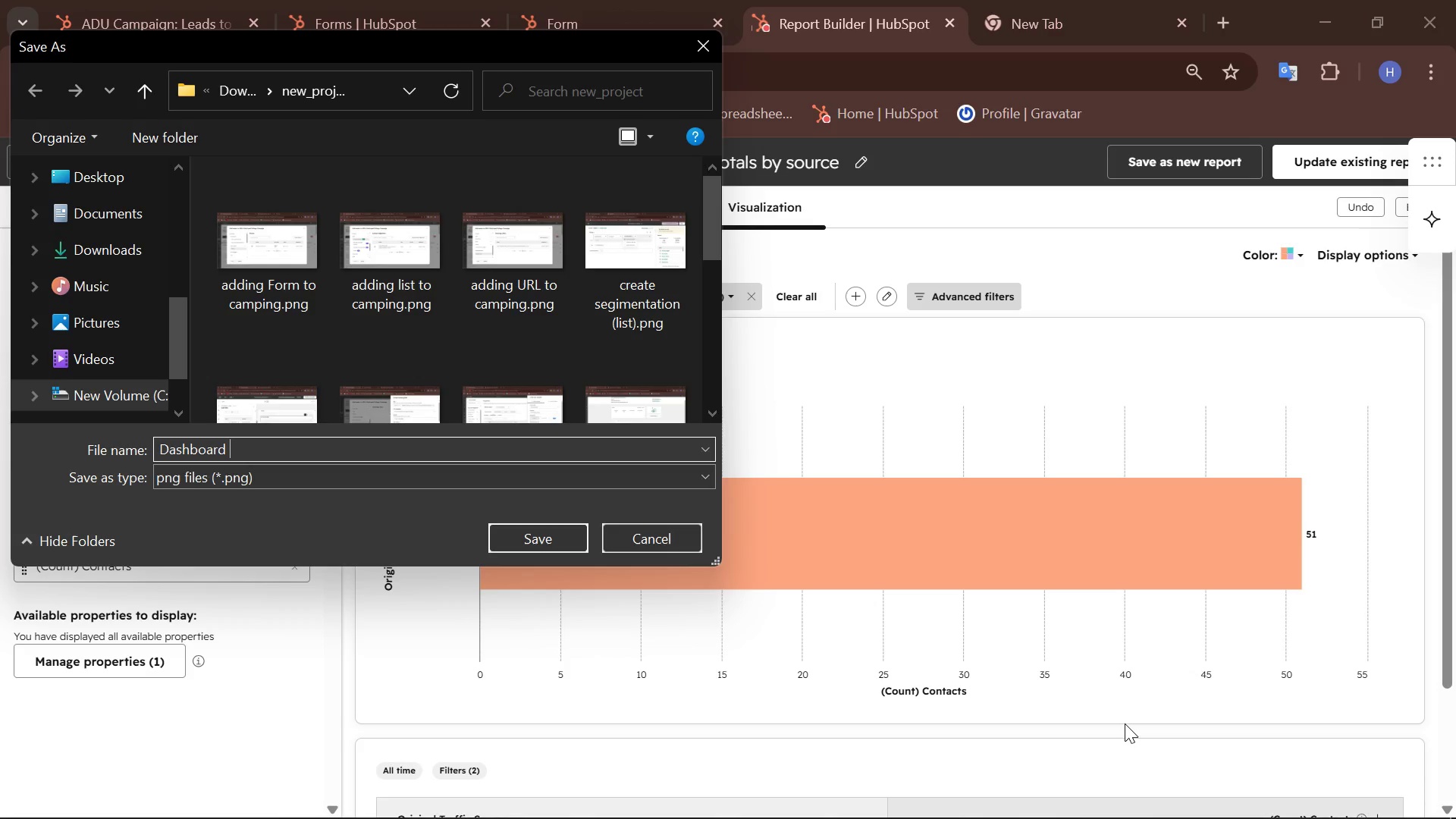 
wait(14.77)
 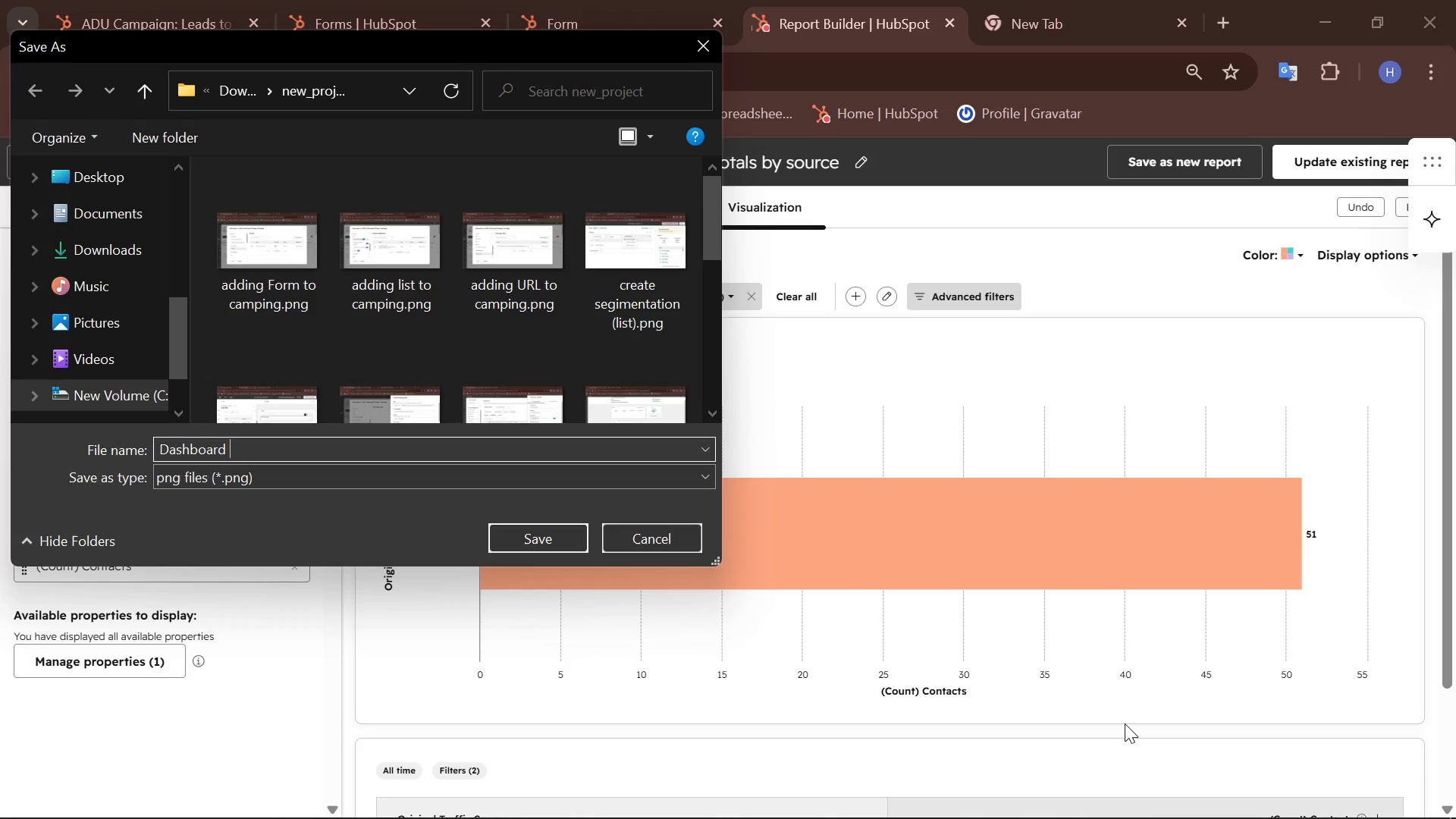 
type(lead volume by source)
 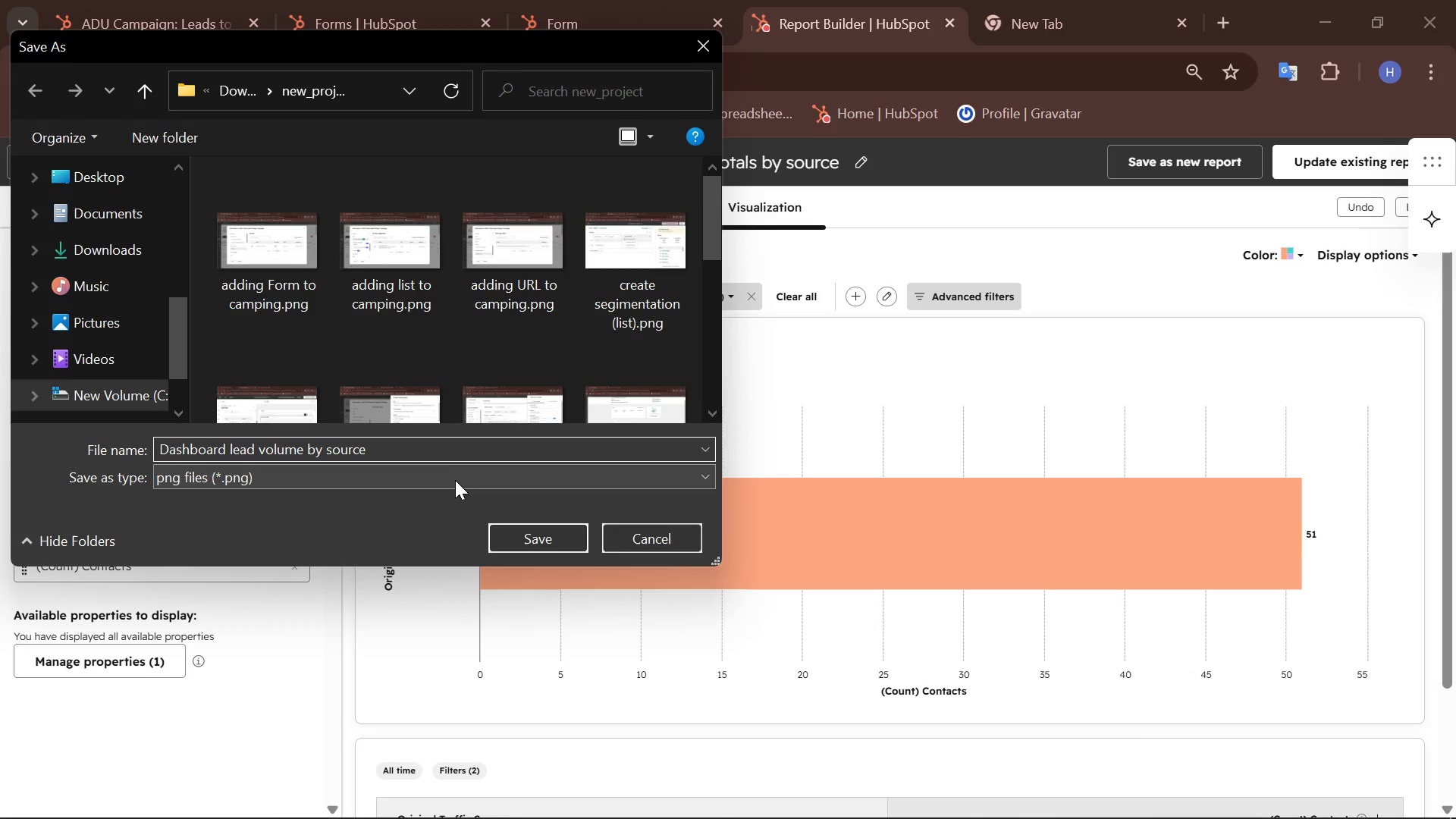 
wait(5.14)
 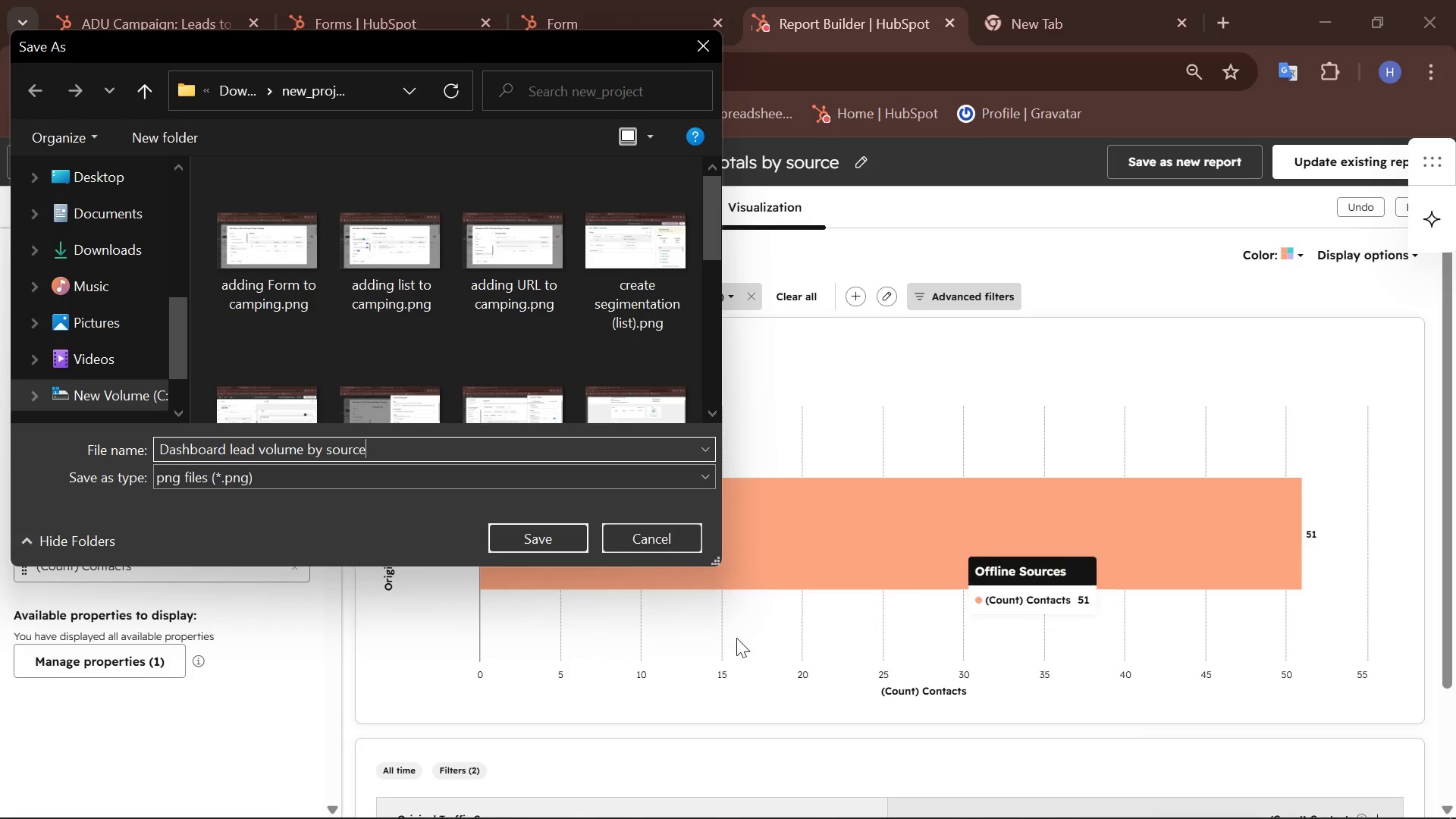 
left_click([513, 531])
 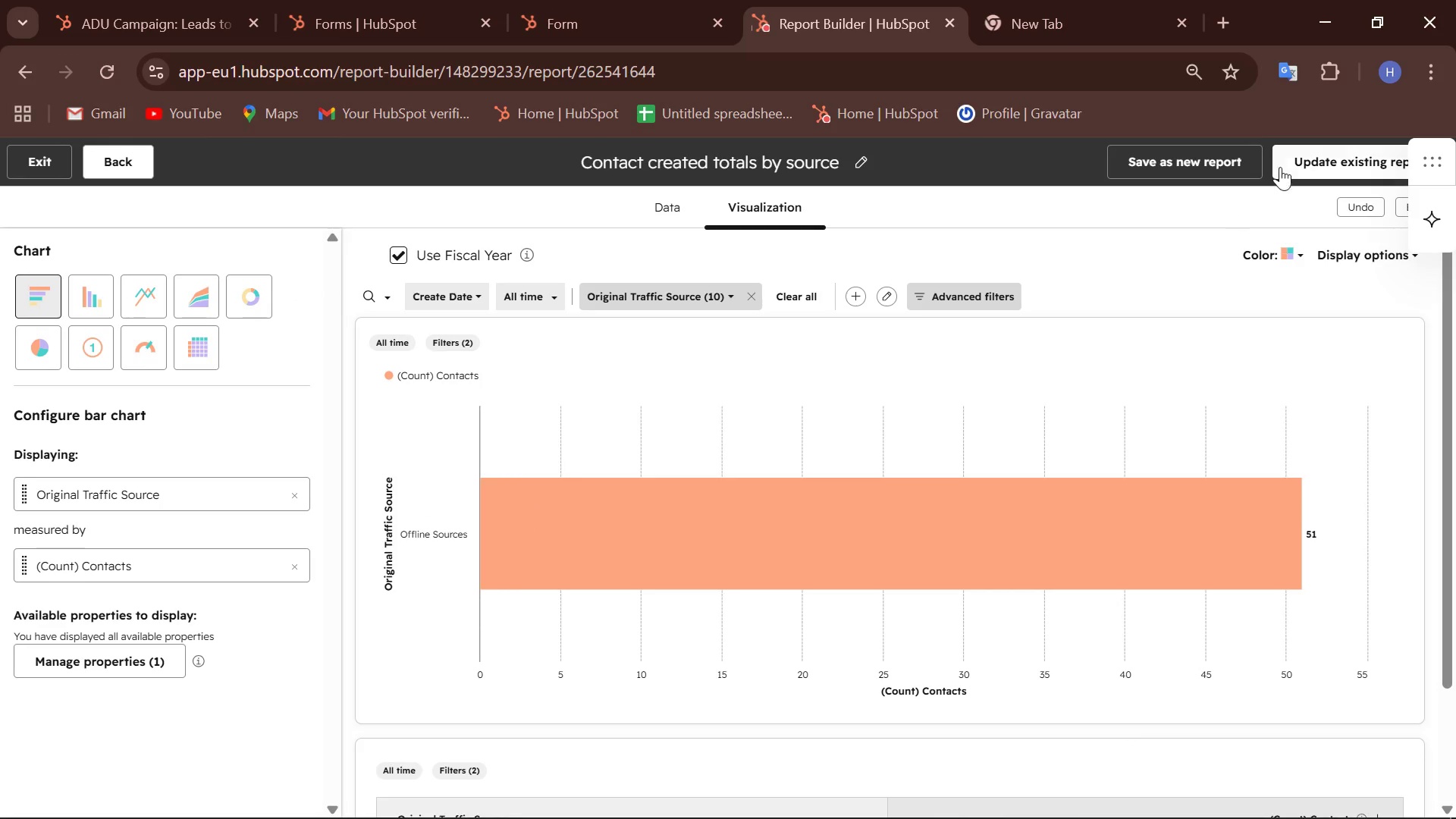 
left_click([1313, 158])
 